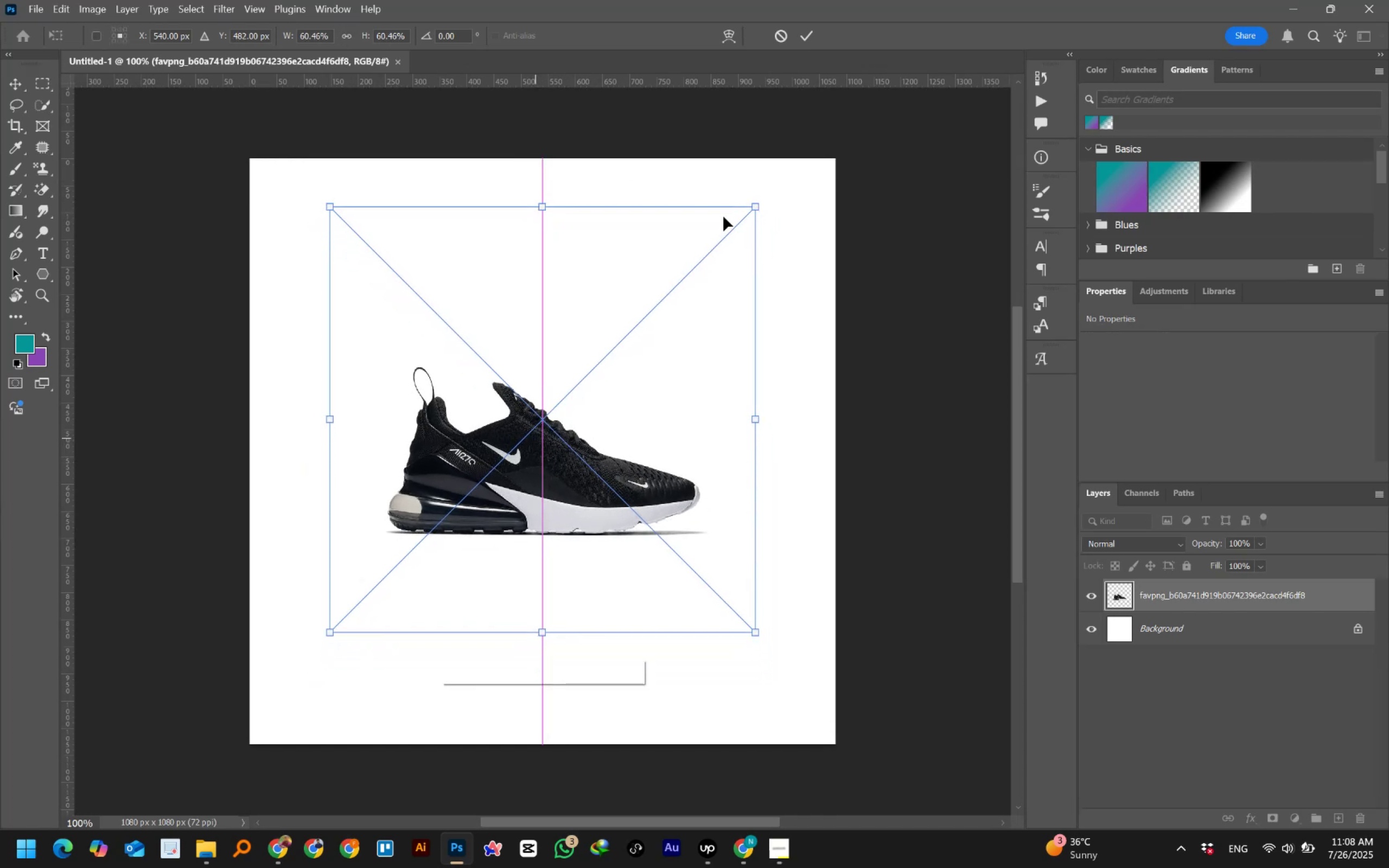 
hold_key(key=ShiftLeft, duration=1.27)
 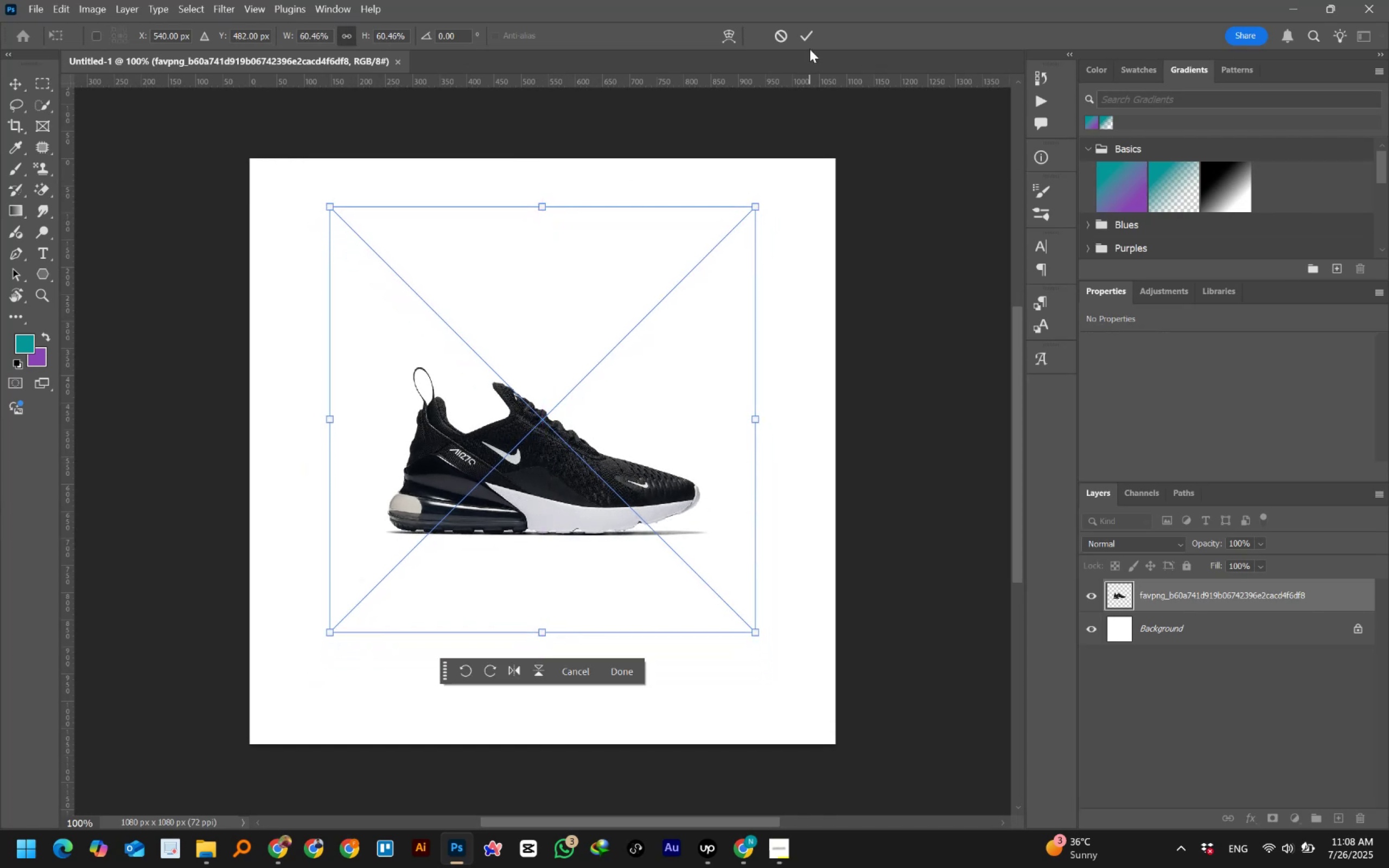 
left_click([807, 39])
 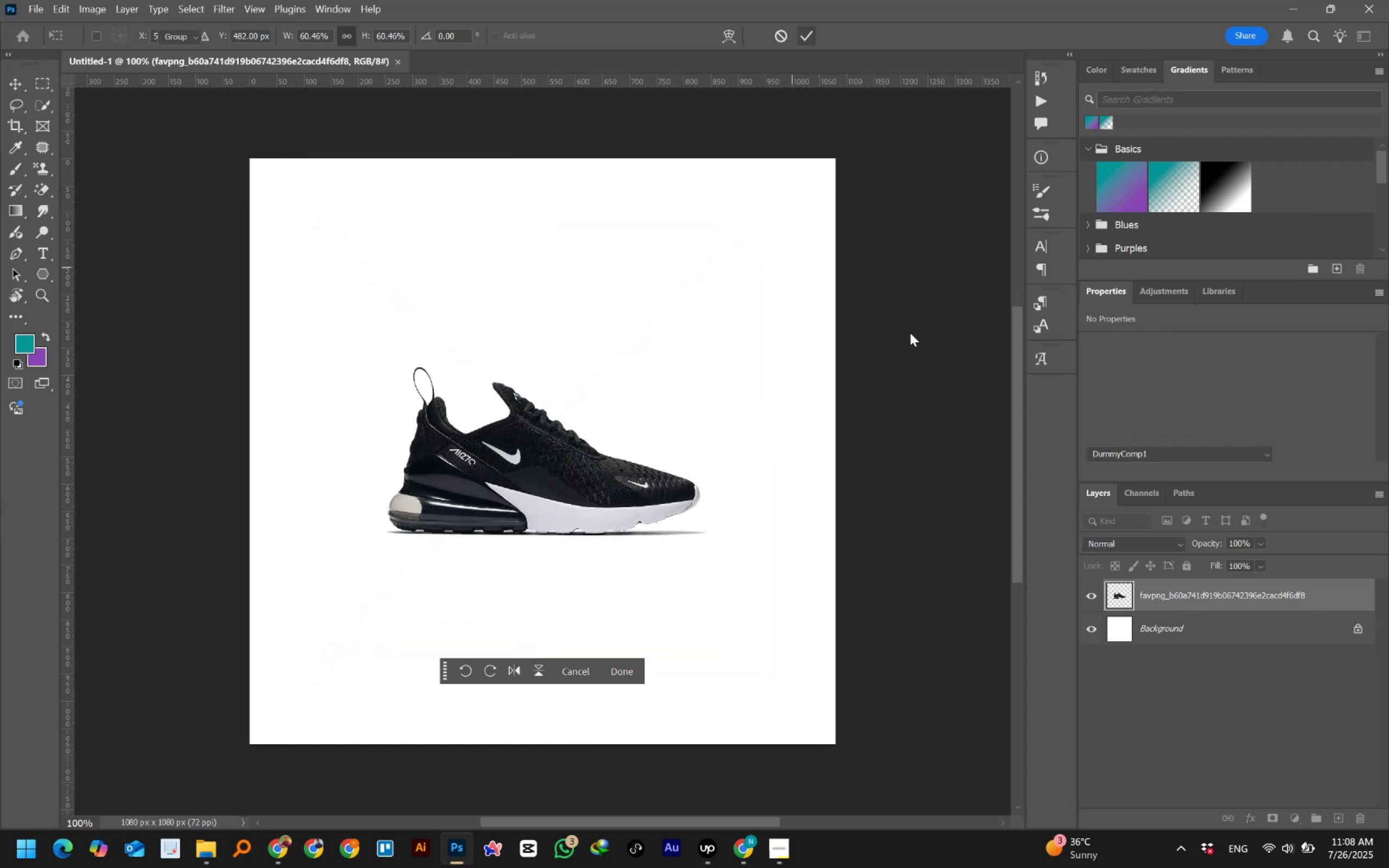 
hold_key(key=AltLeft, duration=1.5)
scroll: coordinate [615, 275], scroll_direction: down, amount: 3.0
 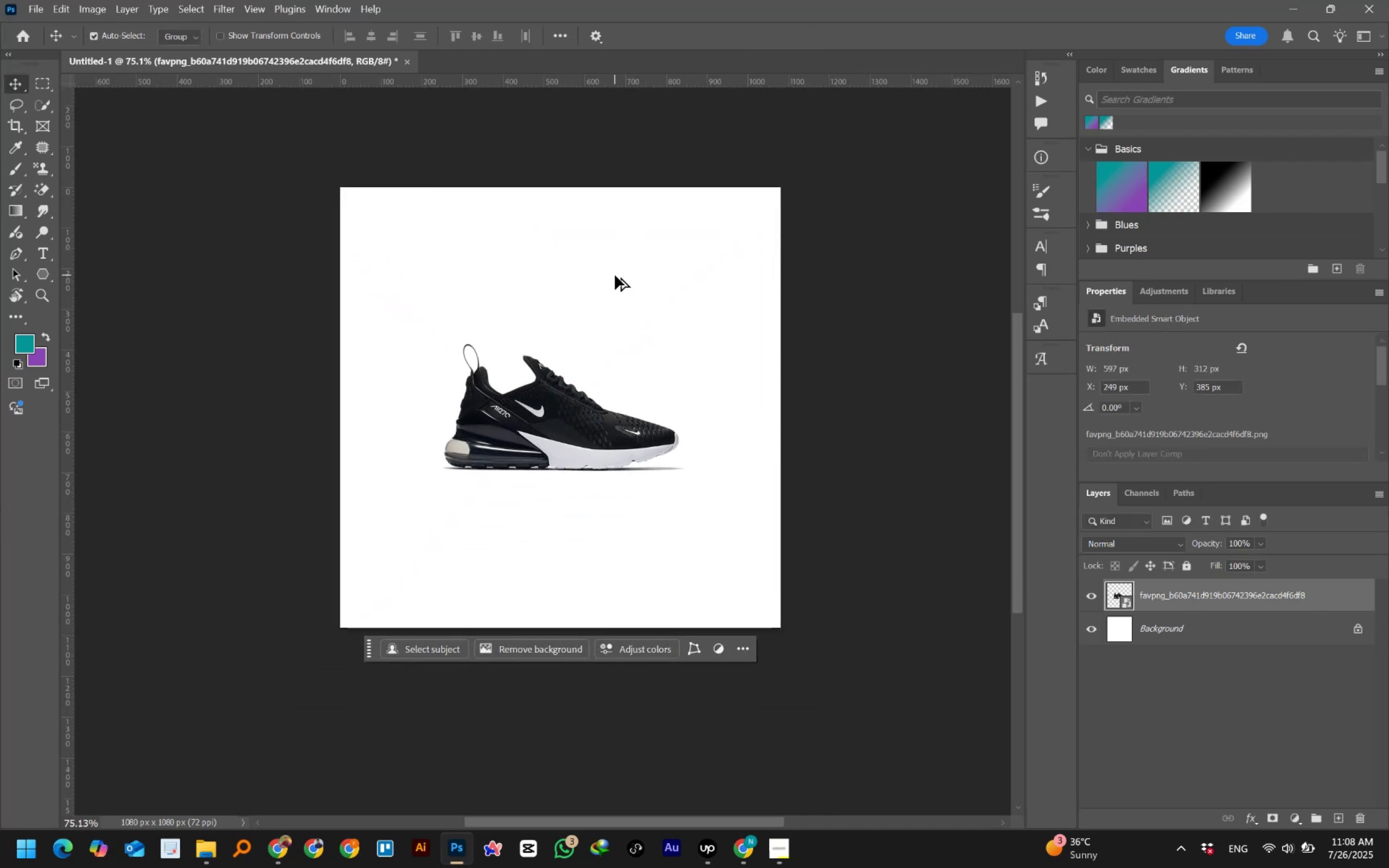 
key(Alt+AltLeft)
 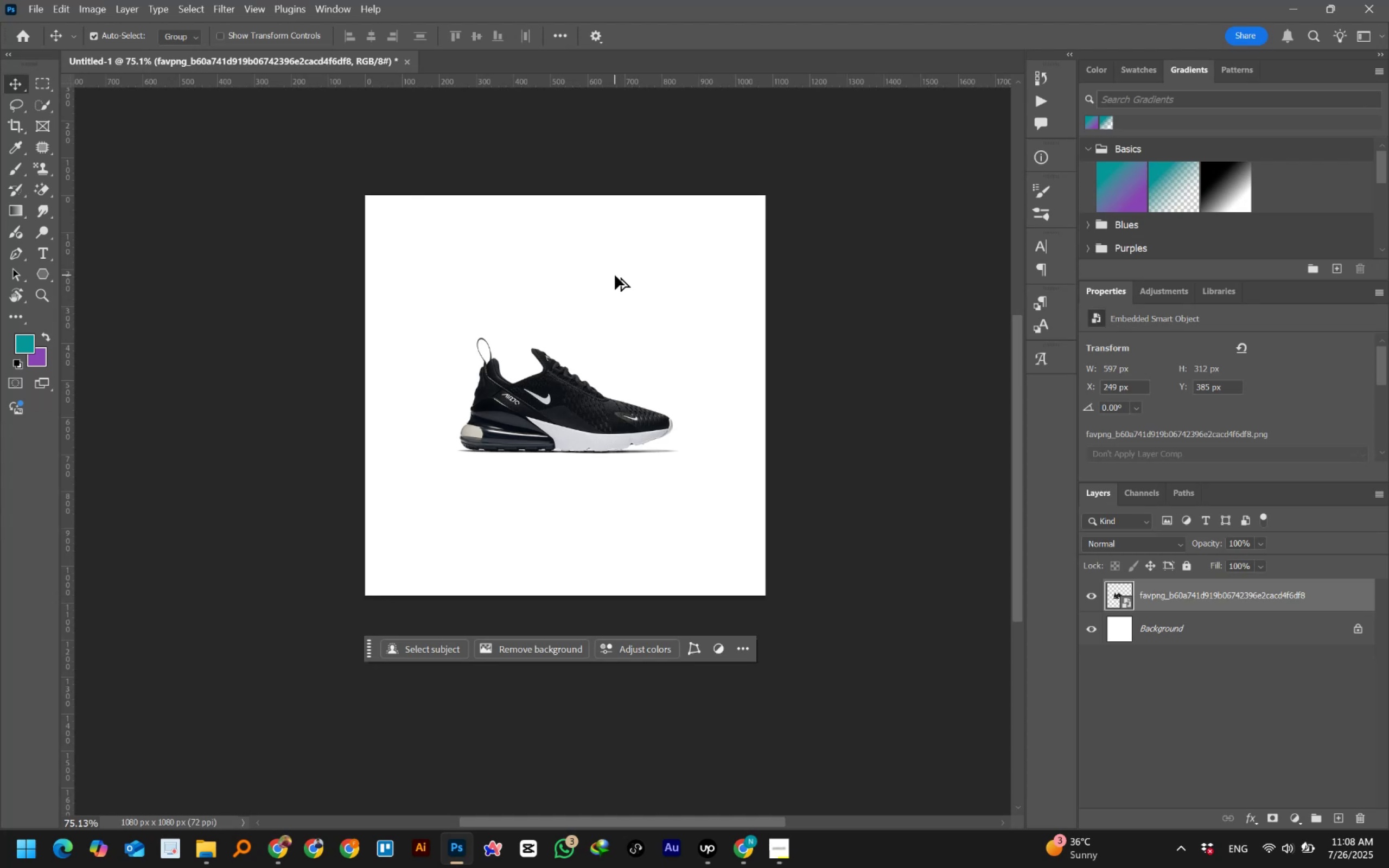 
key(Alt+AltLeft)
 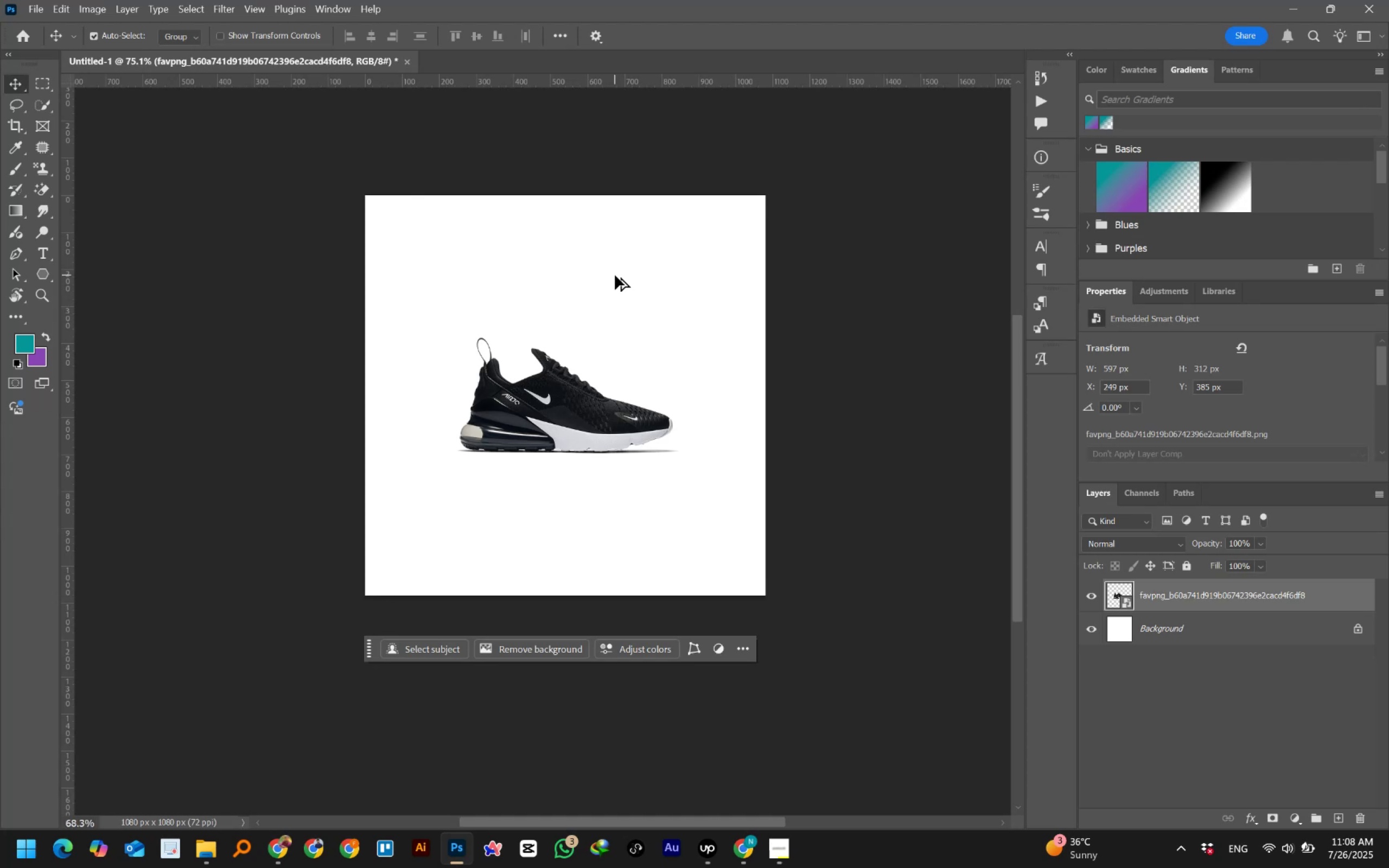 
key(Alt+AltLeft)
 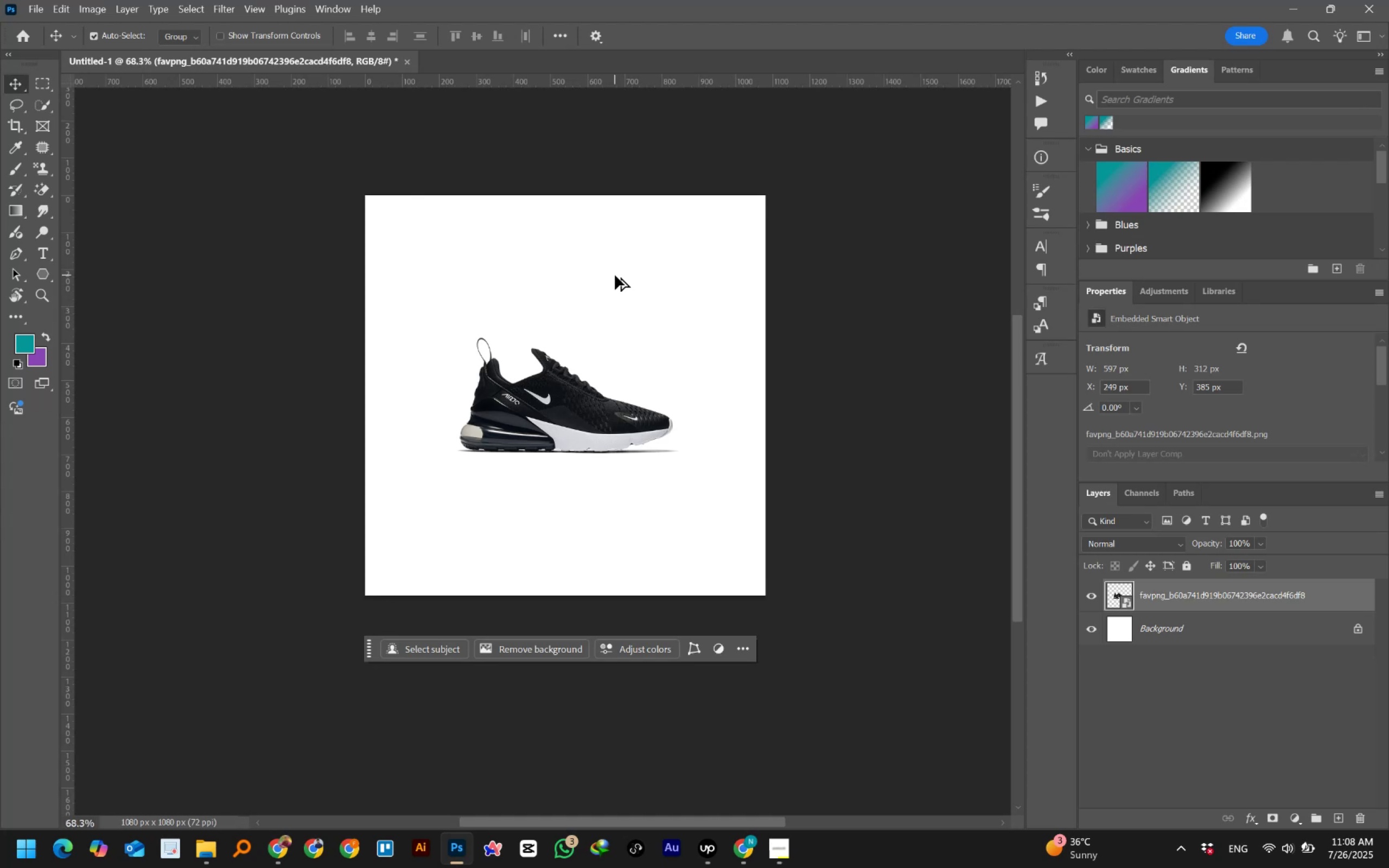 
key(Alt+AltLeft)
 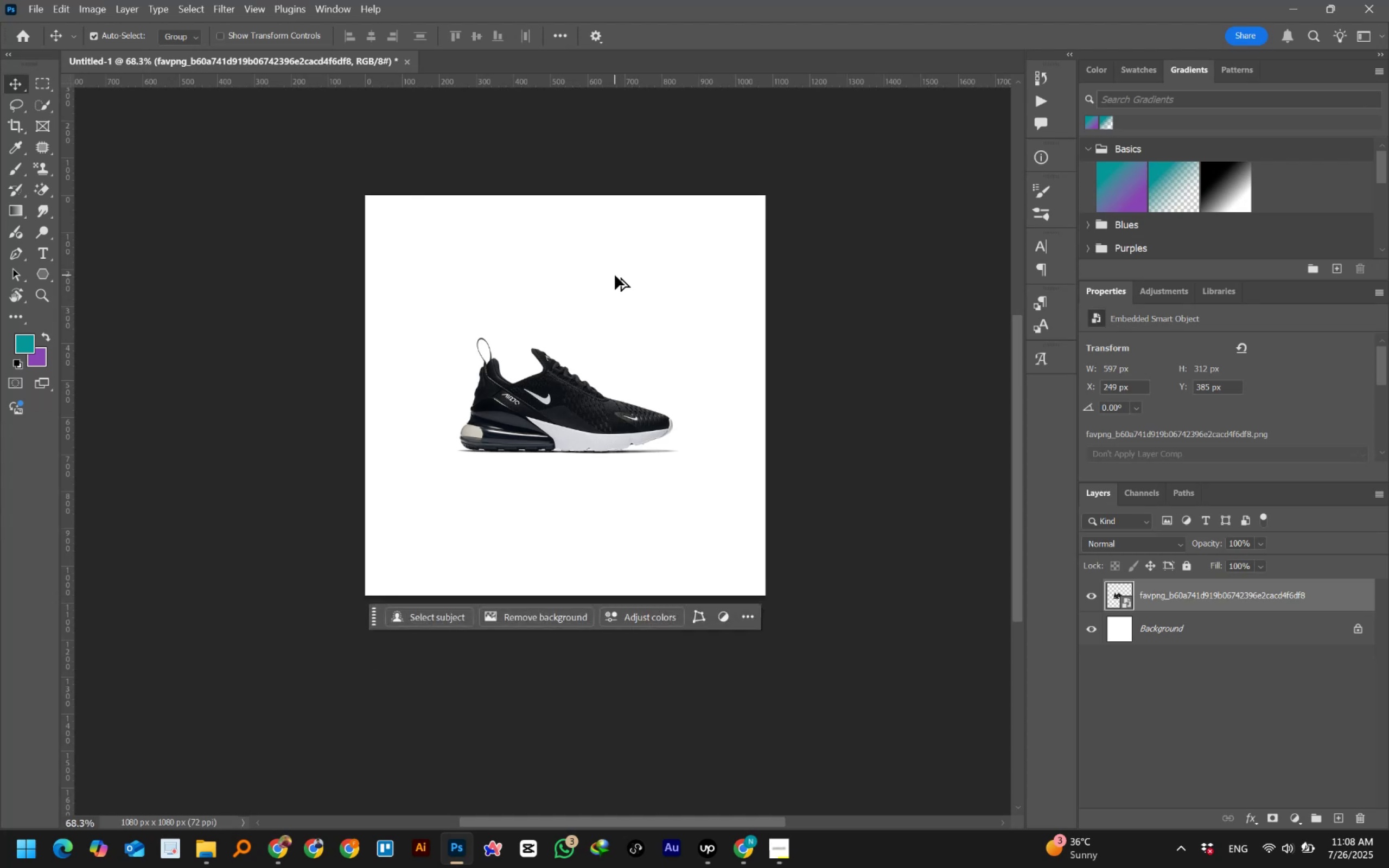 
key(Alt+AltLeft)
 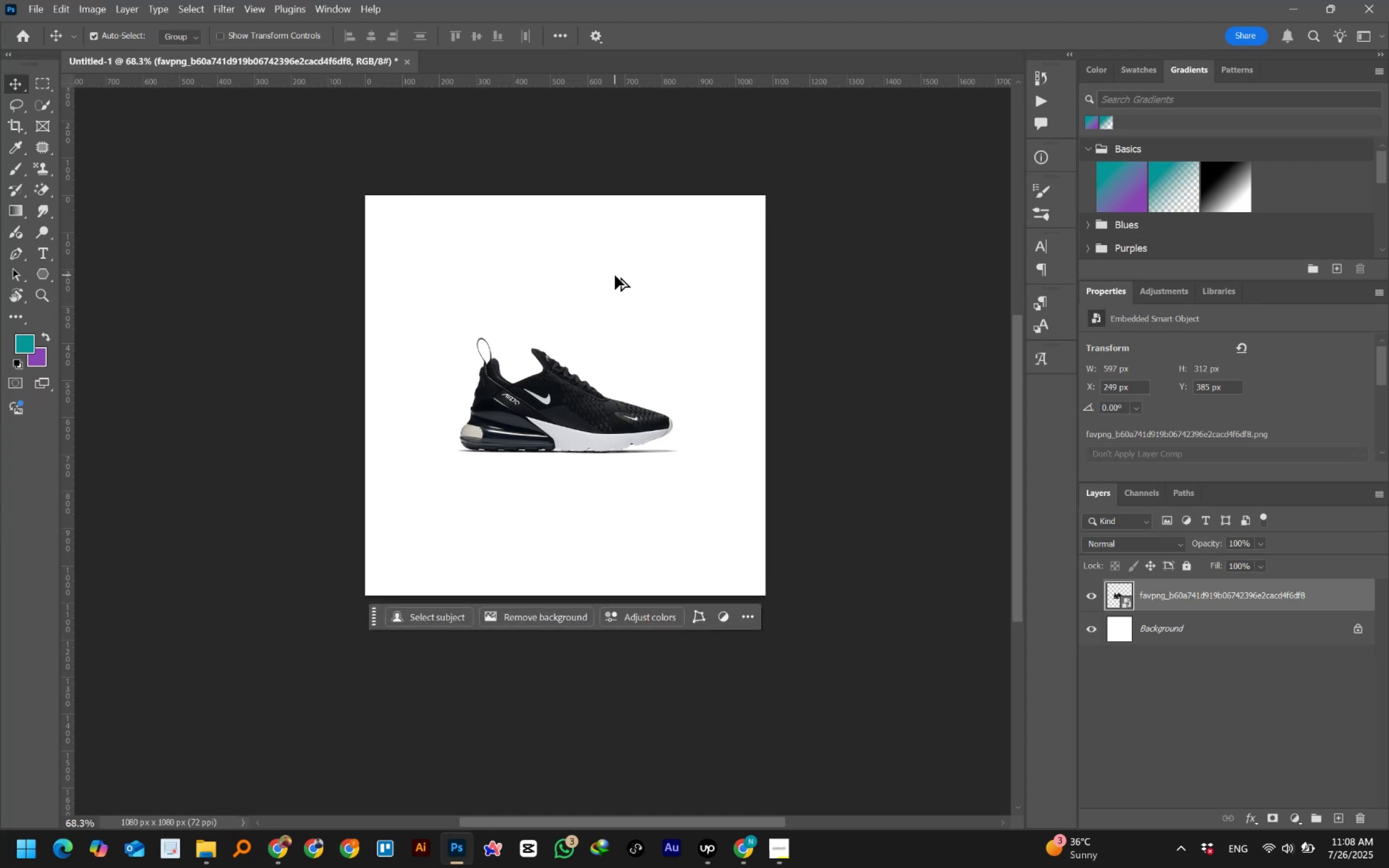 
key(Alt+AltLeft)
 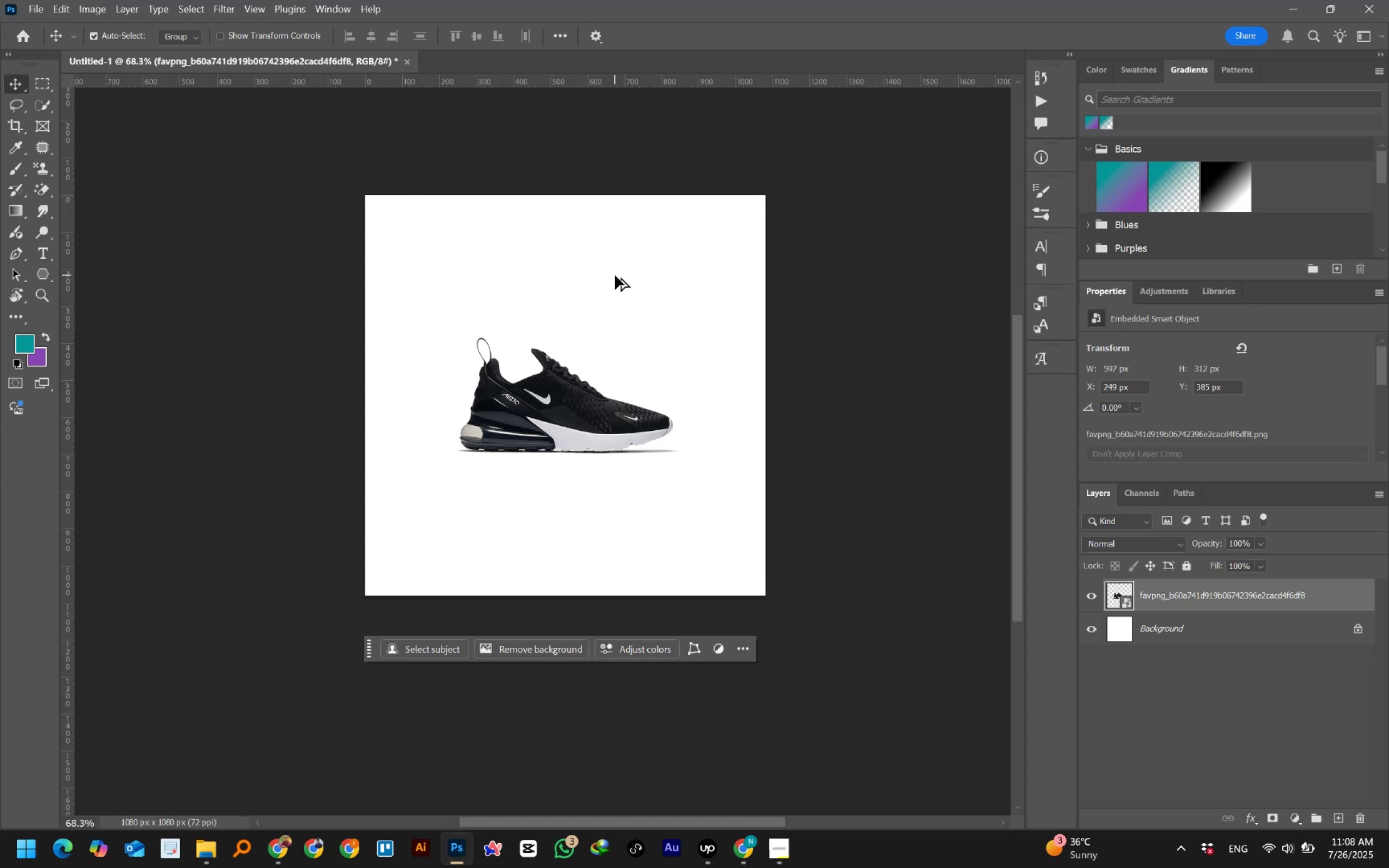 
key(Alt+AltLeft)
 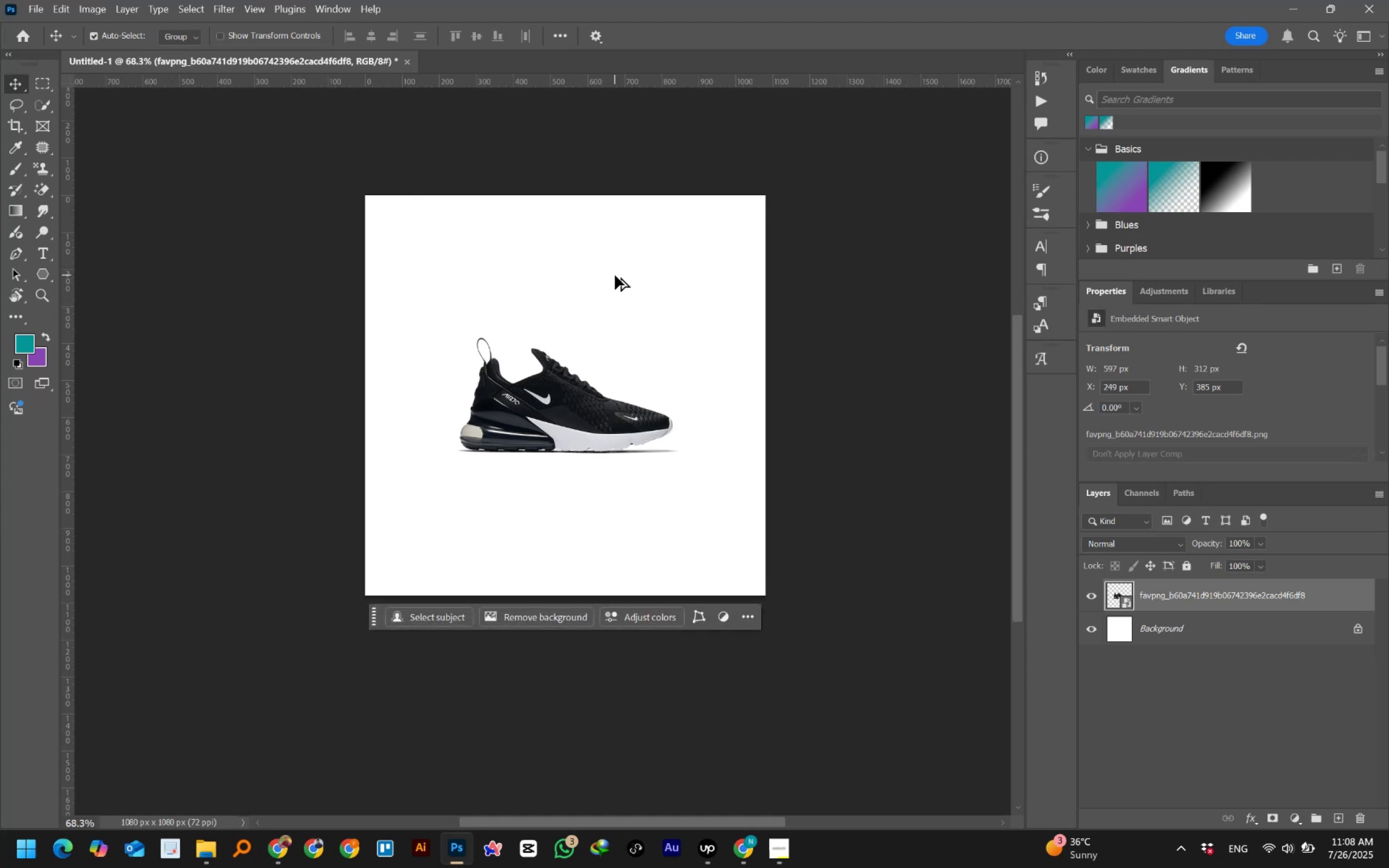 
key(Alt+AltLeft)
 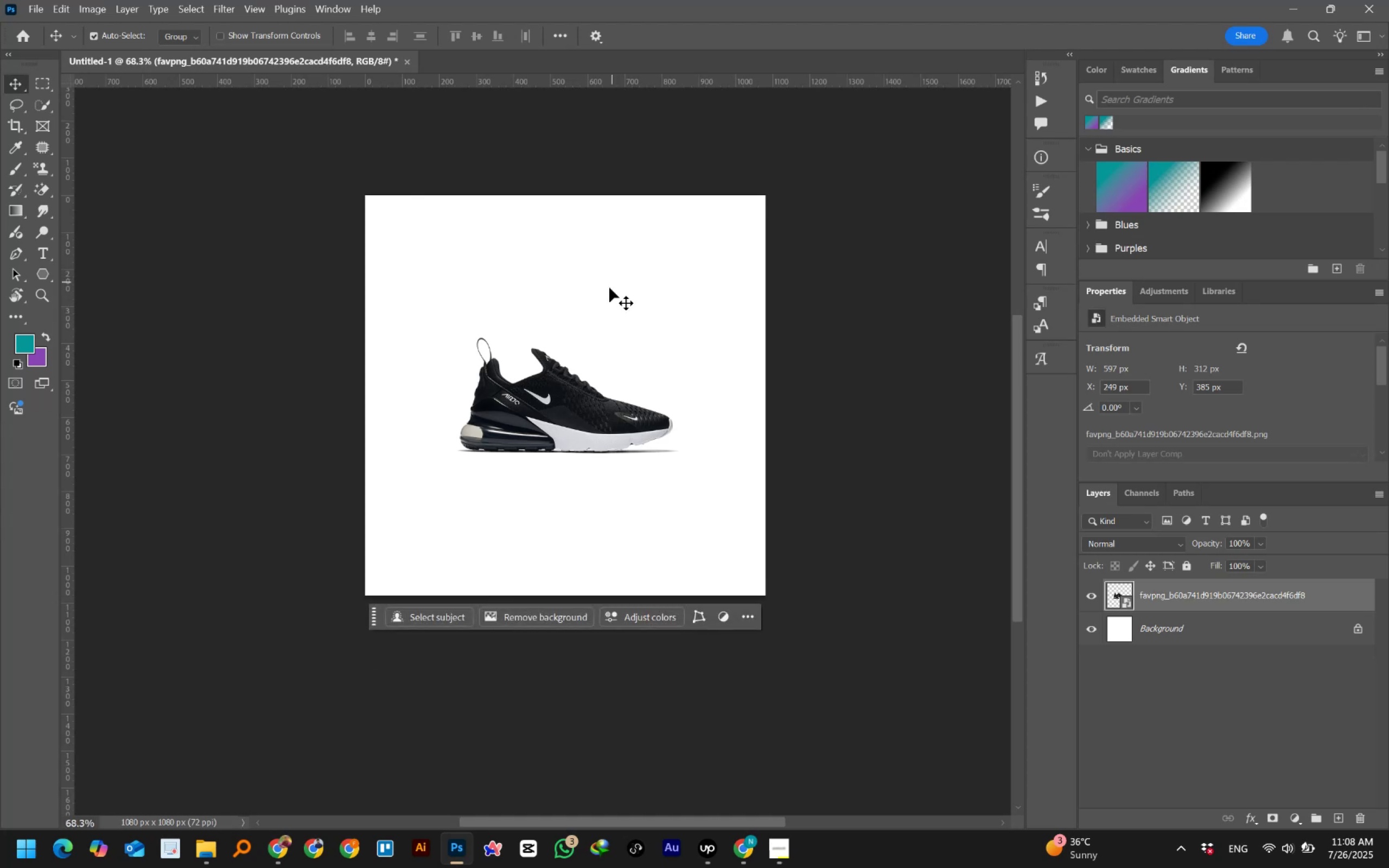 
hold_key(key=AltLeft, duration=0.53)
scroll: coordinate [601, 351], scroll_direction: up, amount: 1.0
 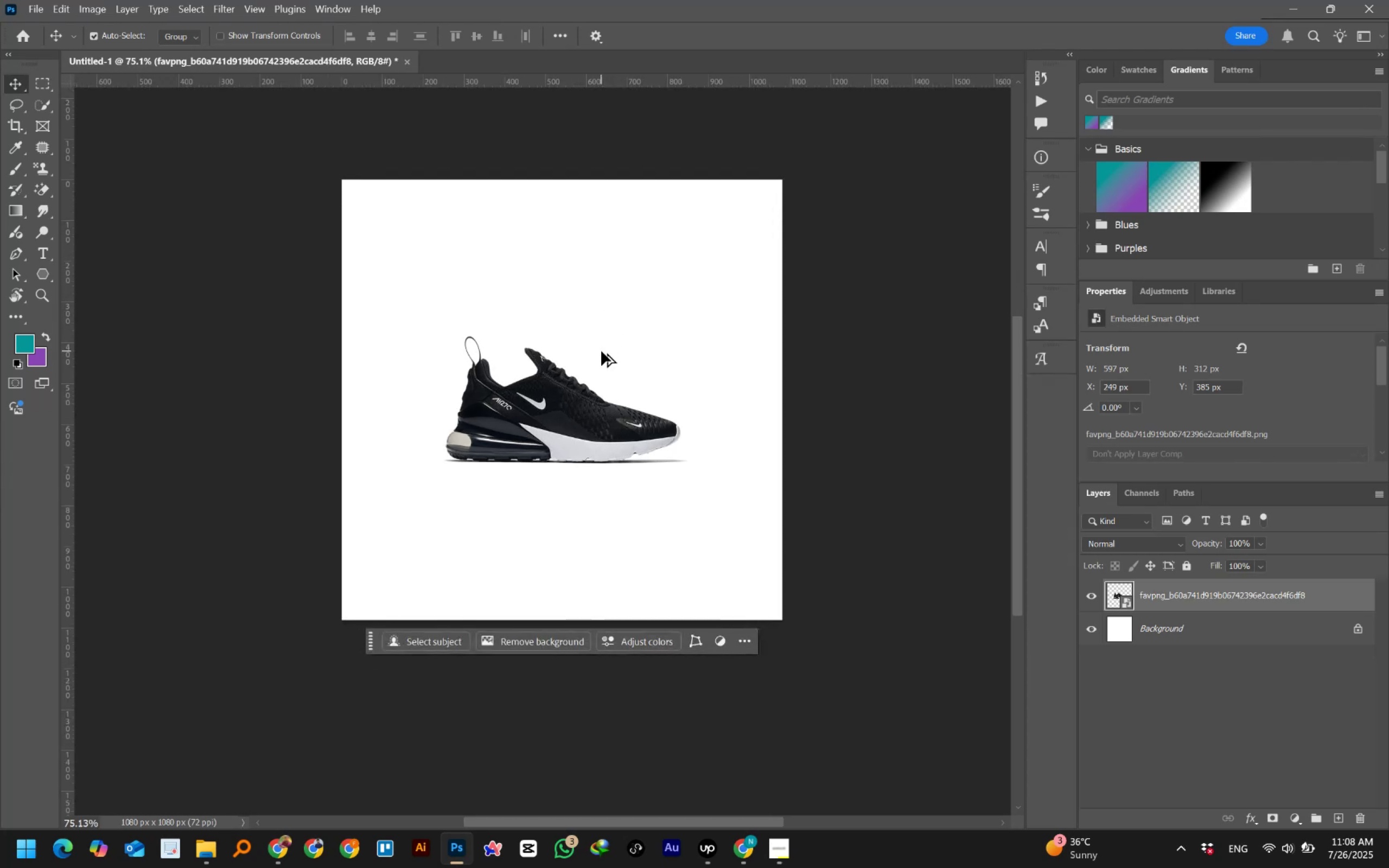 
hold_key(key=ShiftLeft, duration=0.85)
 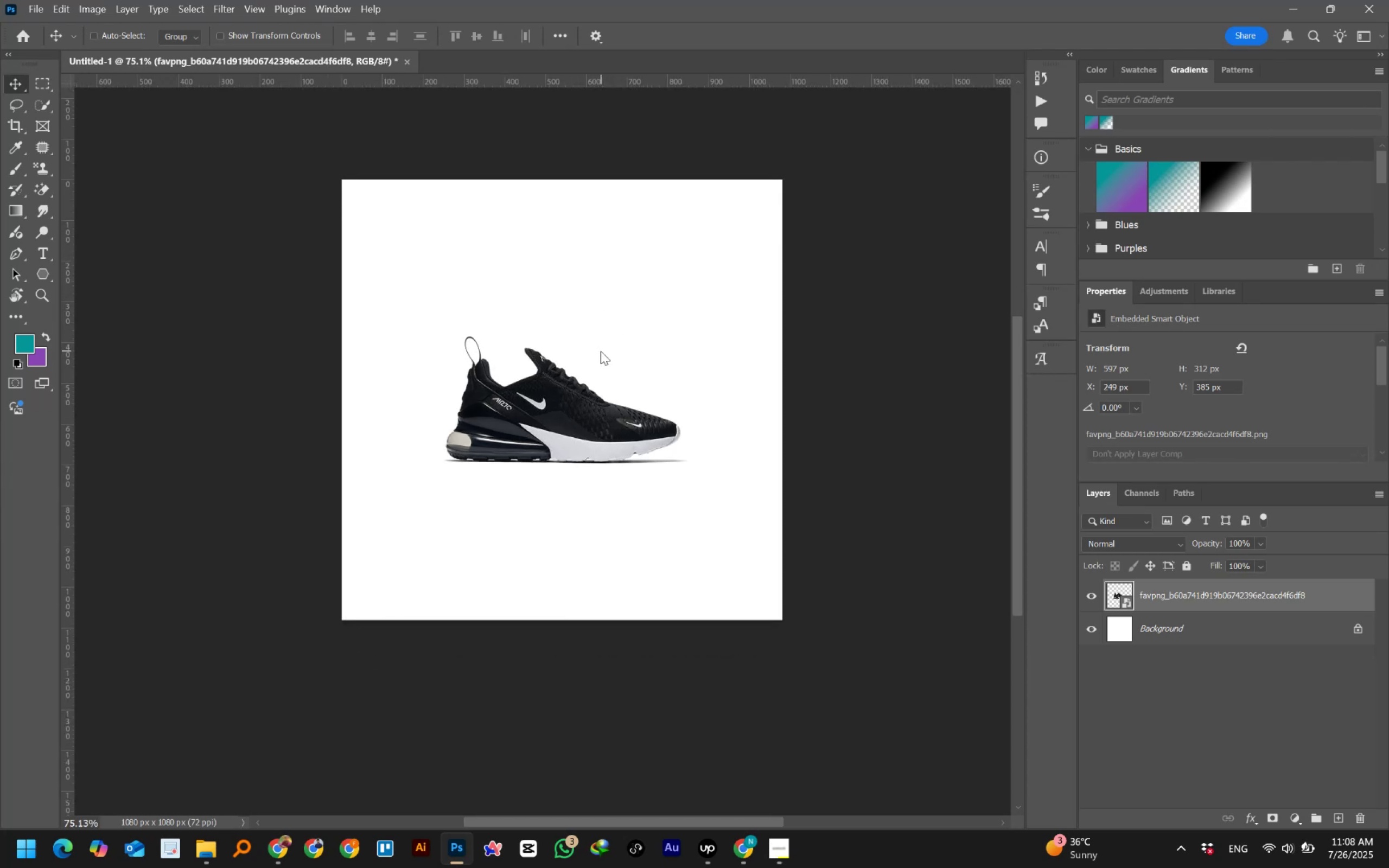 
hold_key(key=ControlLeft, duration=0.9)
 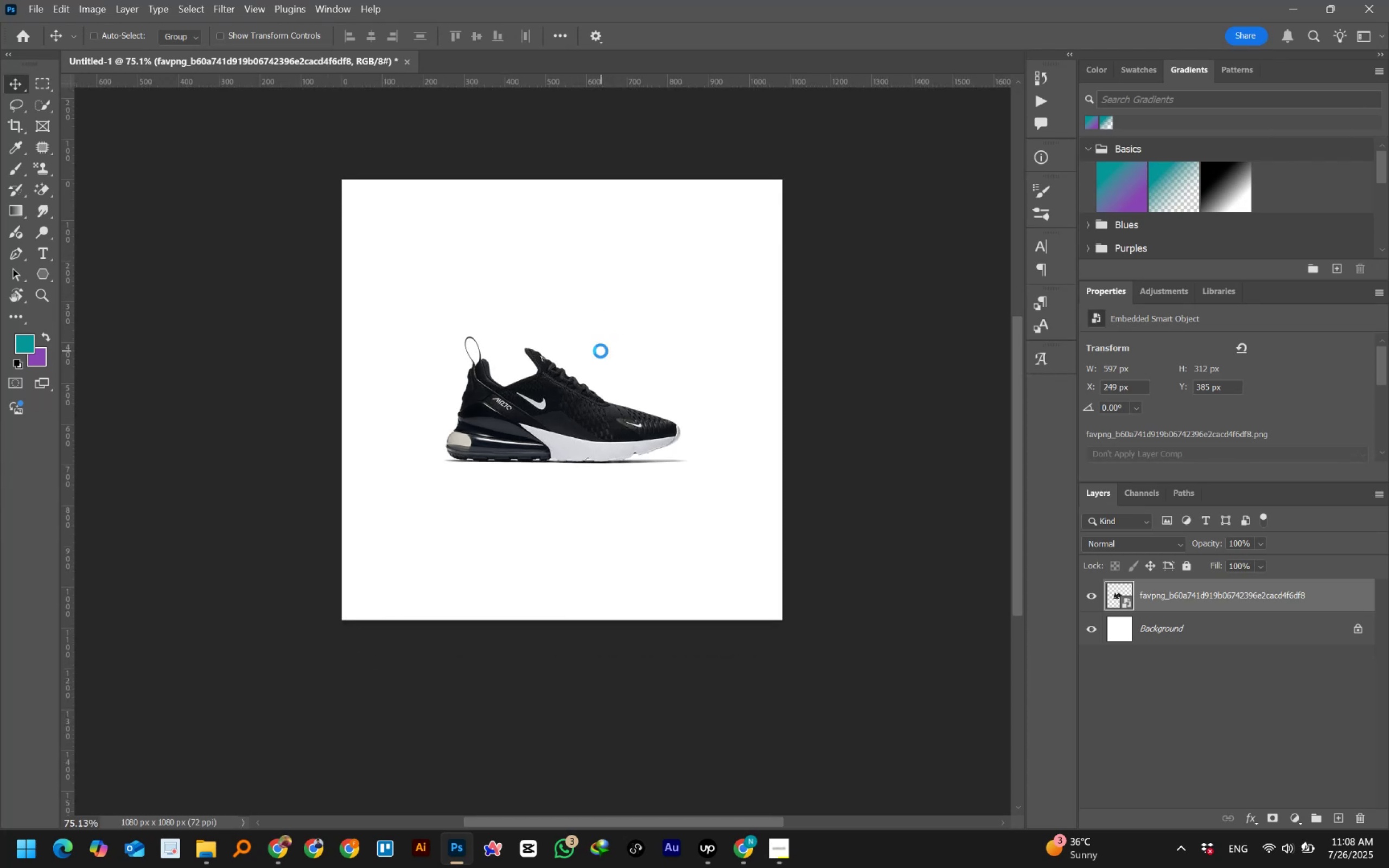 
hold_key(key=S, duration=0.32)
 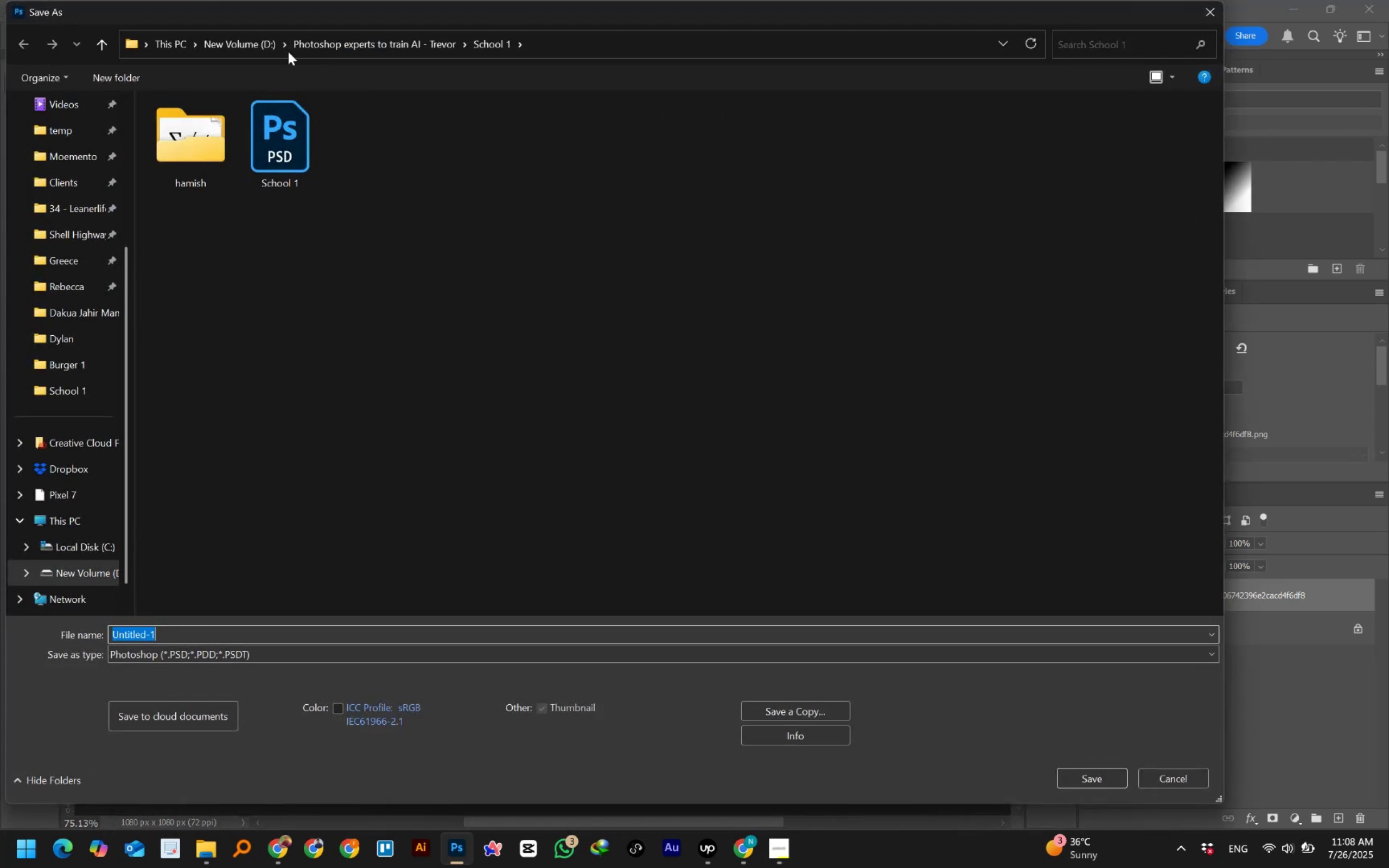 
wait(5.44)
 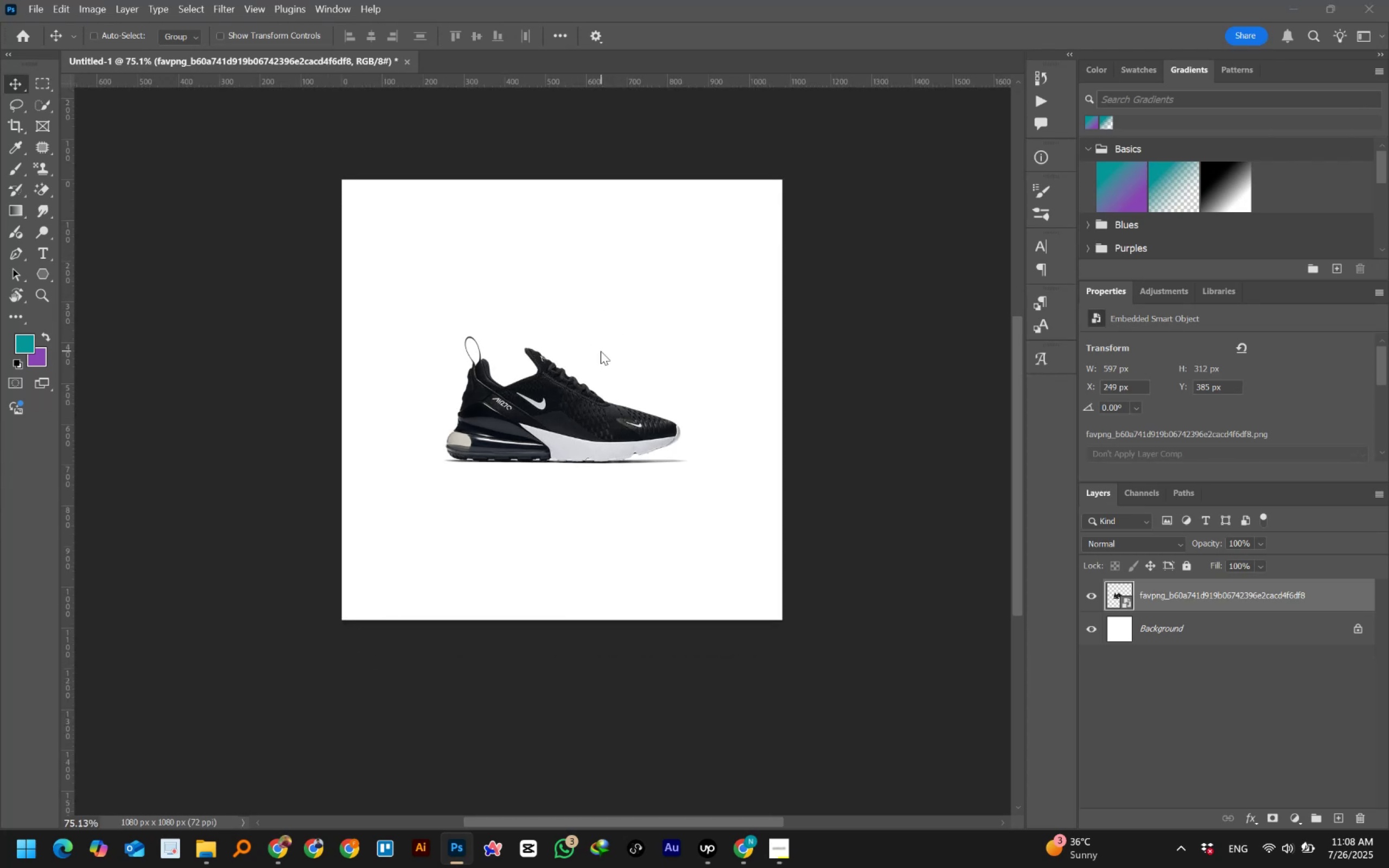 
scroll: coordinate [55, 526], scroll_direction: down, amount: 1.0
 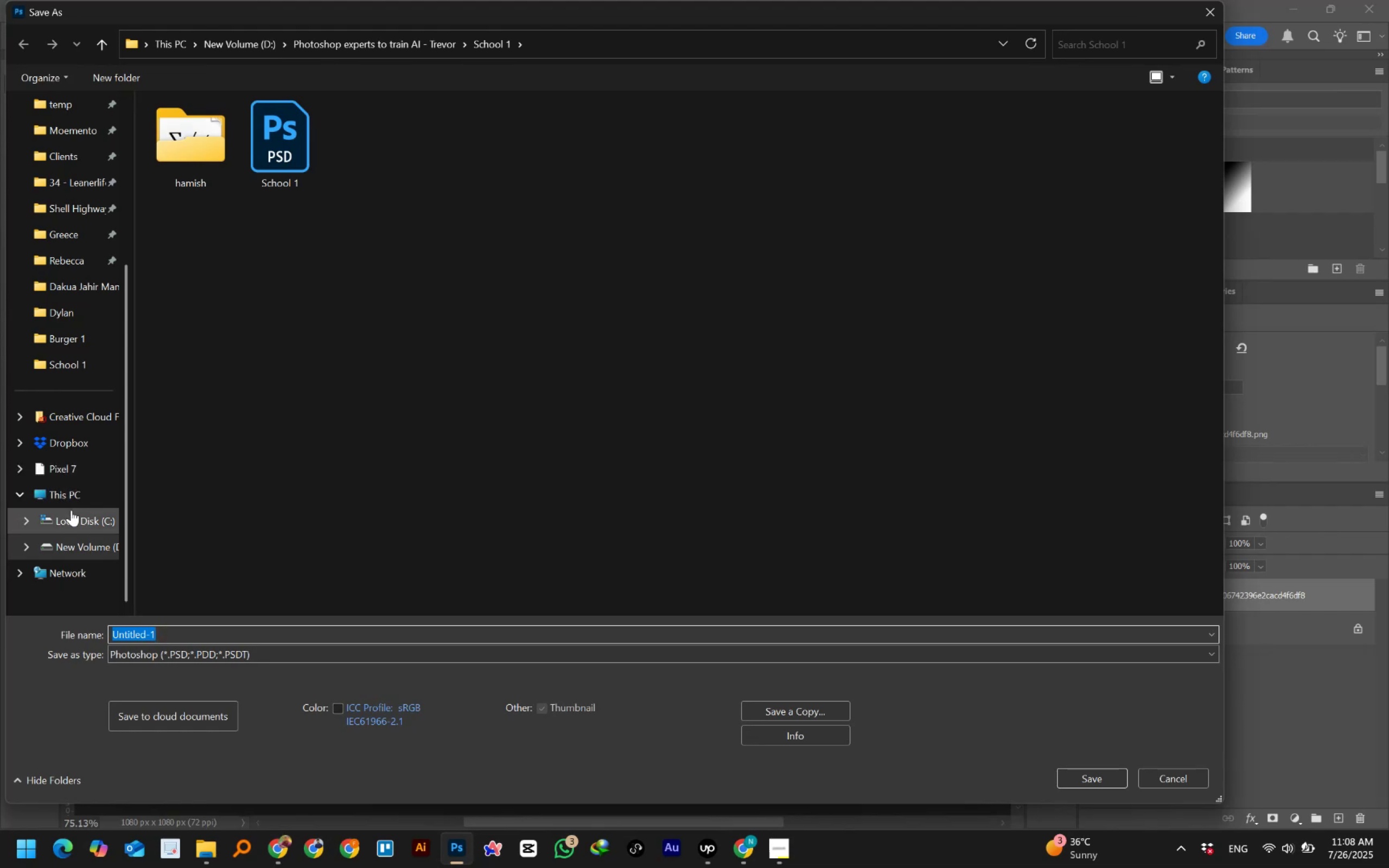 
left_click([75, 541])
 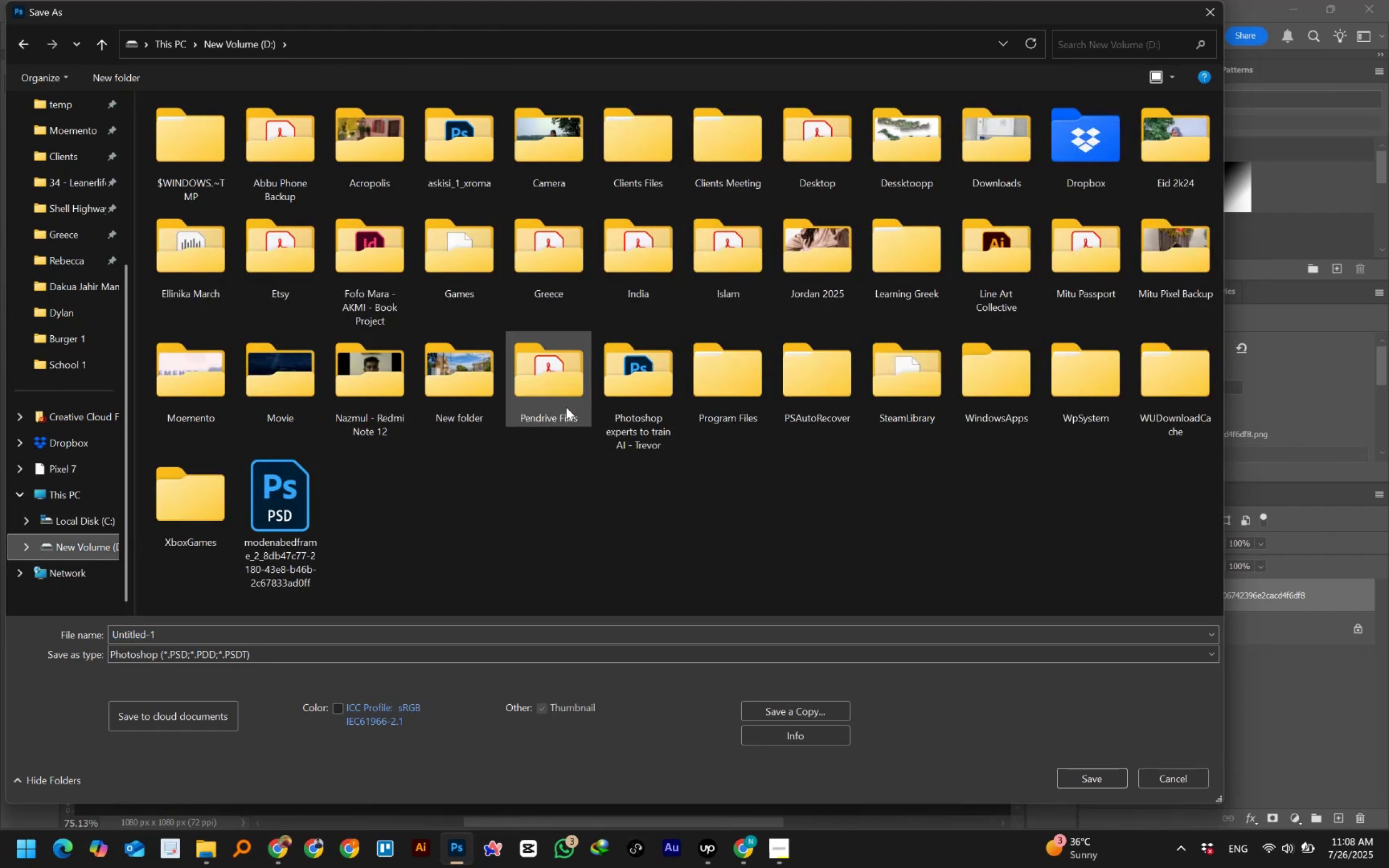 
double_click([622, 398])
 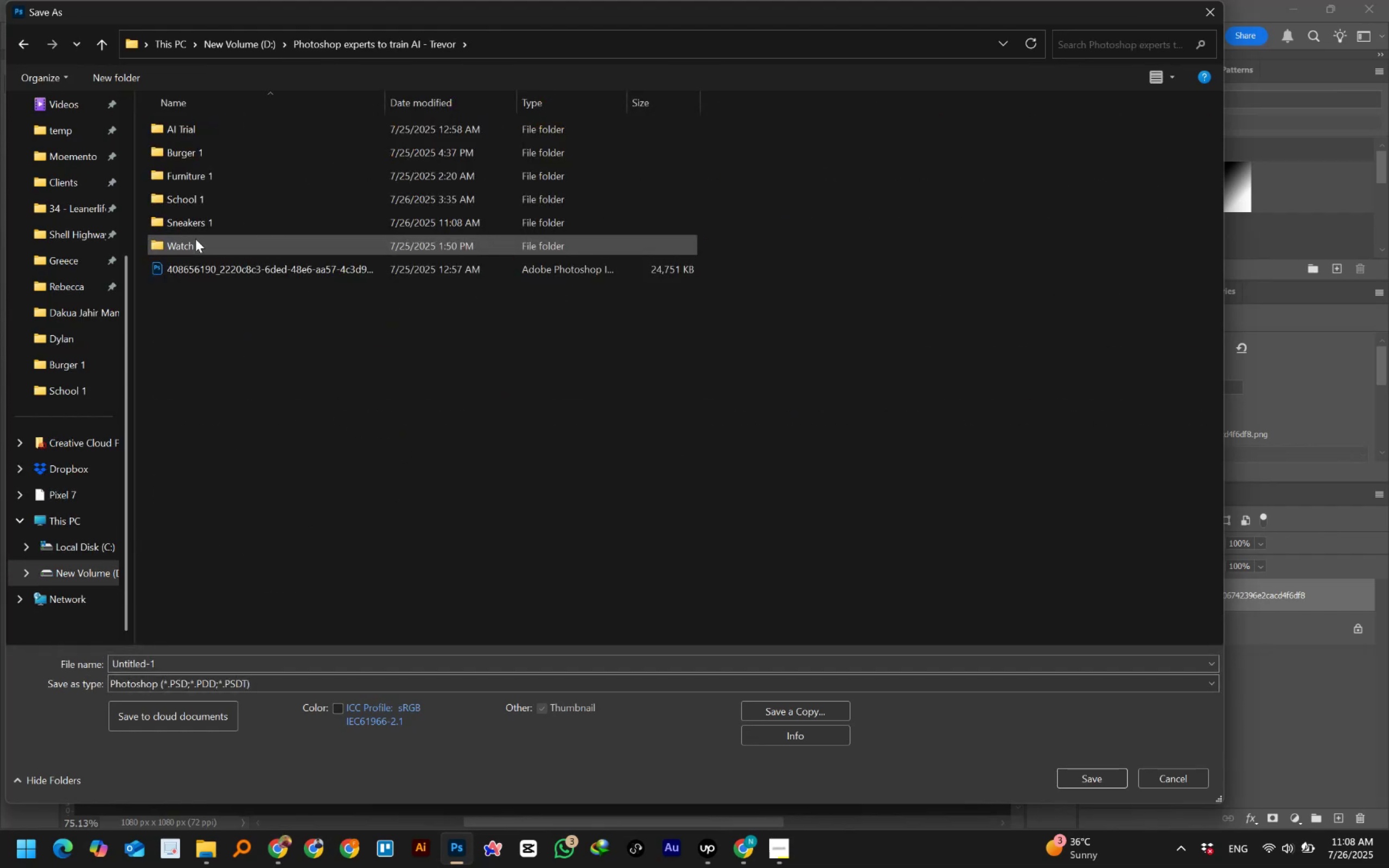 
double_click([199, 224])
 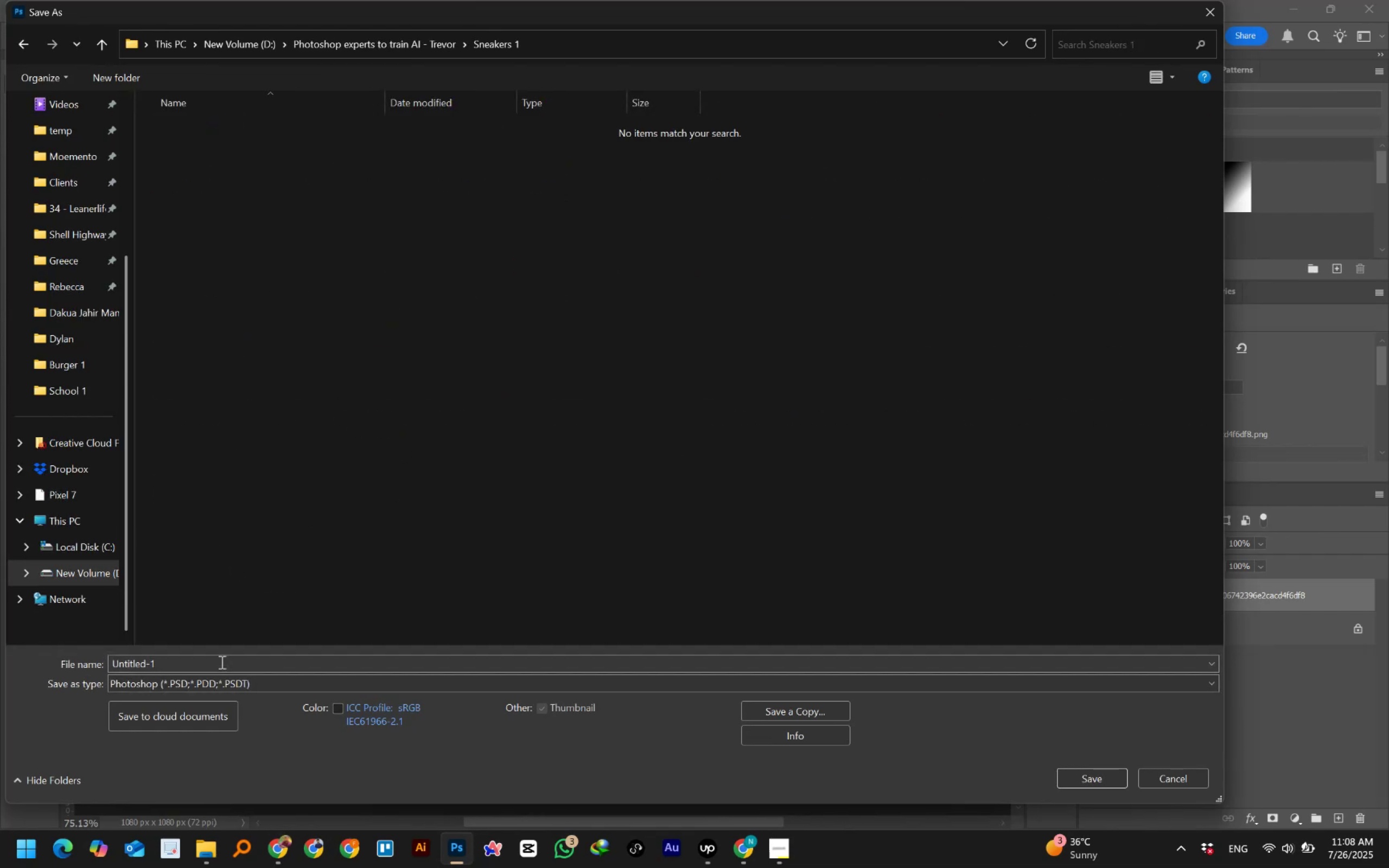 
left_click([212, 666])
 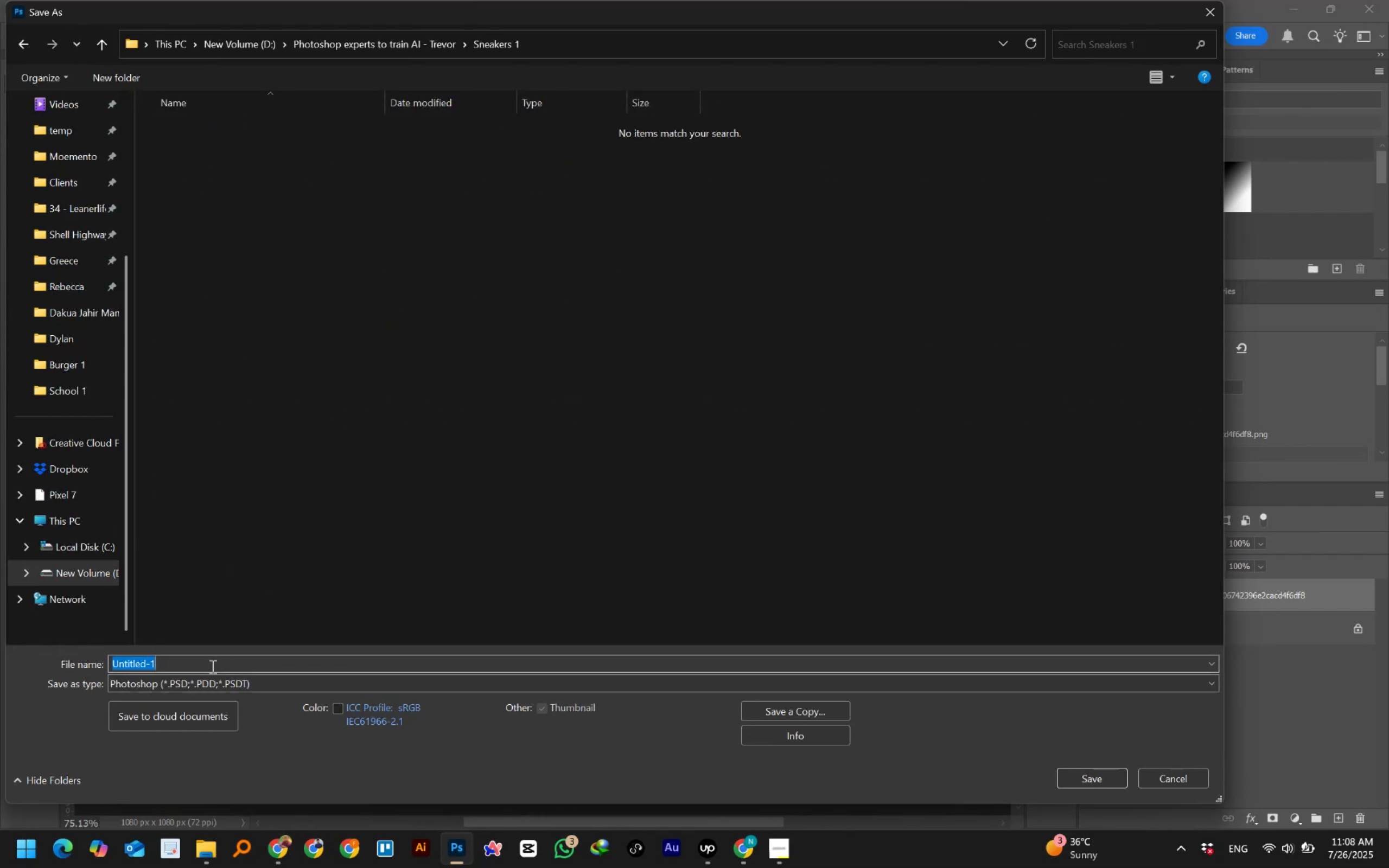 
type(Sneaker 1)
 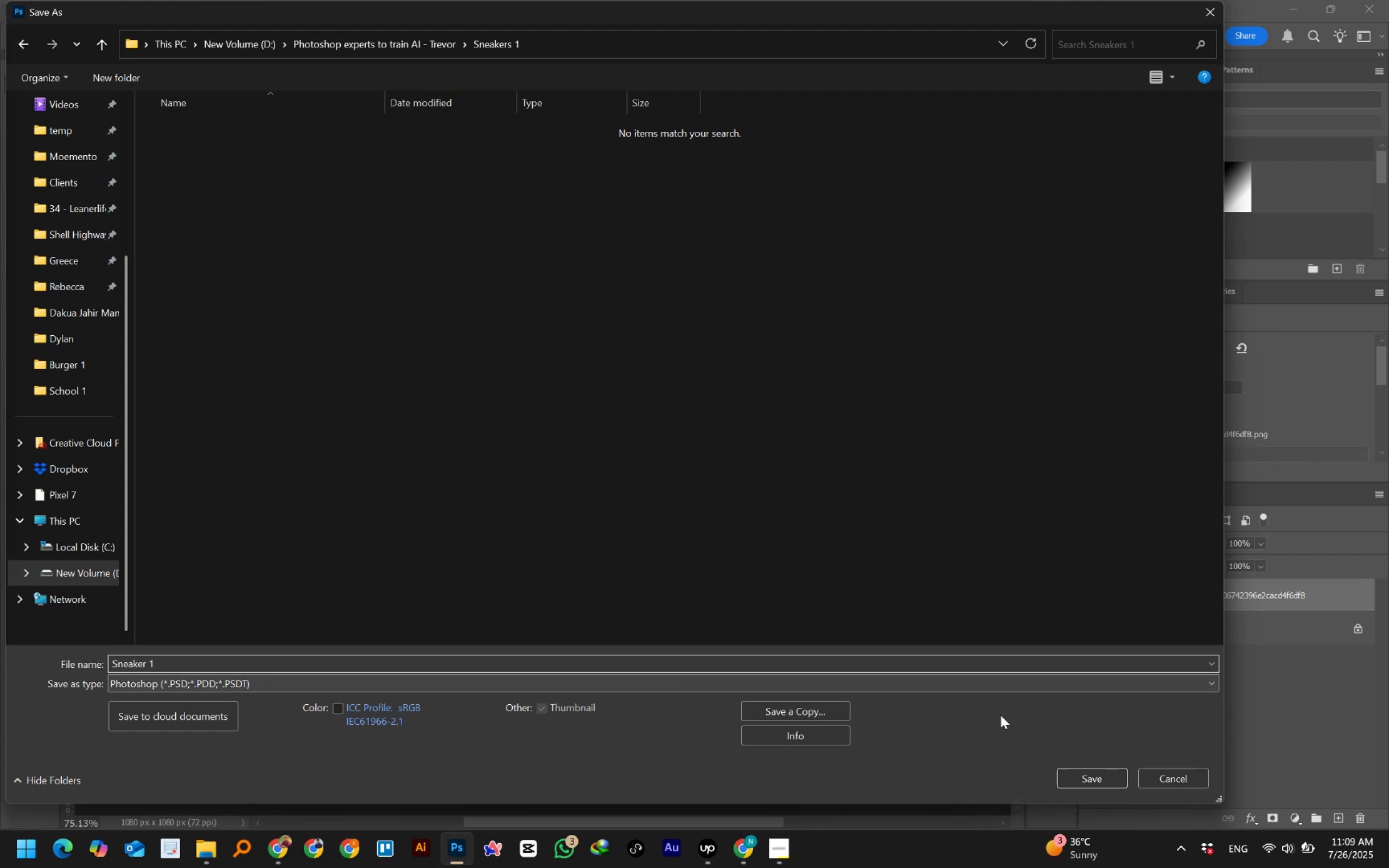 
left_click([1084, 776])
 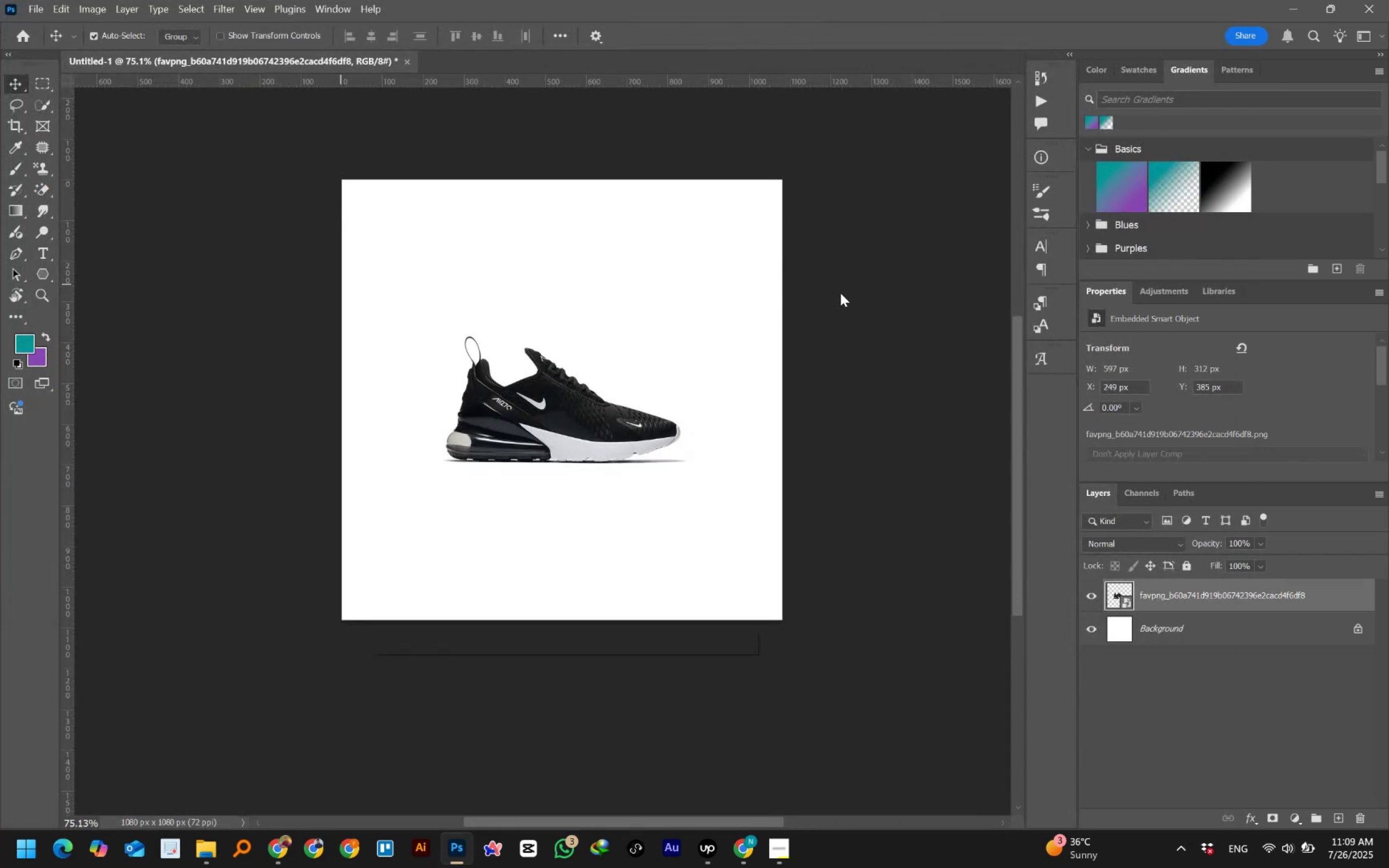 
wait(5.24)
 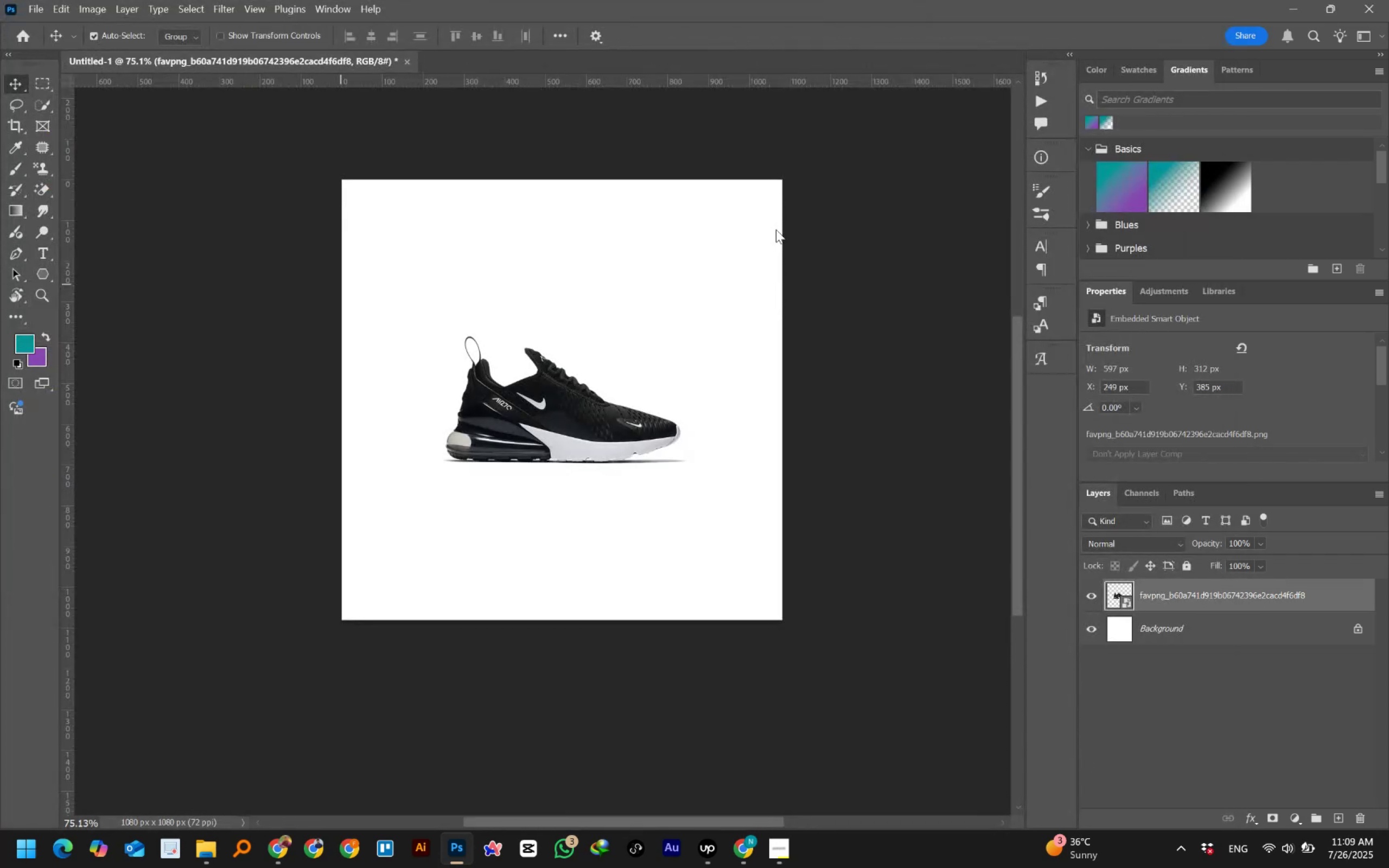 
mouse_move([871, 248])
 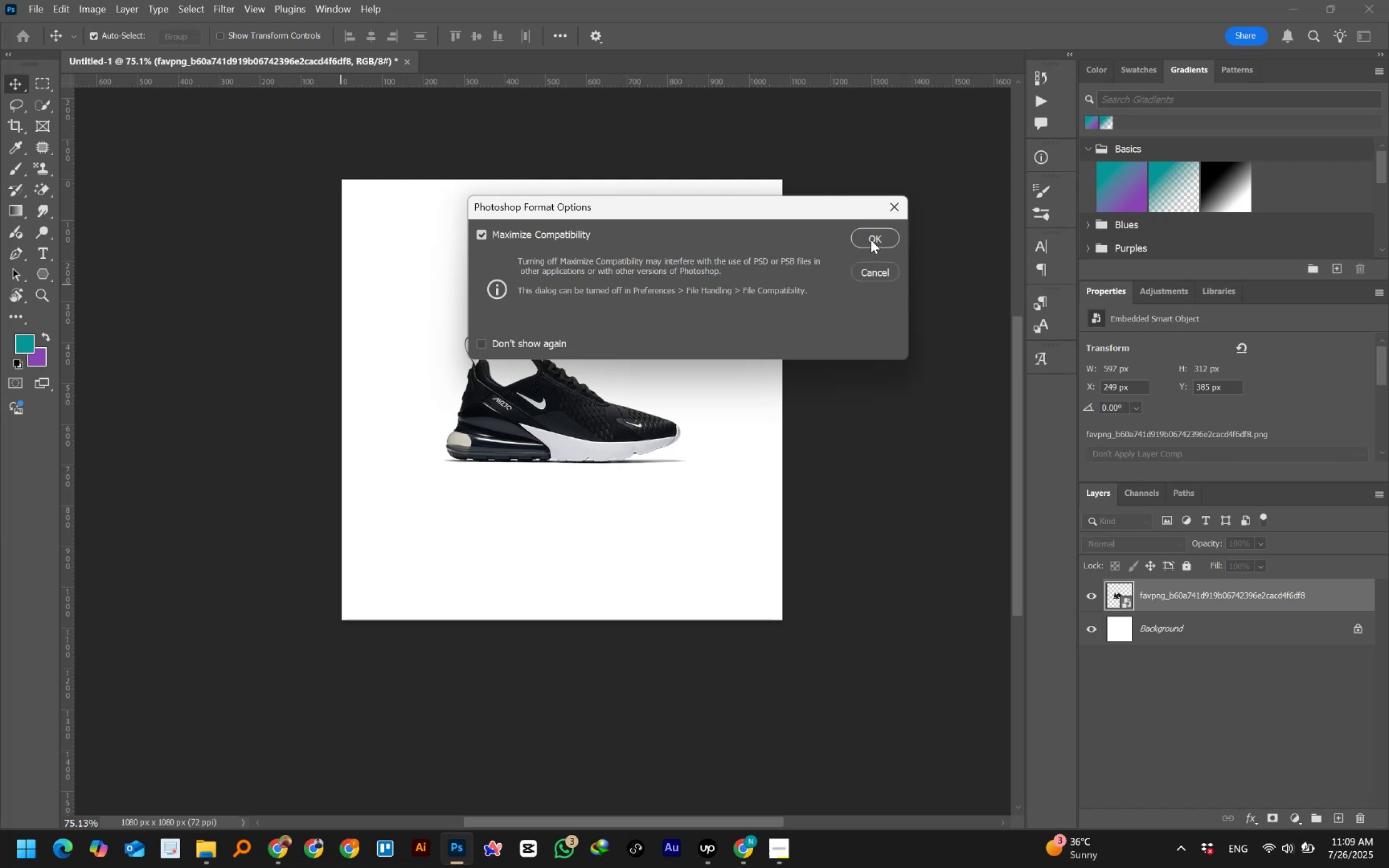 
left_click([871, 240])
 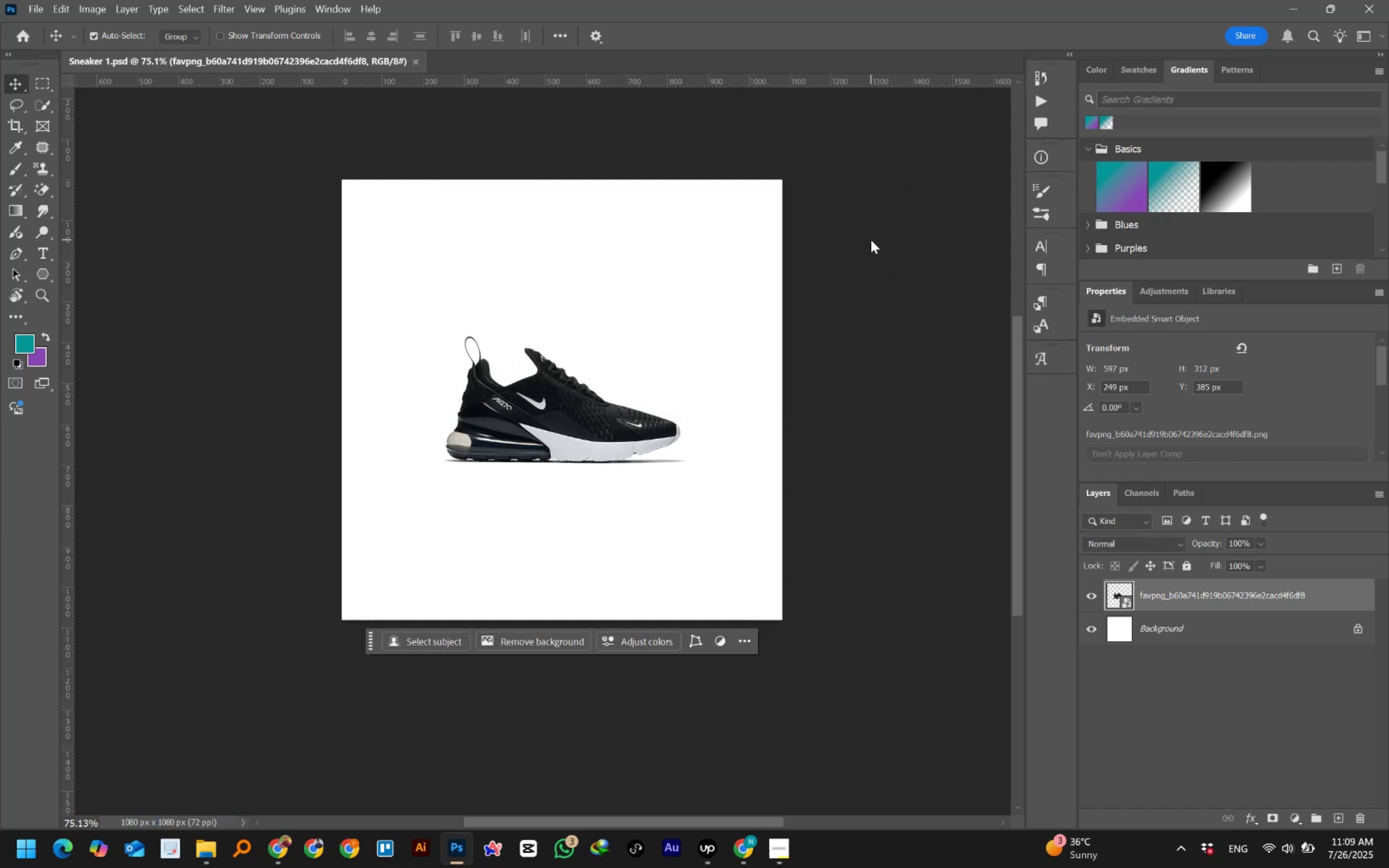 
hold_key(key=AltLeft, duration=1.34)
scroll: coordinate [794, 270], scroll_direction: up, amount: 1.0
 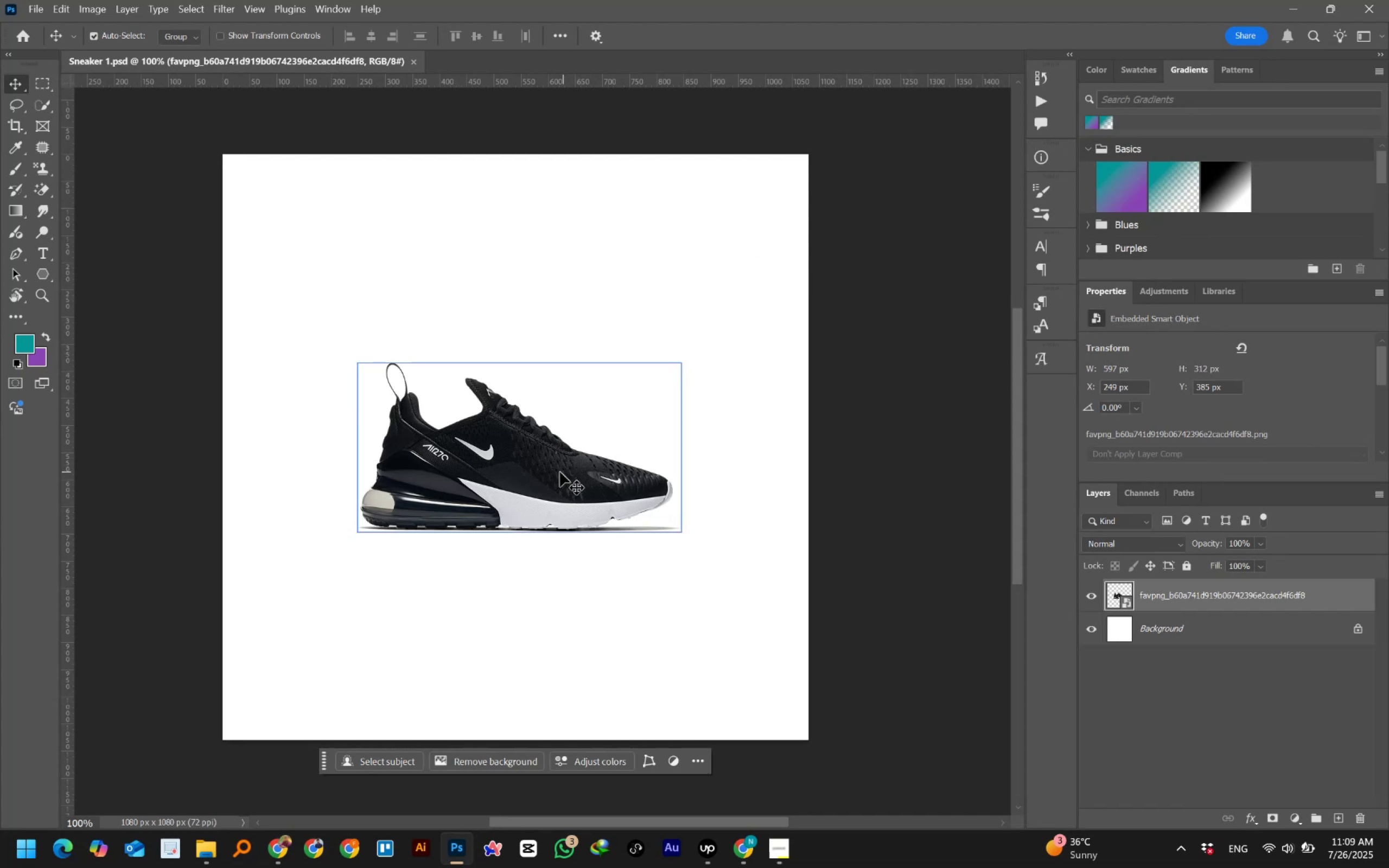 
wait(11.07)
 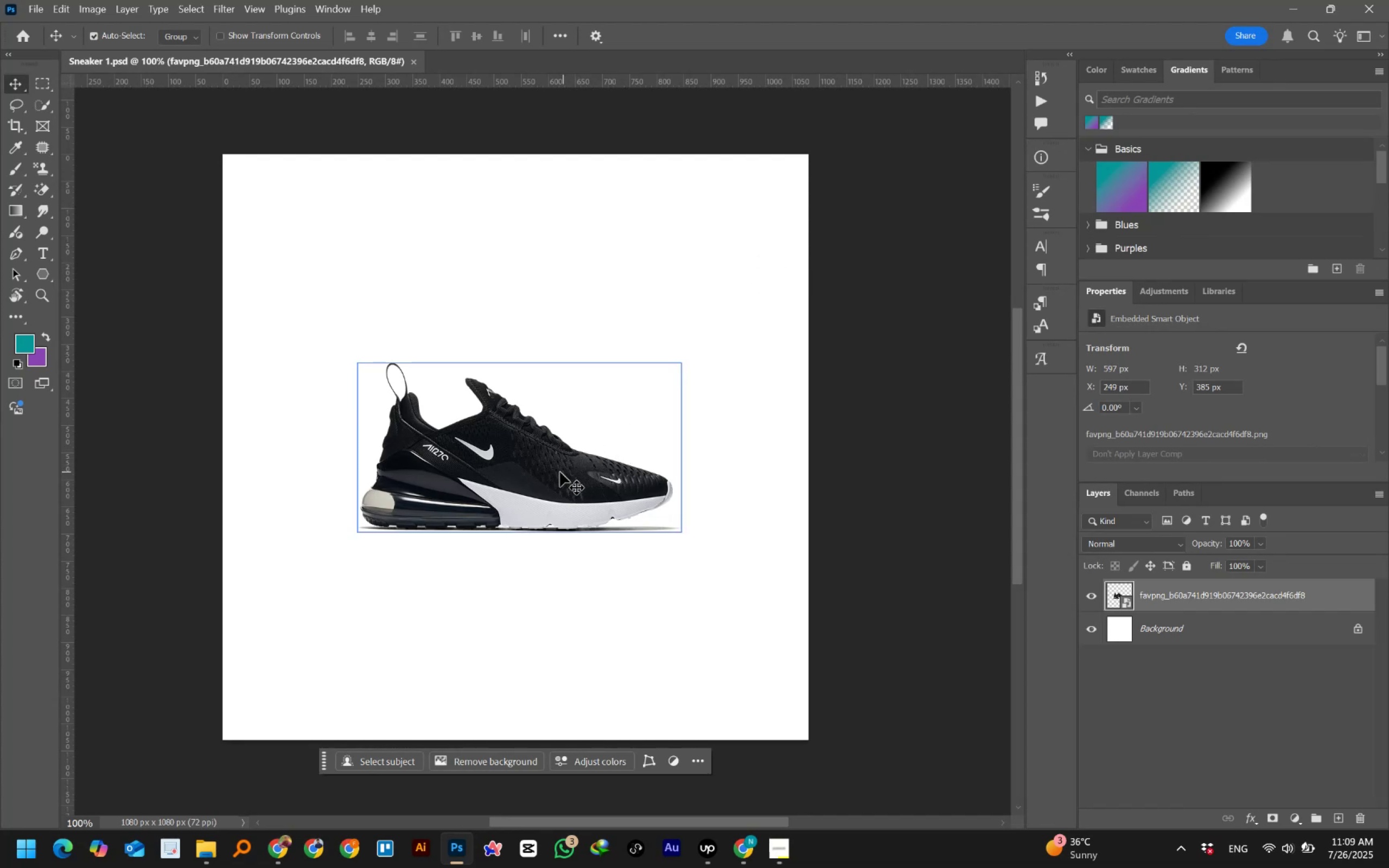 
left_click([43, 278])
 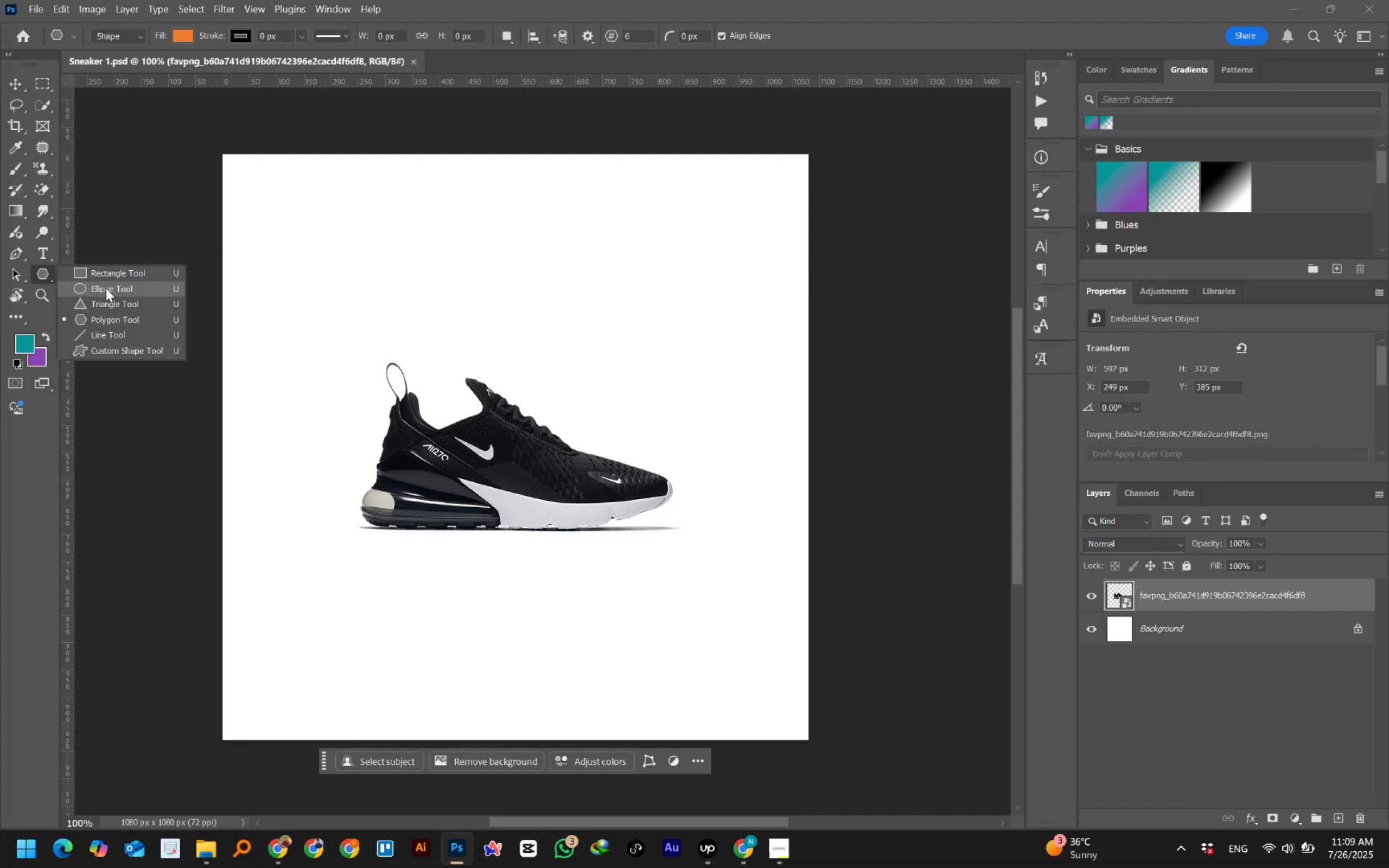 
left_click([107, 289])
 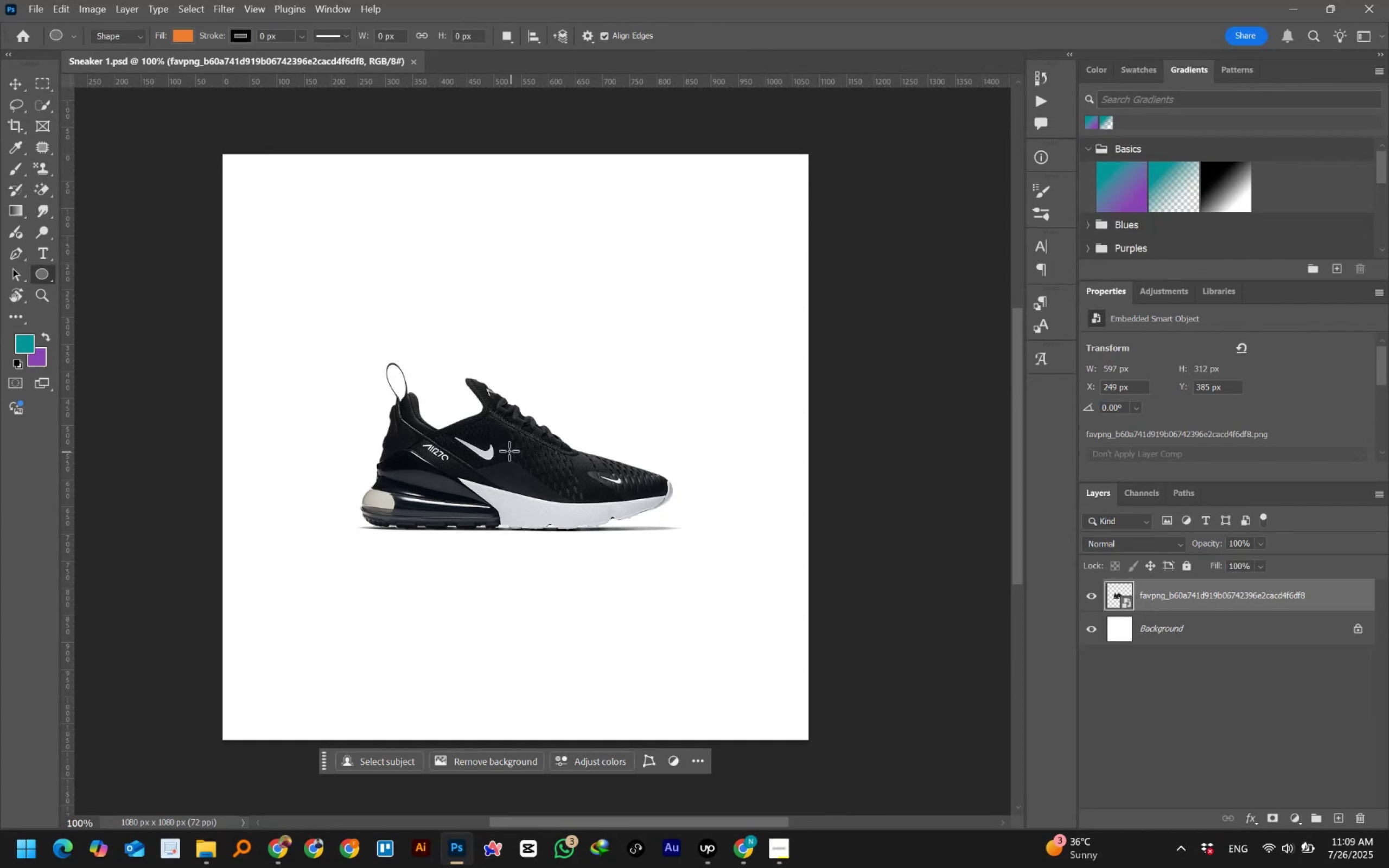 
wait(5.58)
 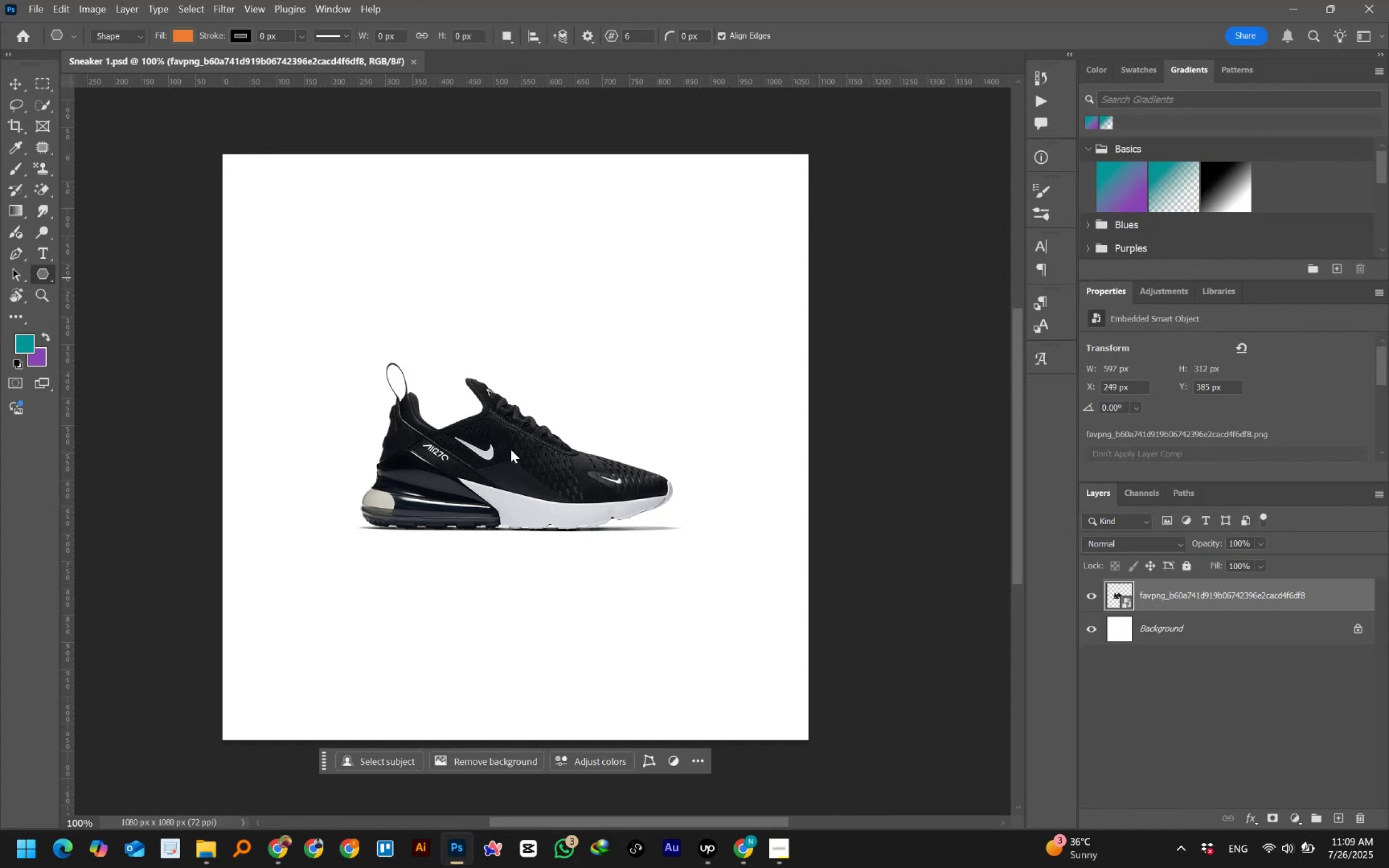 
left_click_drag(start_coordinate=[537, 446], to_coordinate=[735, 671])
 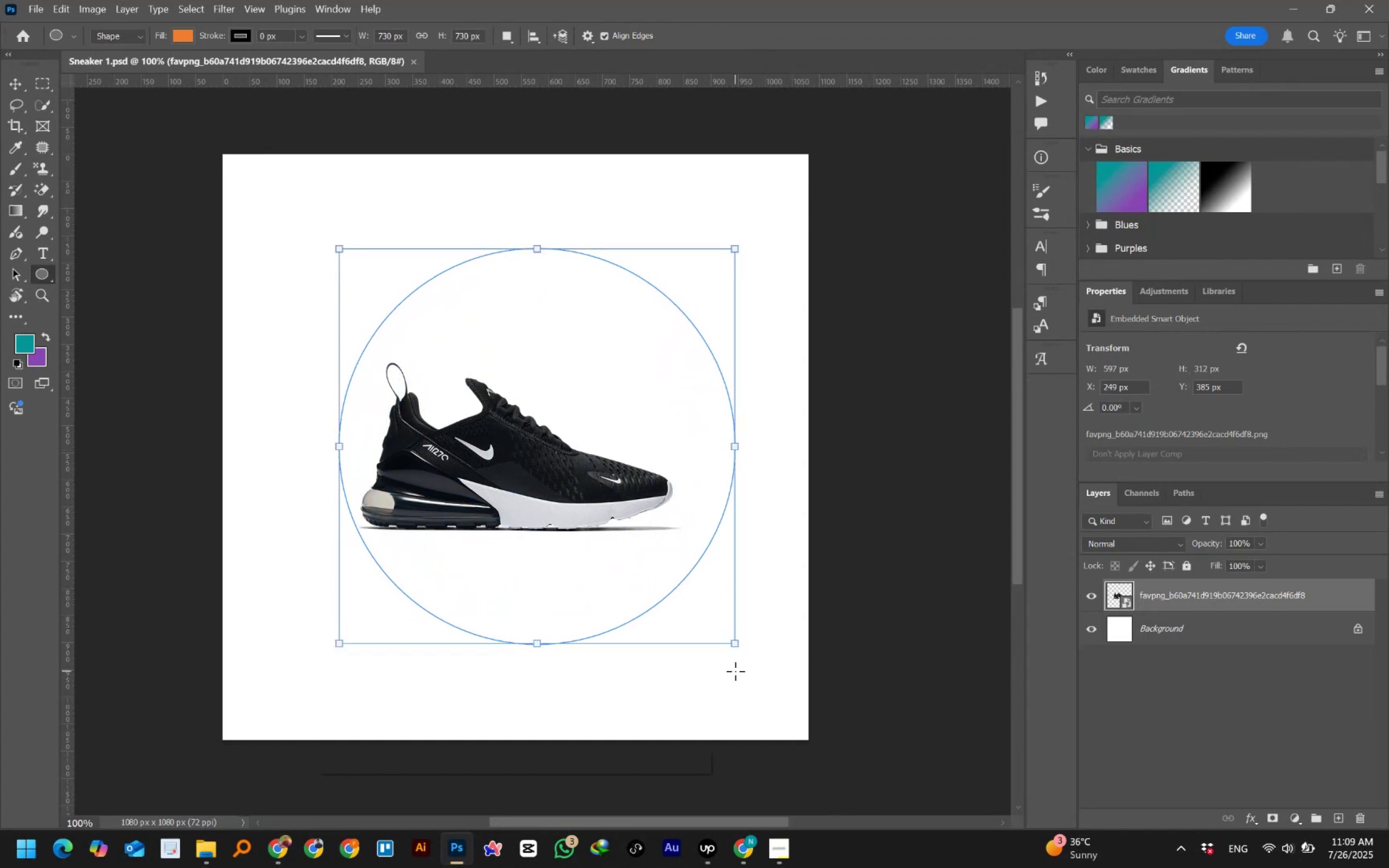 
hold_key(key=AltLeft, duration=4.51)
 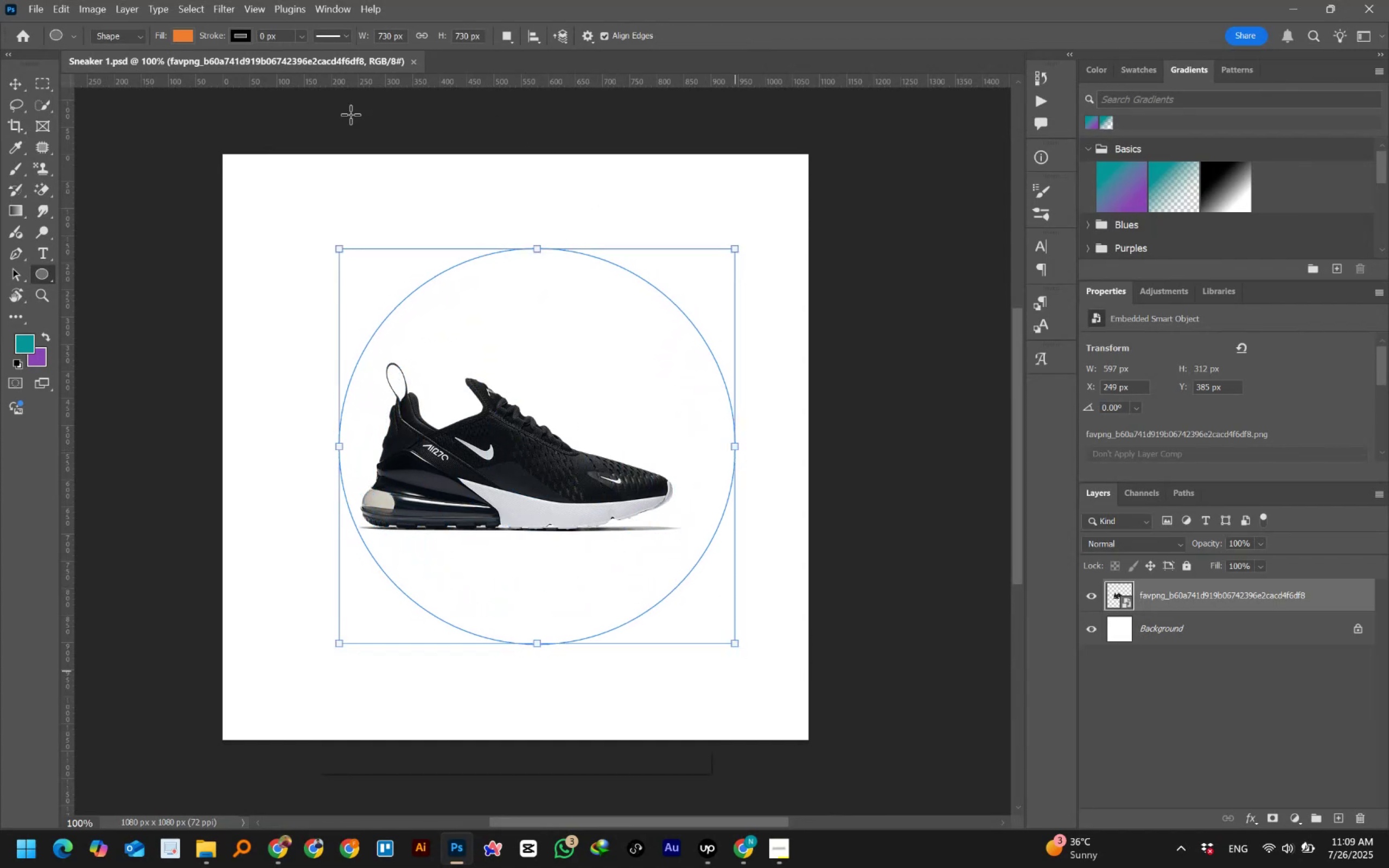 
hold_key(key=ShiftLeft, duration=1.52)
 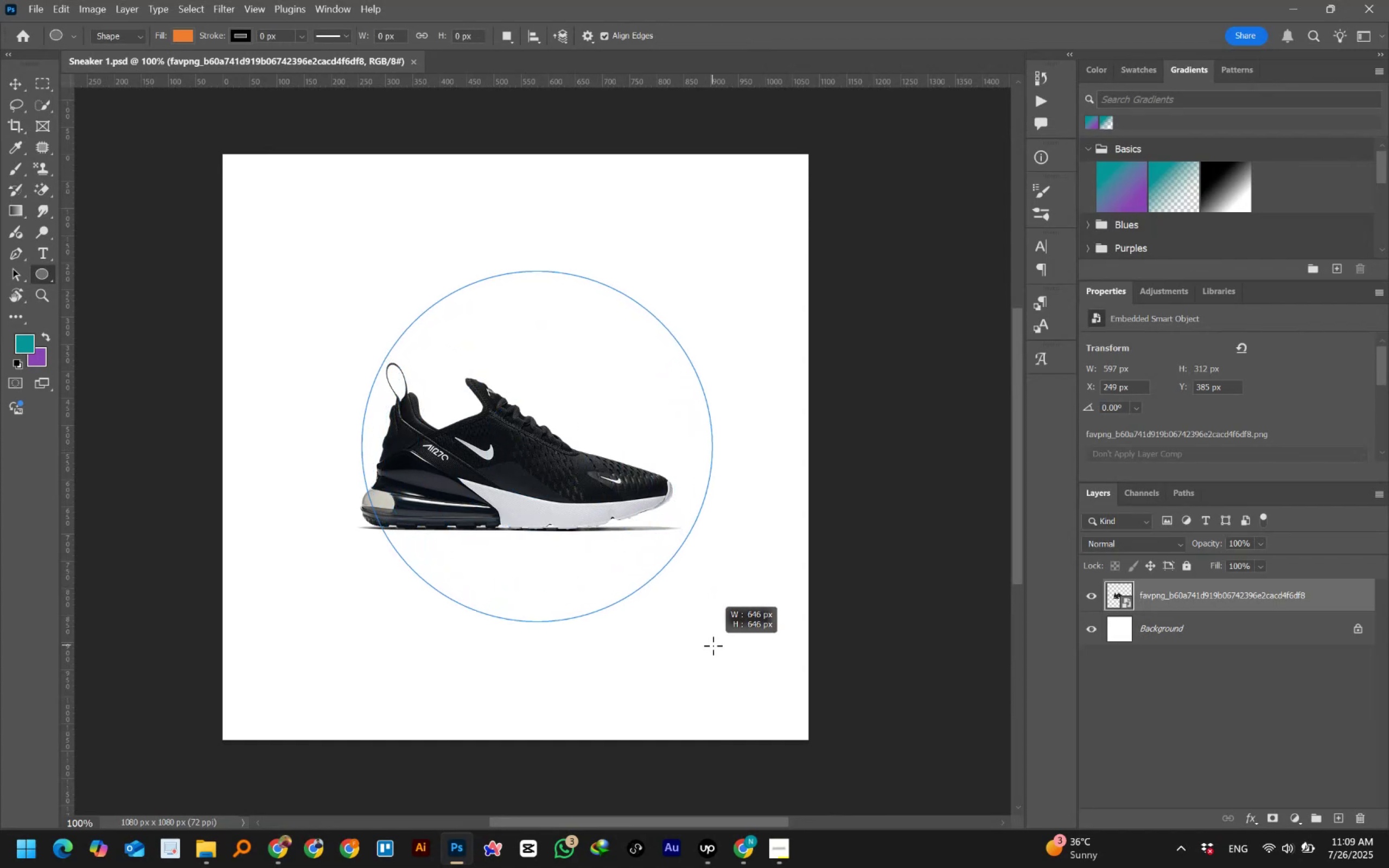 
hold_key(key=ShiftLeft, duration=1.53)
 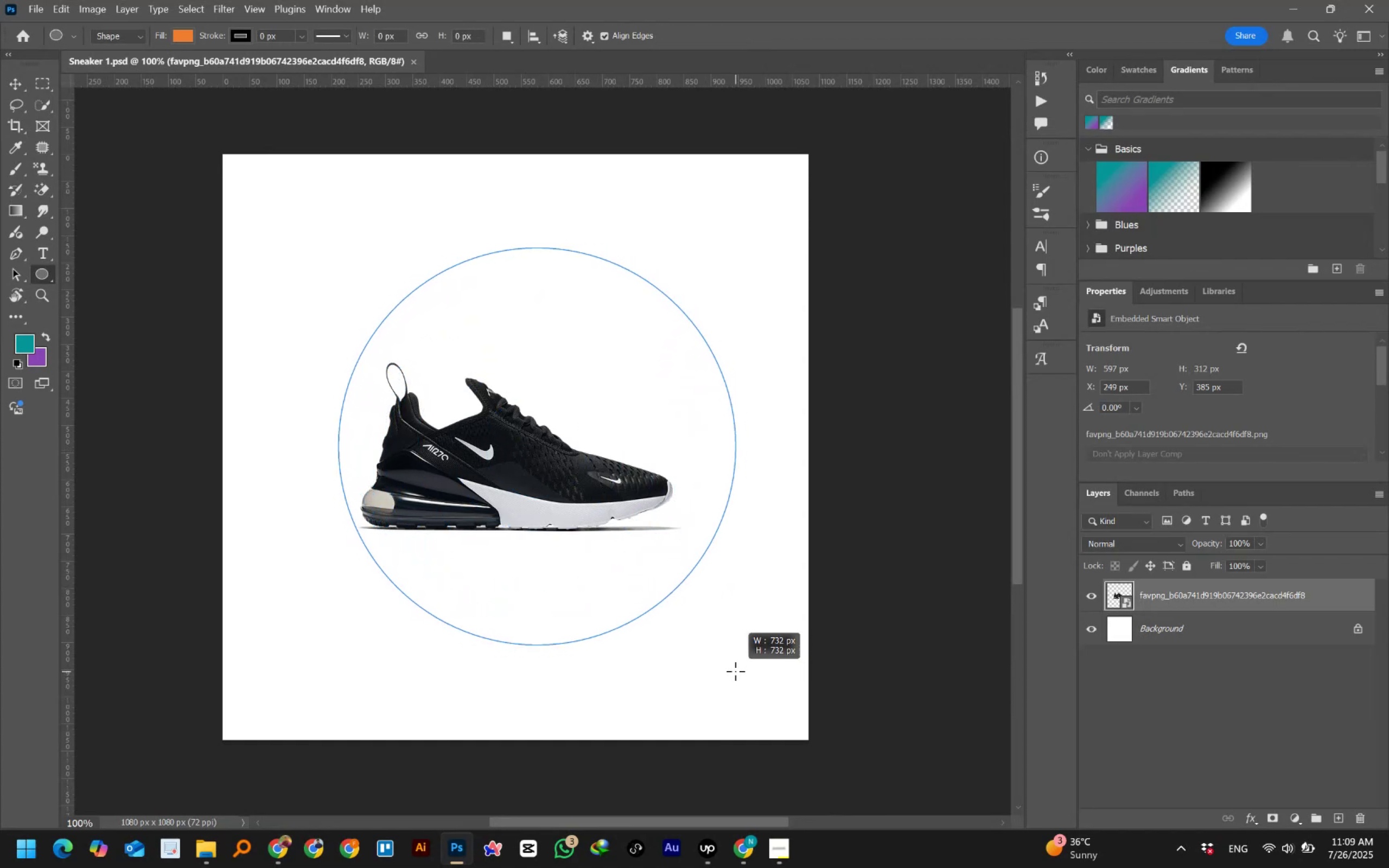 
hold_key(key=ShiftLeft, duration=1.44)
 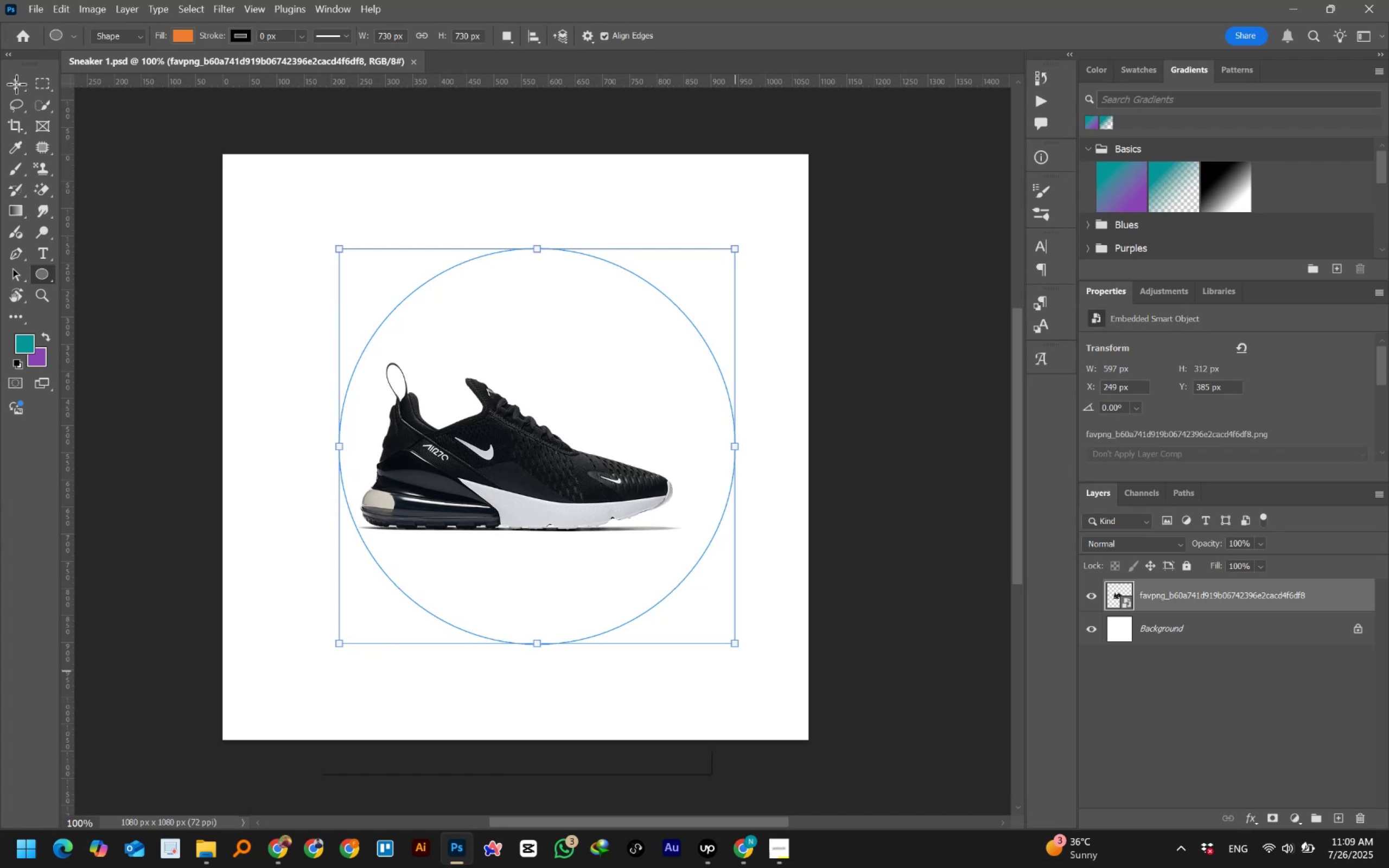 
left_click([16, 84])
 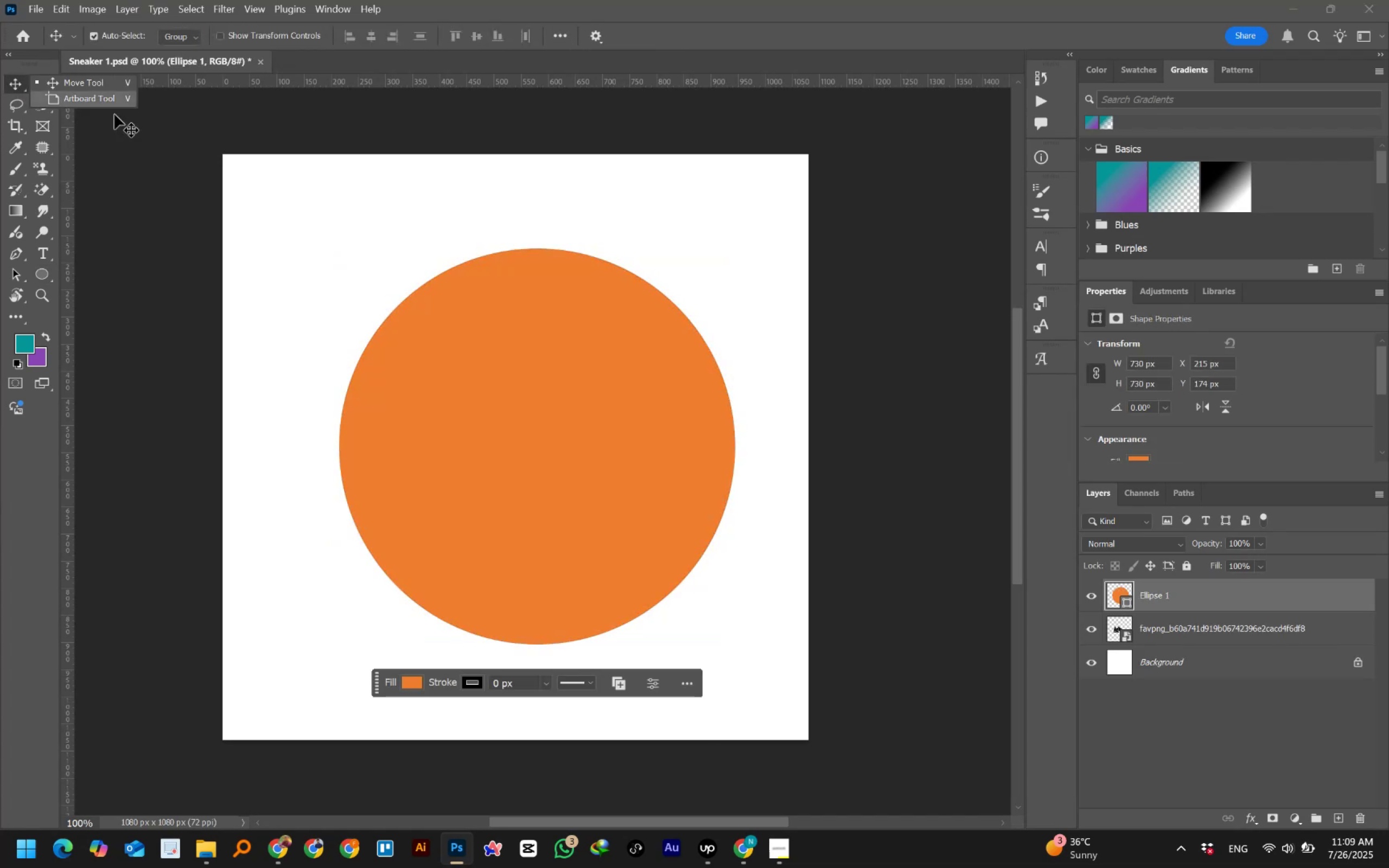 
wait(5.76)
 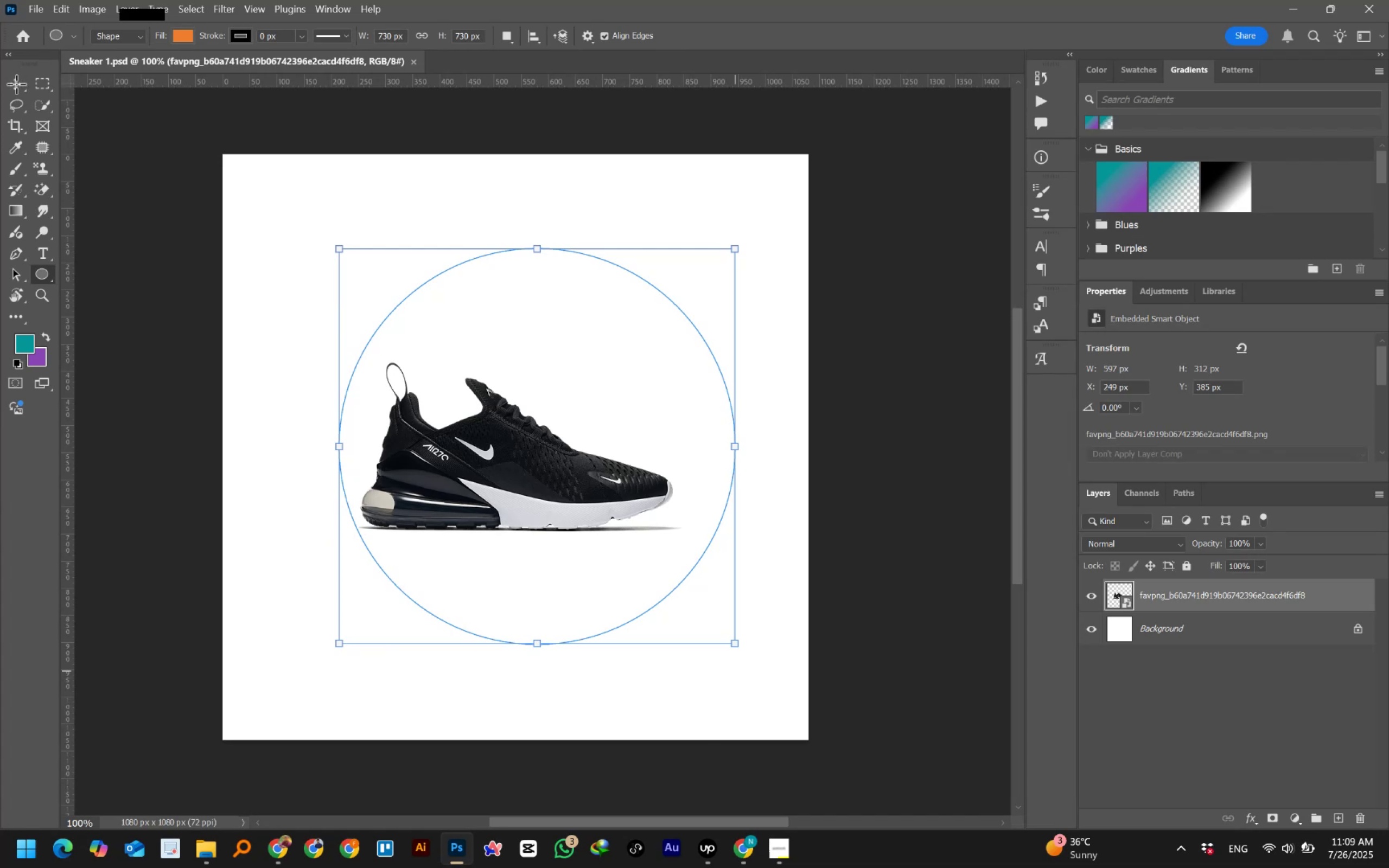 
left_click([560, 37])
 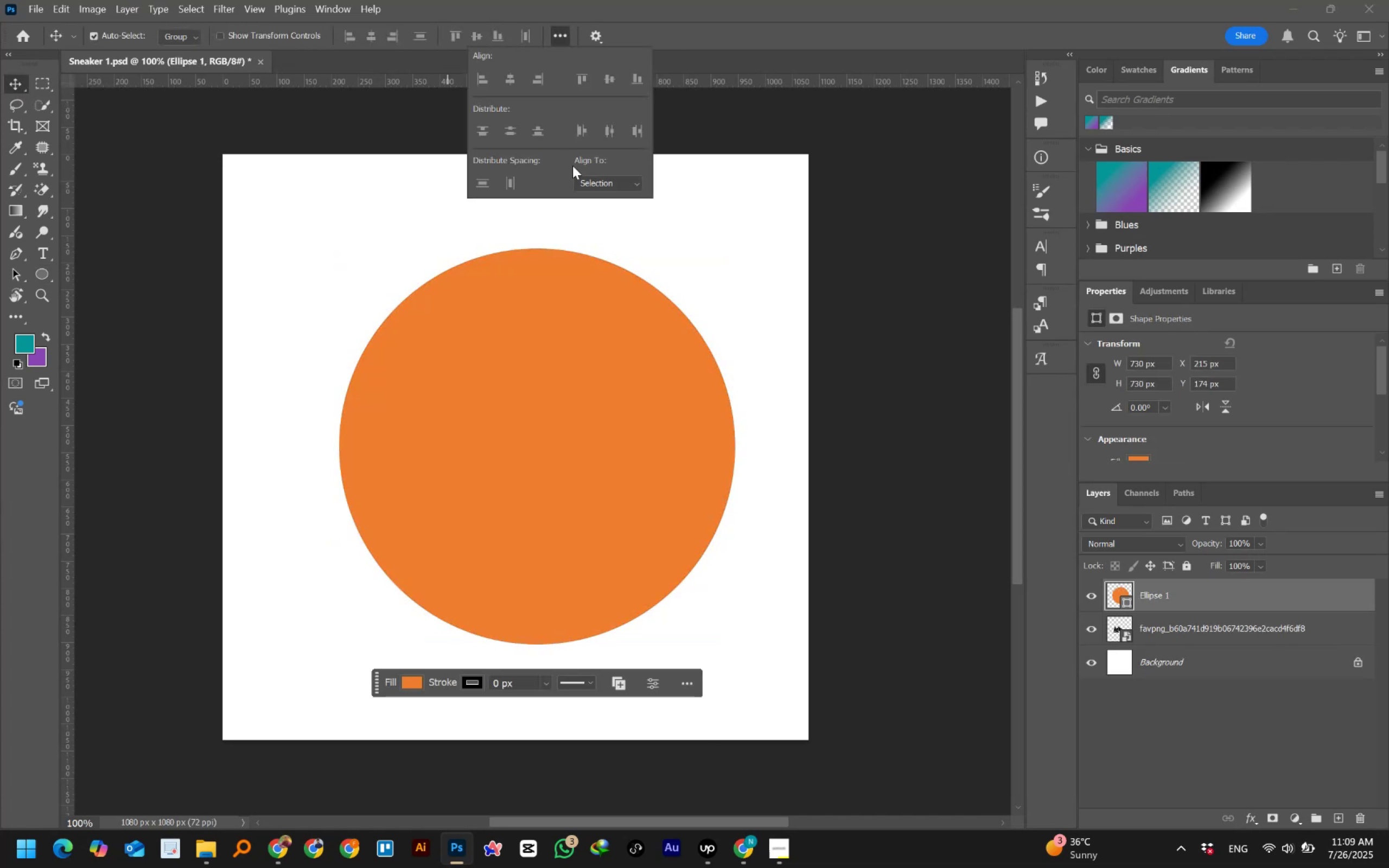 
left_click([596, 190])
 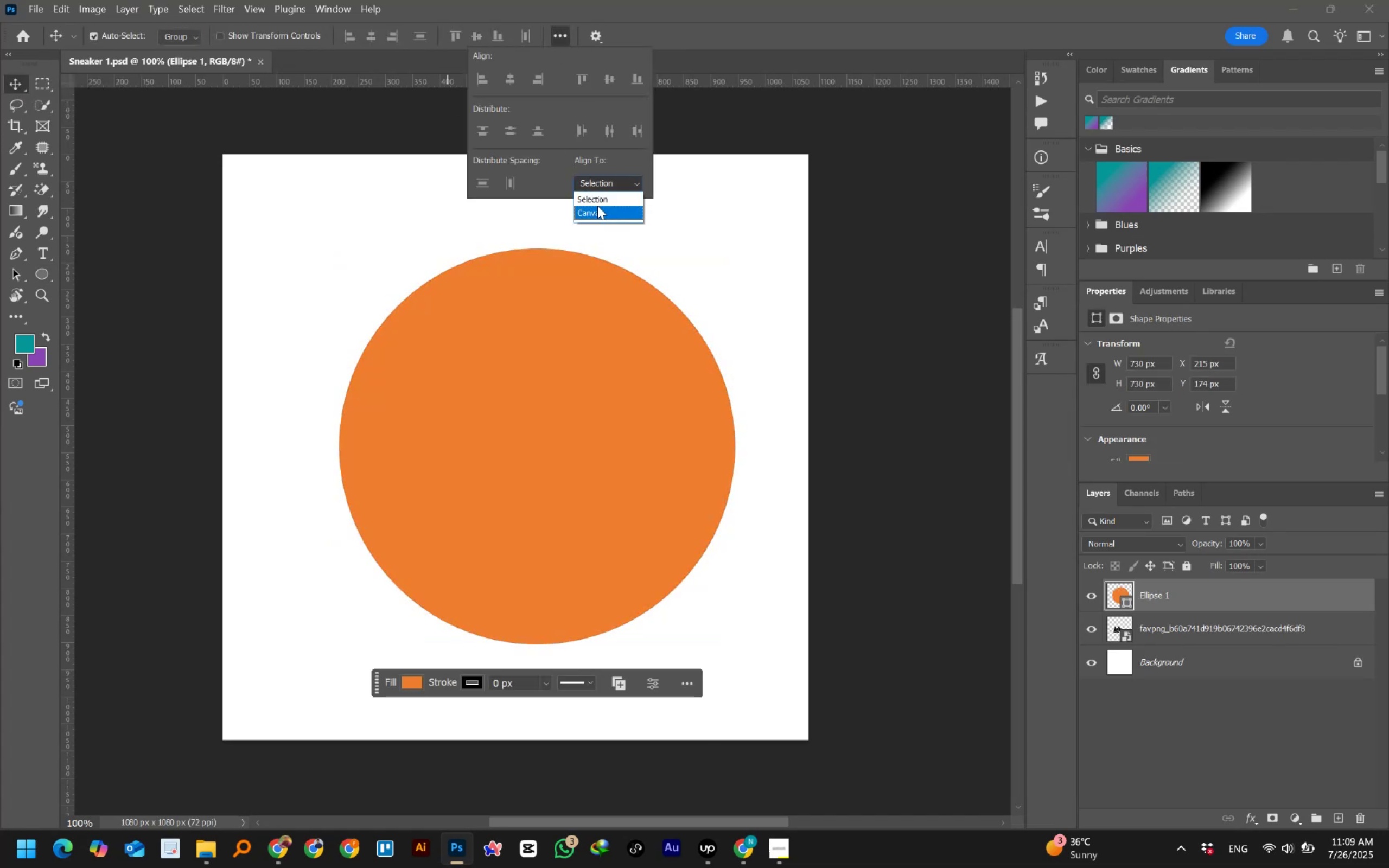 
left_click([597, 208])
 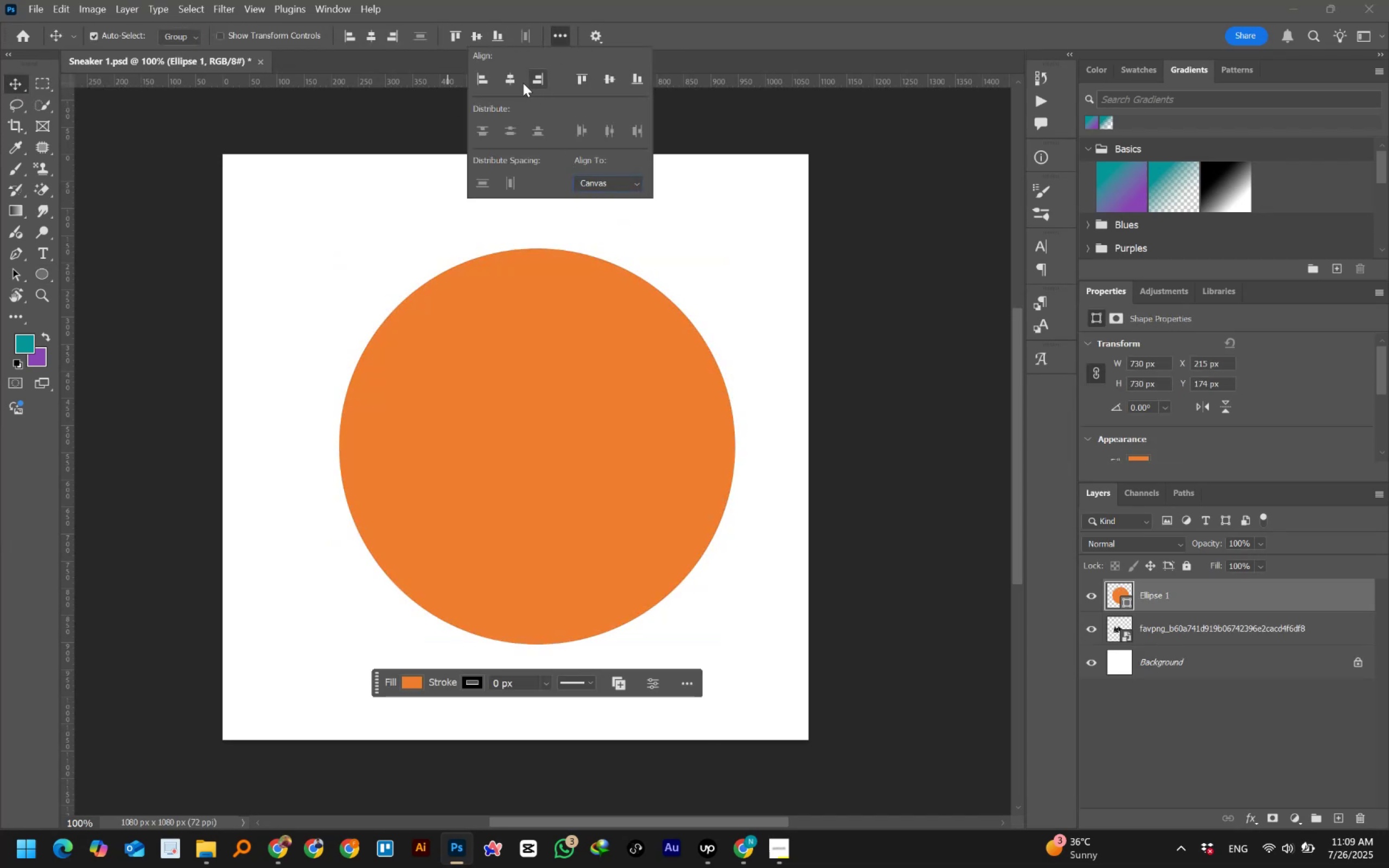 
left_click([507, 81])
 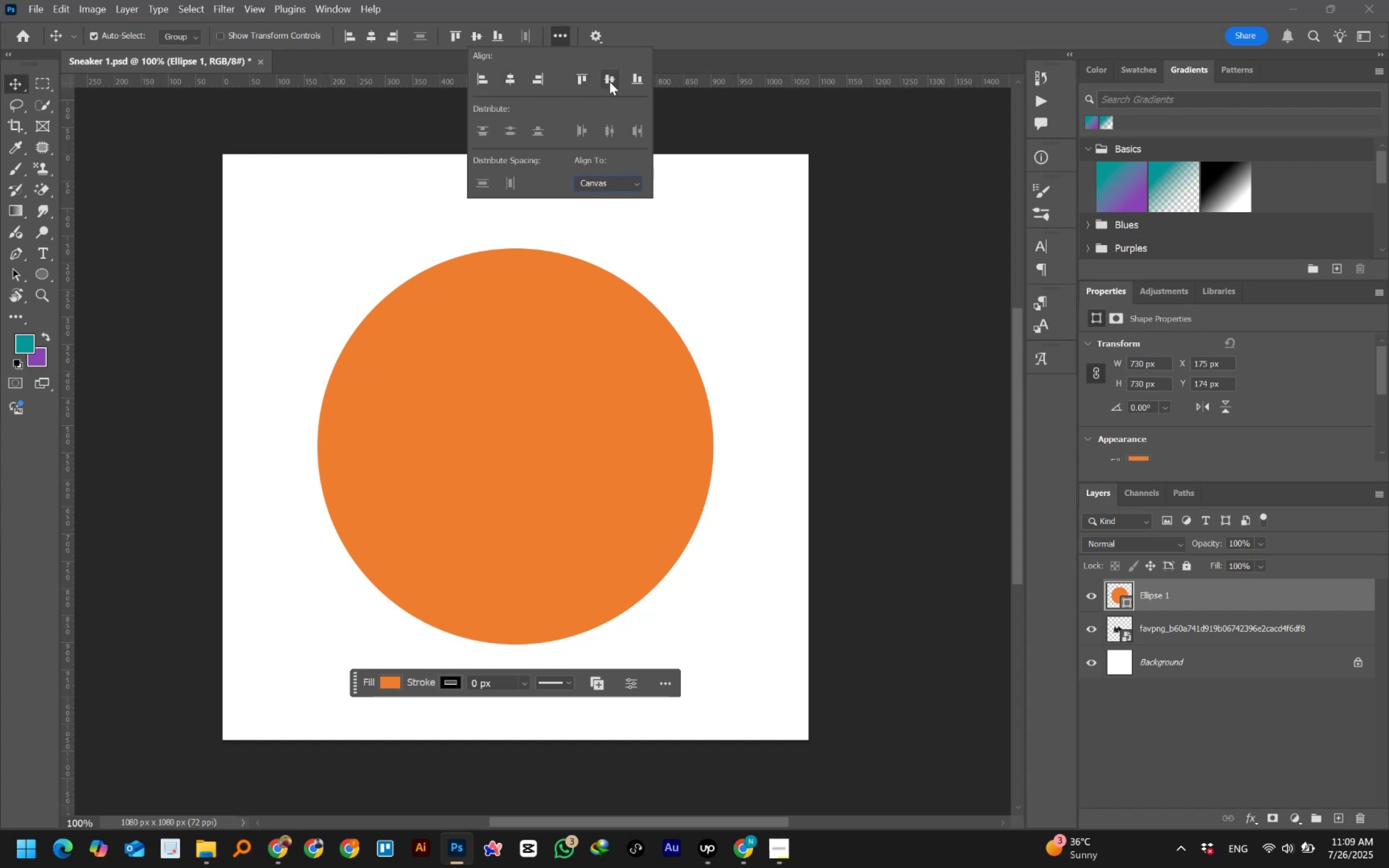 
left_click([610, 81])
 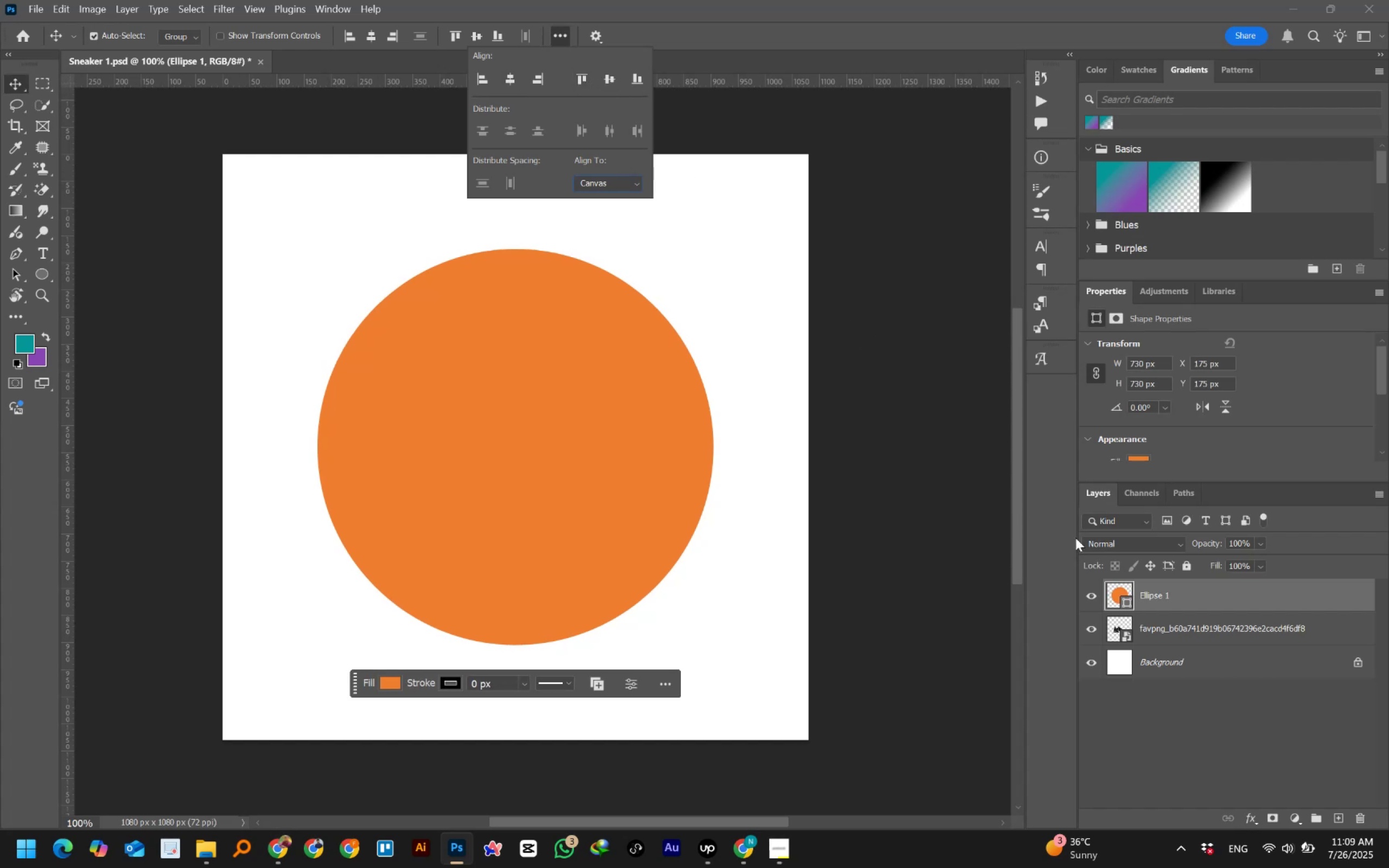 
left_click_drag(start_coordinate=[1123, 595], to_coordinate=[1125, 646])
 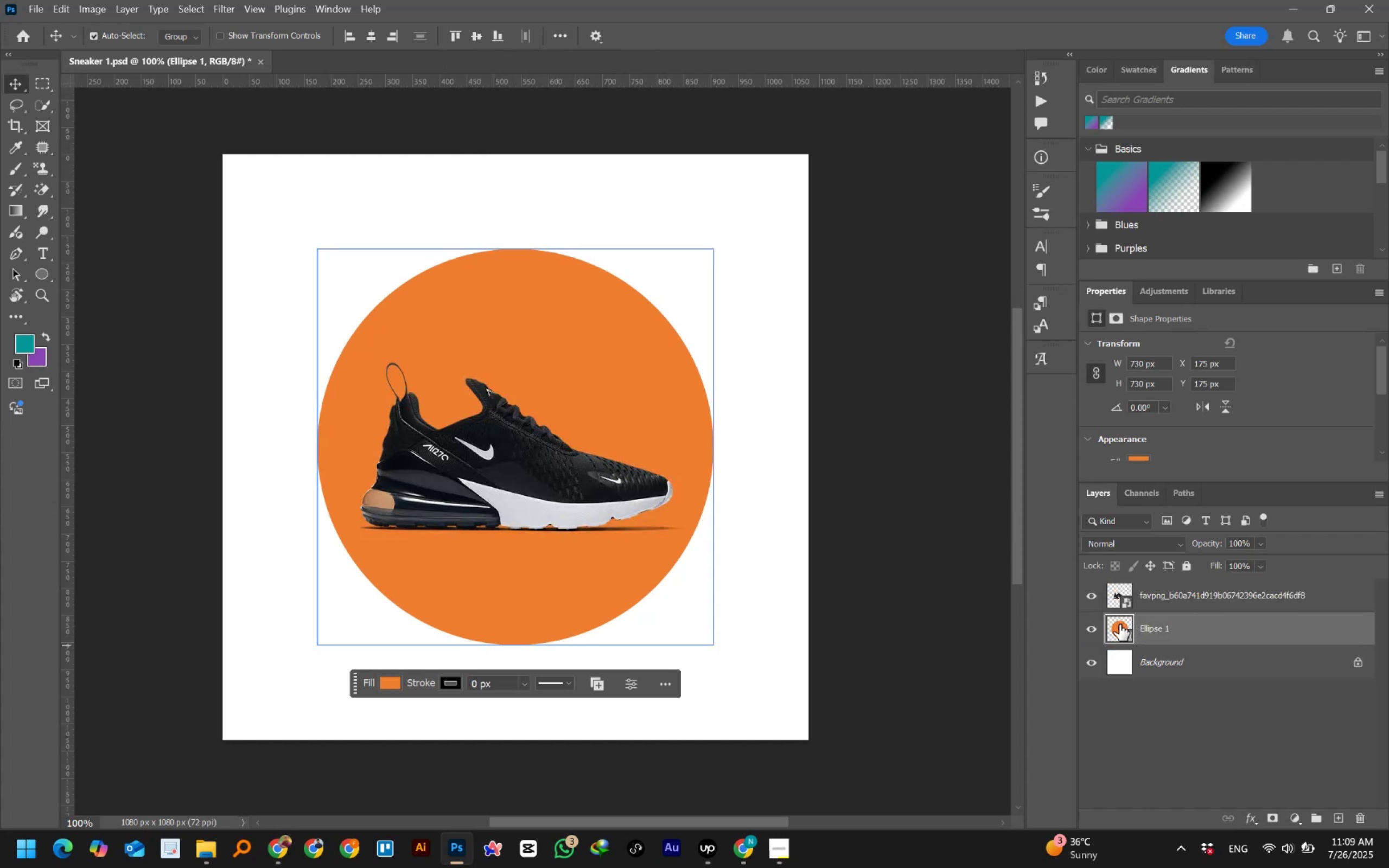 
double_click([1119, 624])
 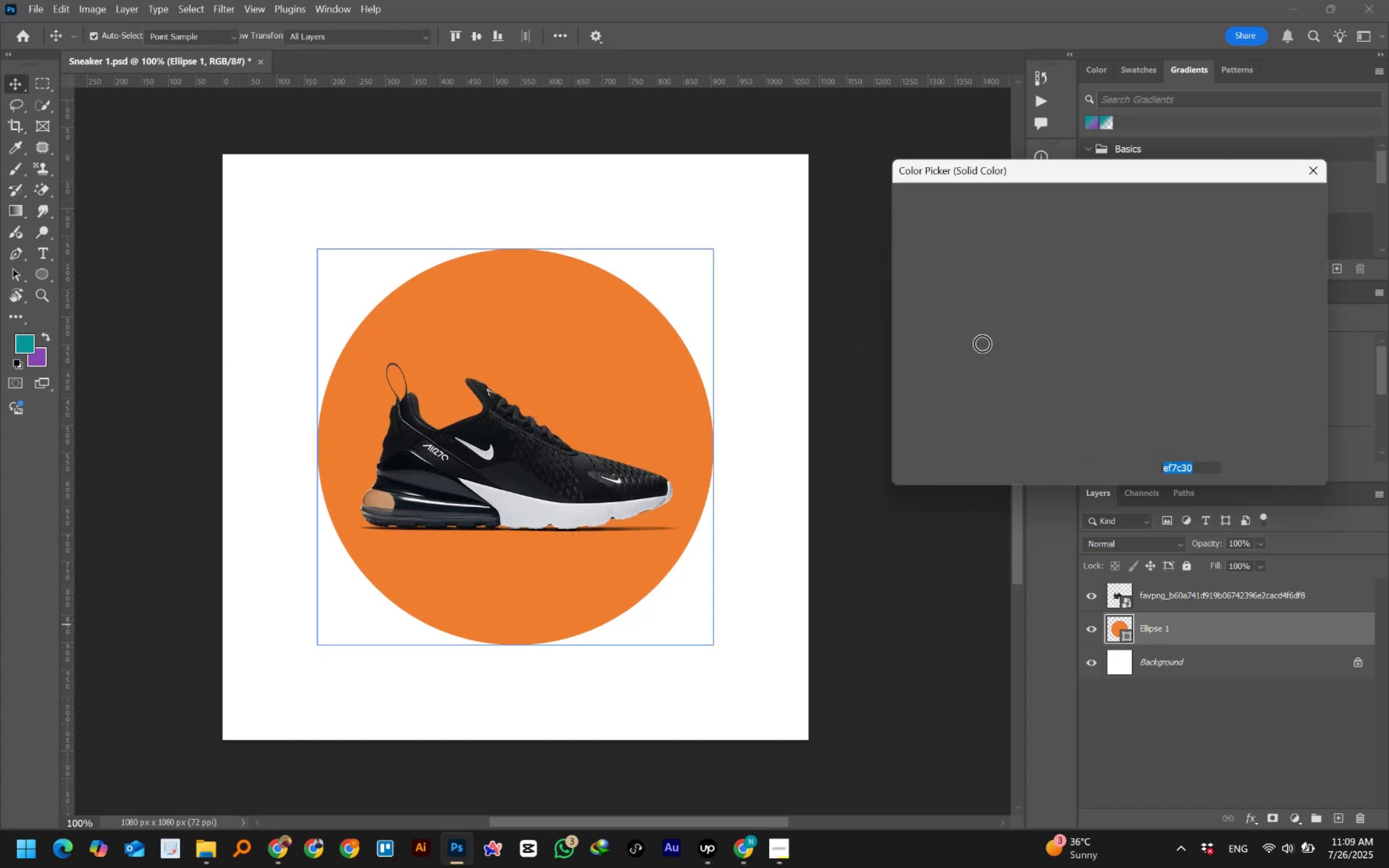 
left_click_drag(start_coordinate=[962, 299], to_coordinate=[837, 270])
 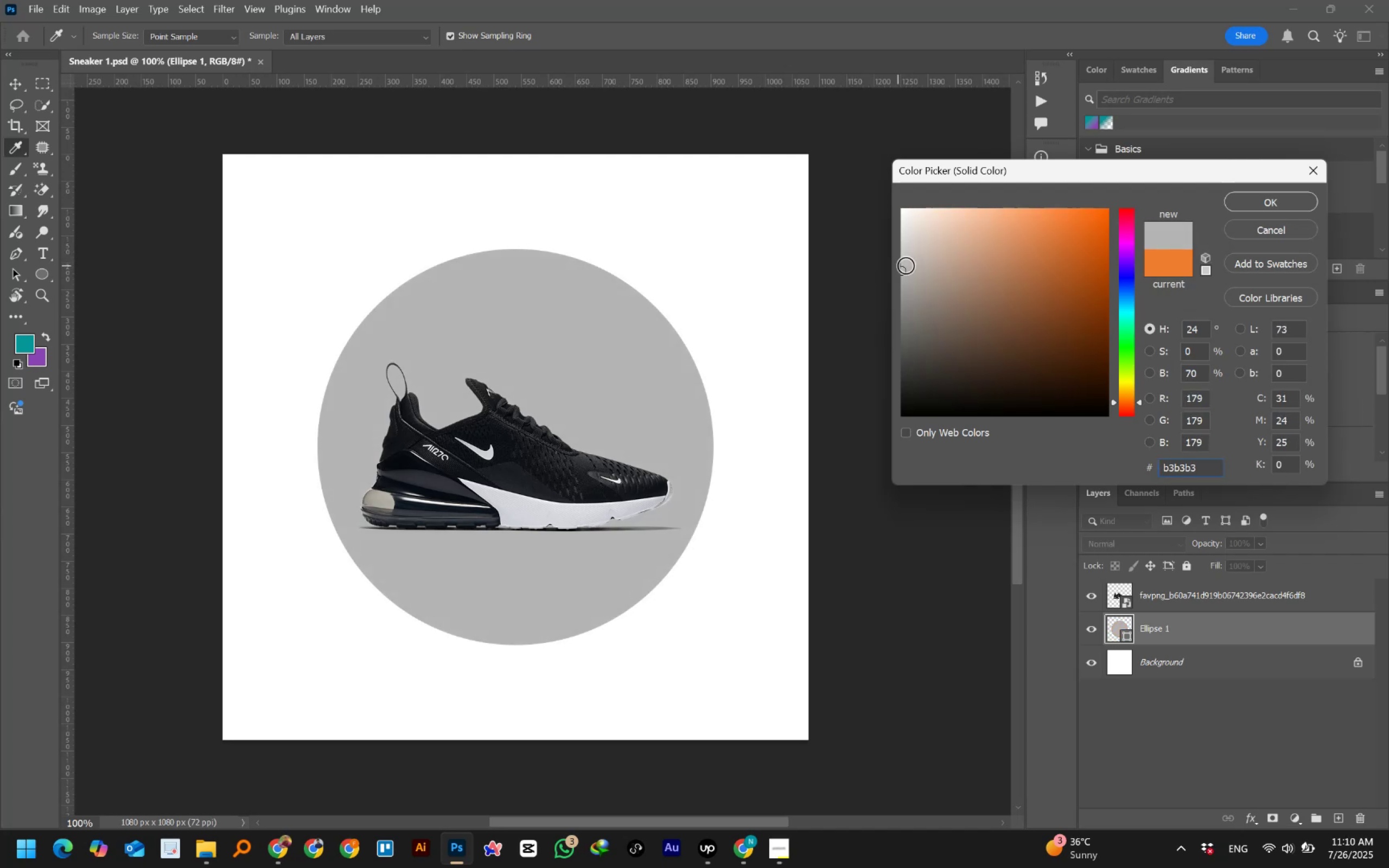 
left_click_drag(start_coordinate=[938, 289], to_coordinate=[852, 295])
 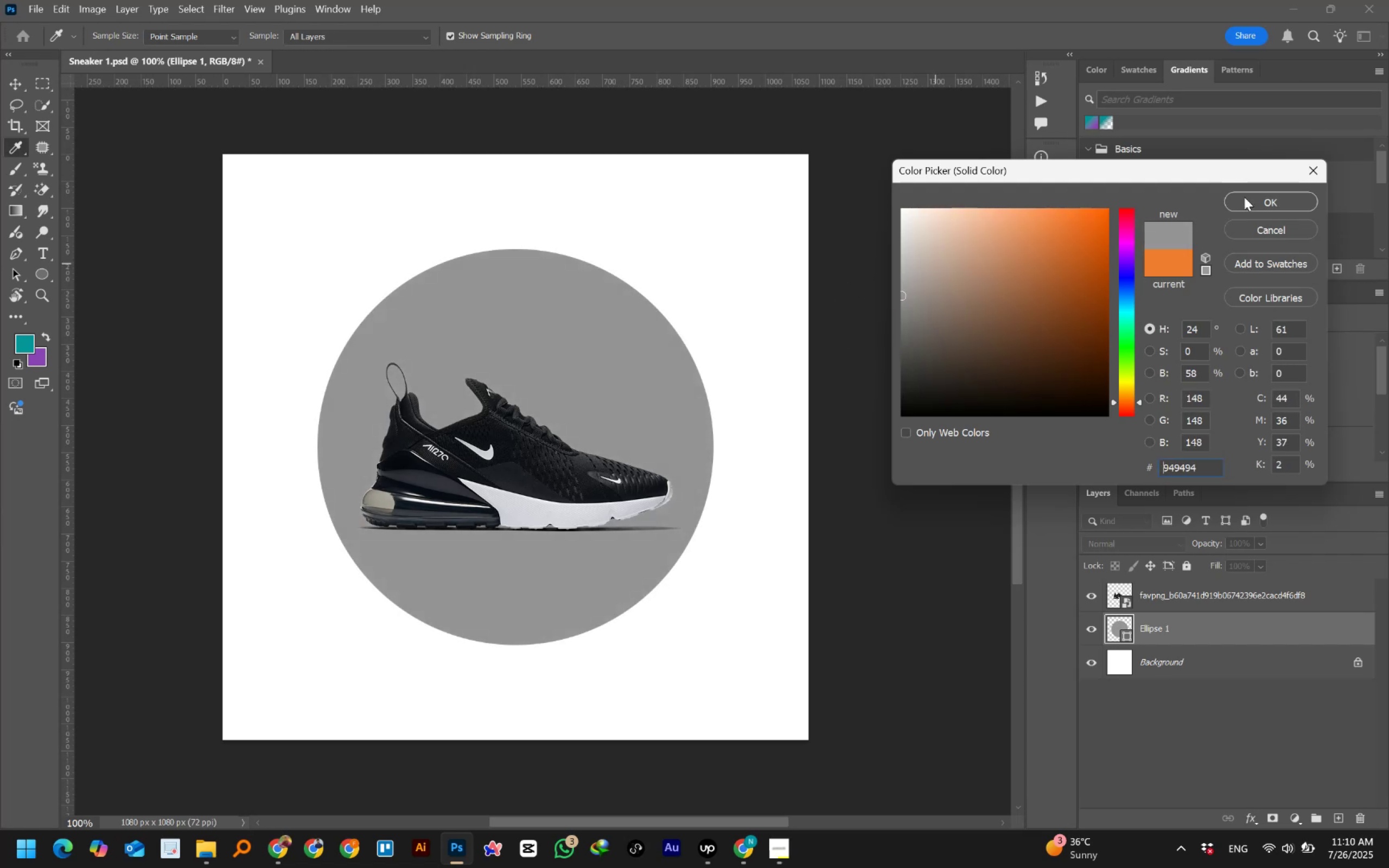 
left_click([1267, 200])
 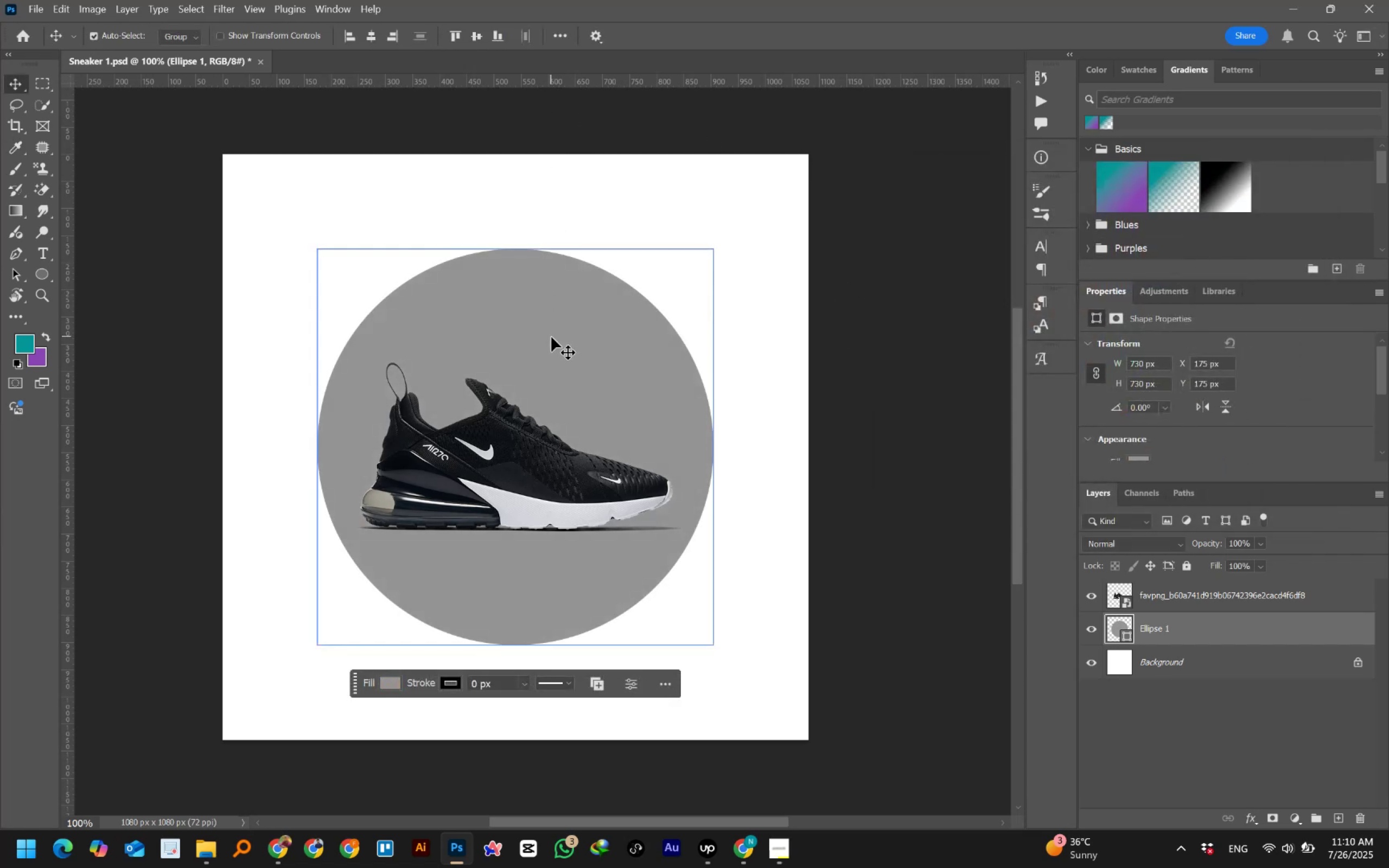 
hold_key(key=AltLeft, duration=1.5)
left_click_drag(start_coordinate=[1126, 627], to_coordinate=[1126, 639])
 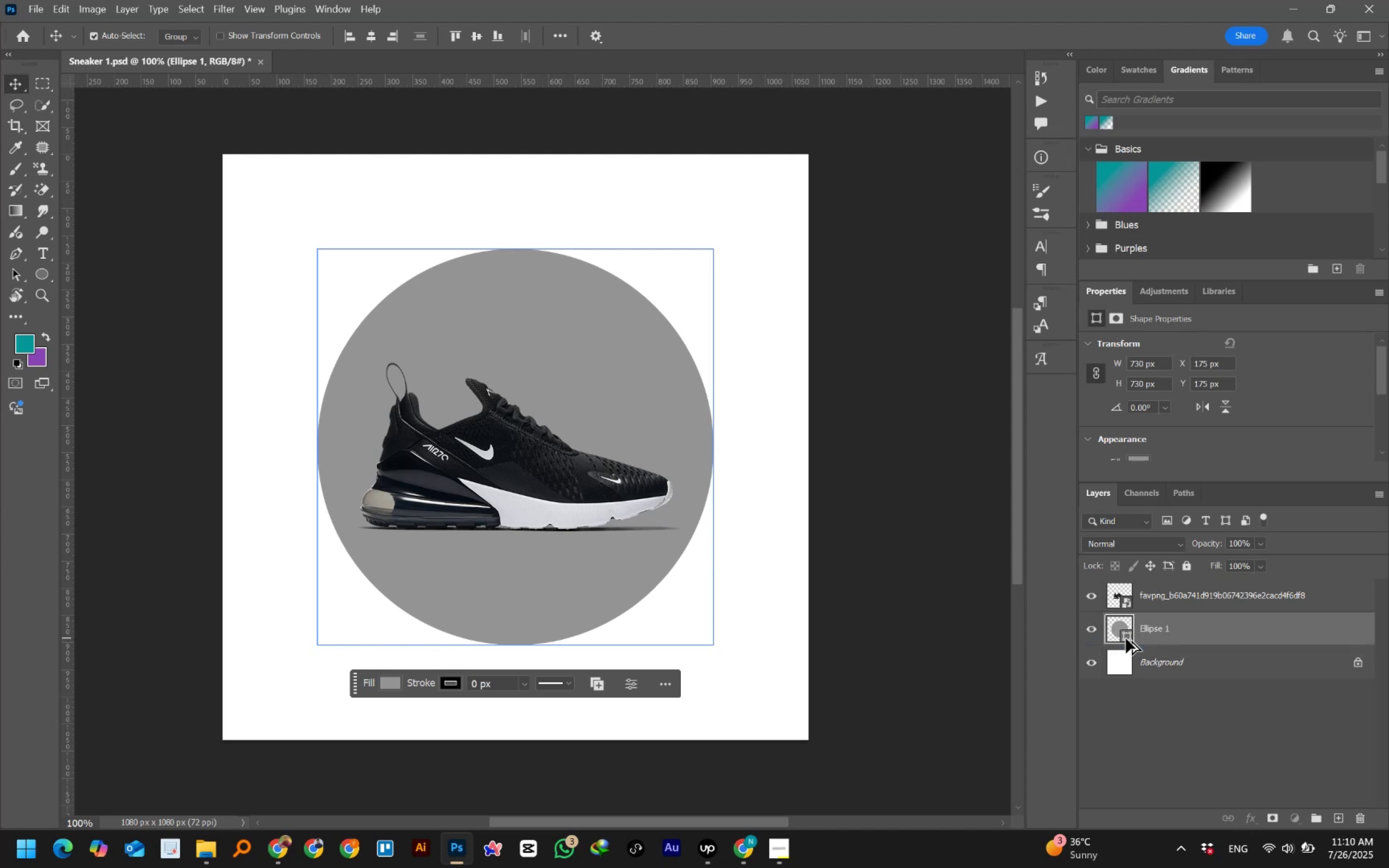 
key(Alt+AltLeft)
 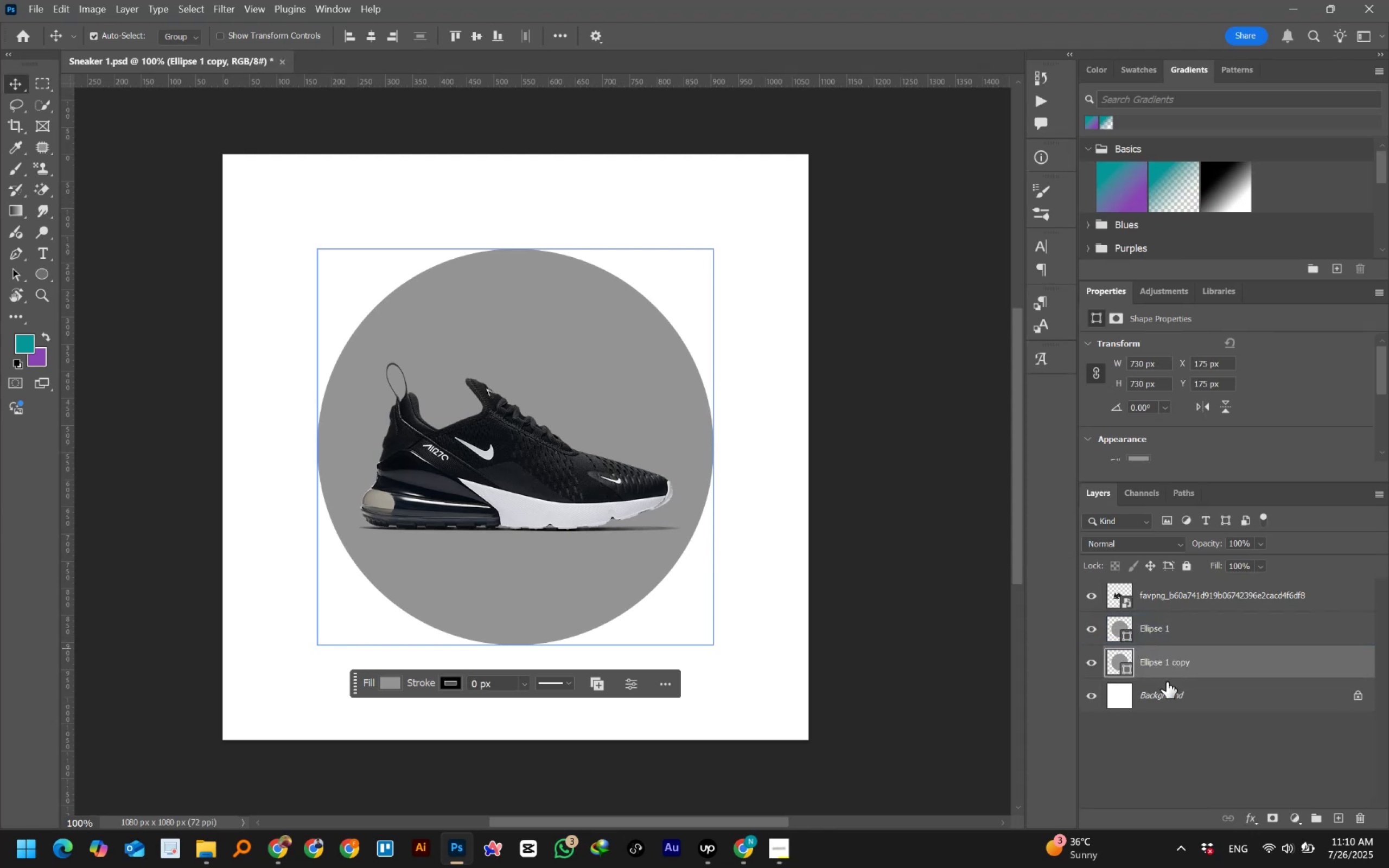 
key(Control+T)
 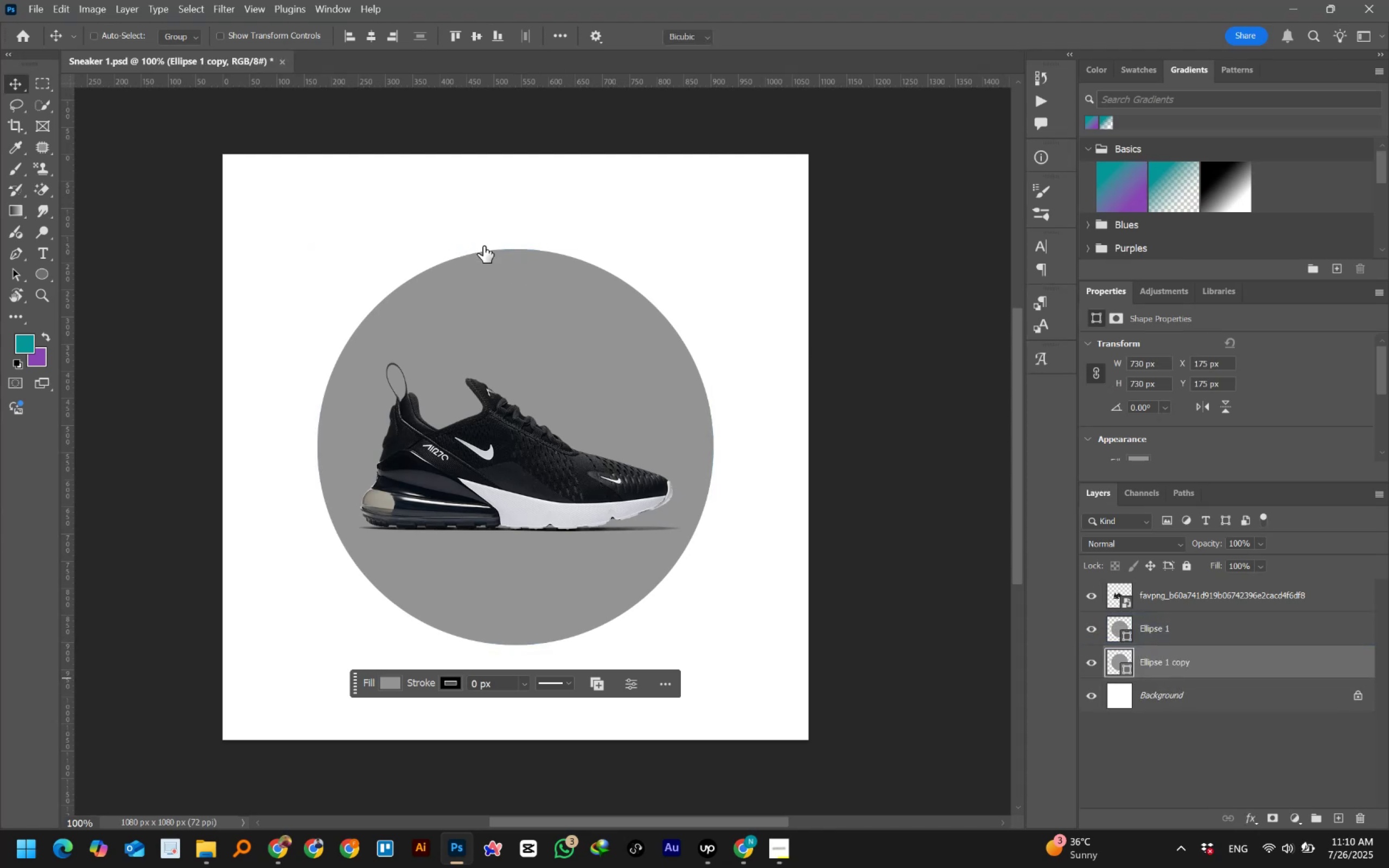 
hold_key(key=AltLeft, duration=1.54)
left_click_drag(start_coordinate=[517, 244], to_coordinate=[513, 188])
 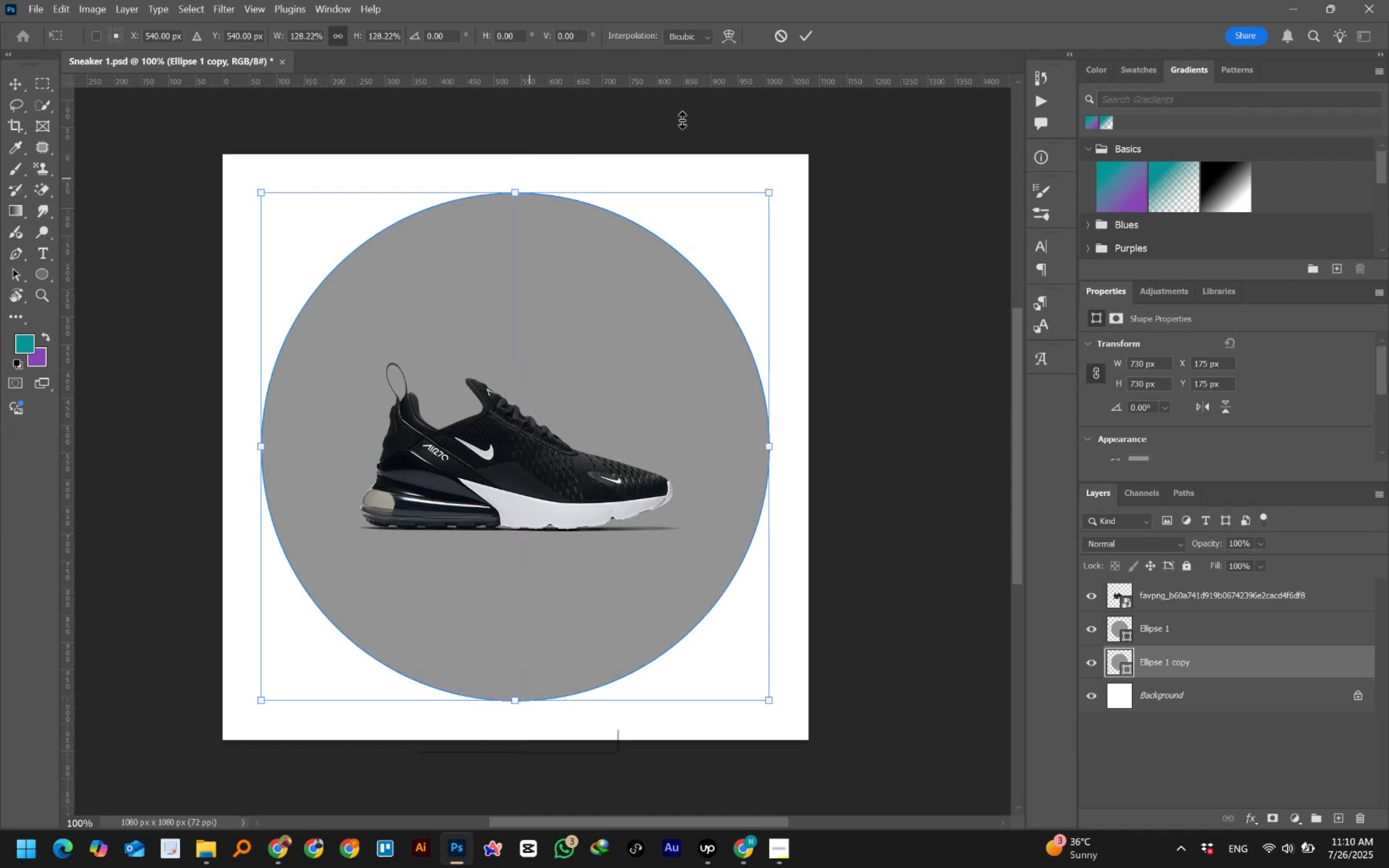 
hold_key(key=AltLeft, duration=1.51)
 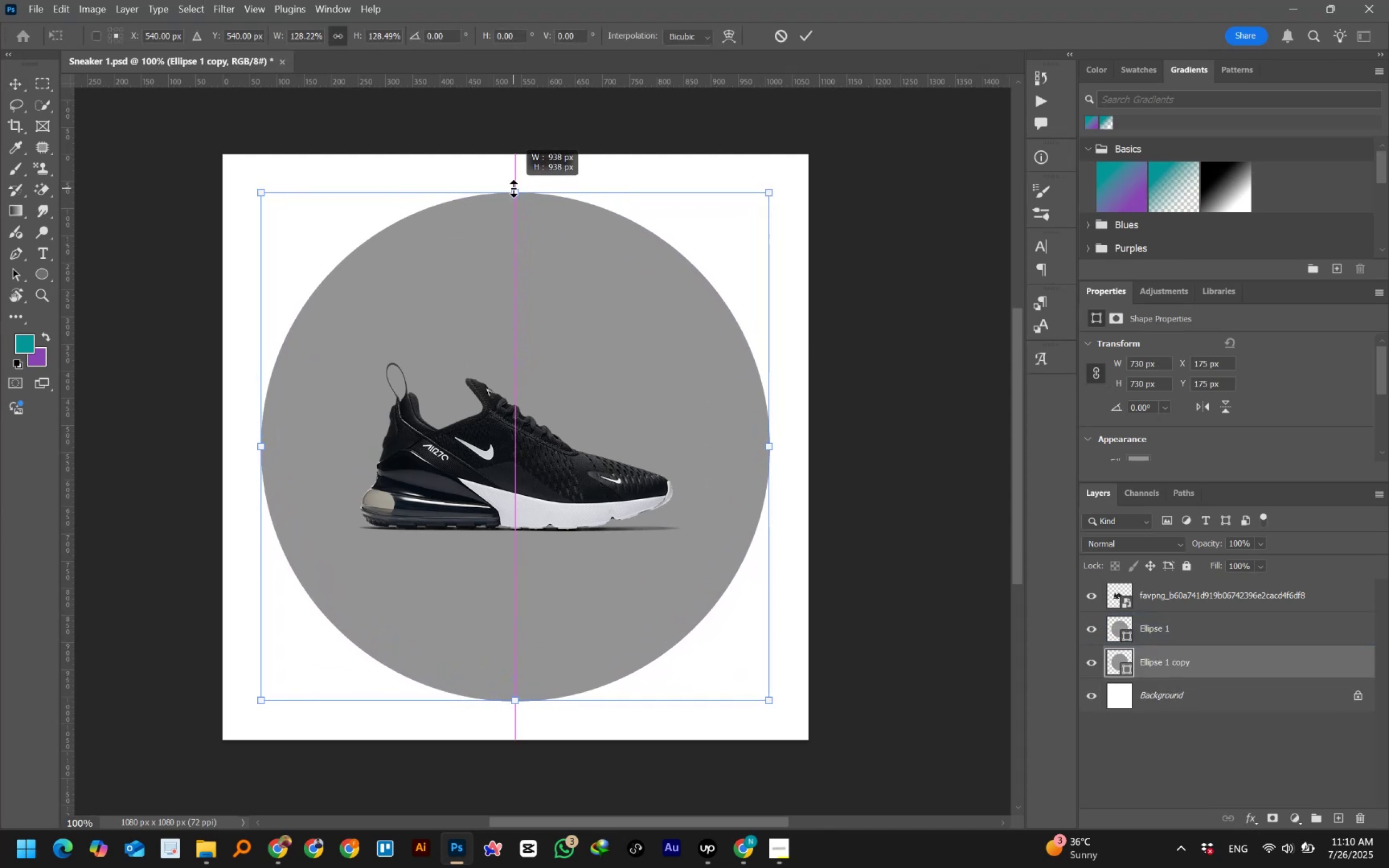 
hold_key(key=AltLeft, duration=1.52)
 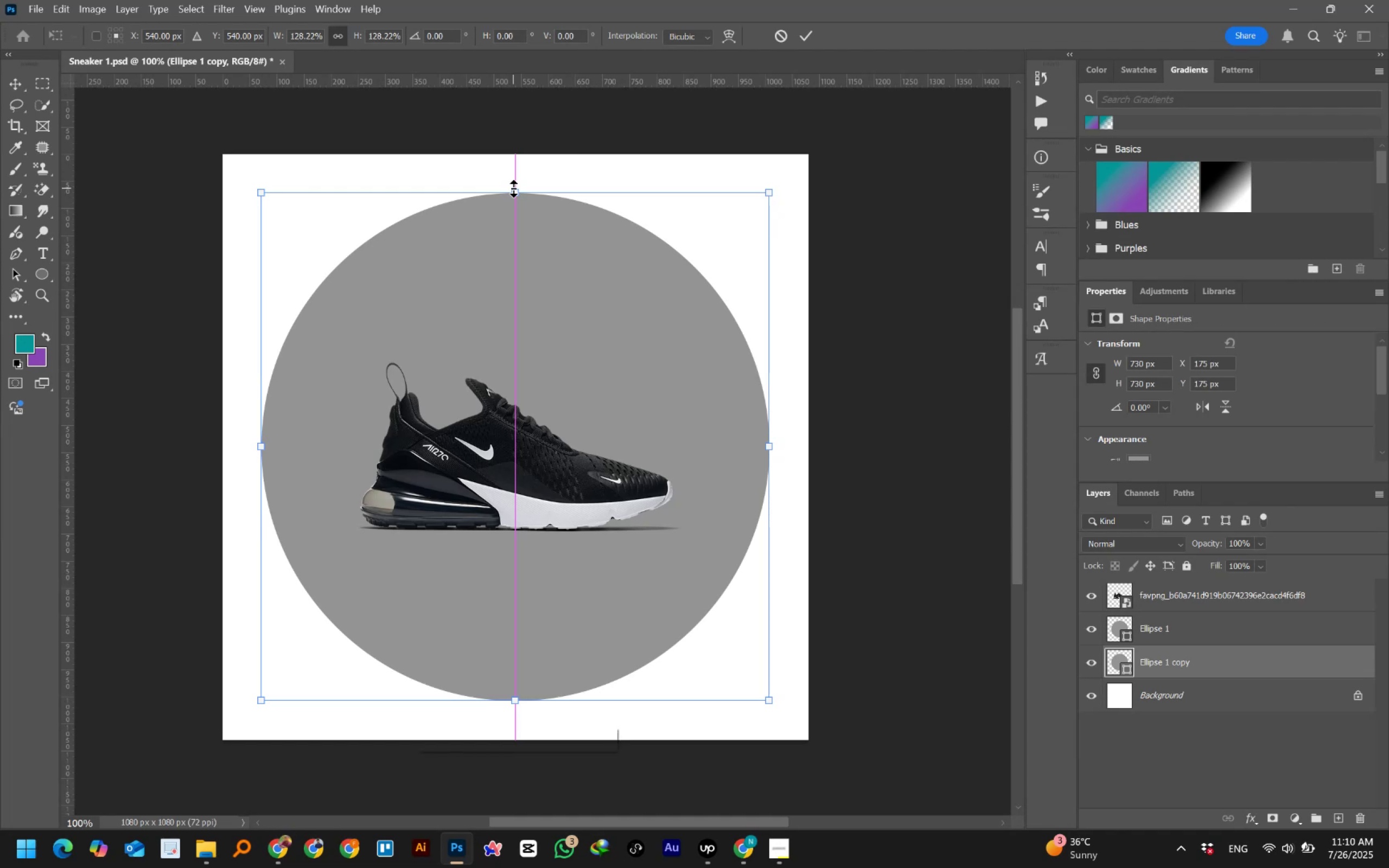 
hold_key(key=AltLeft, duration=0.43)
 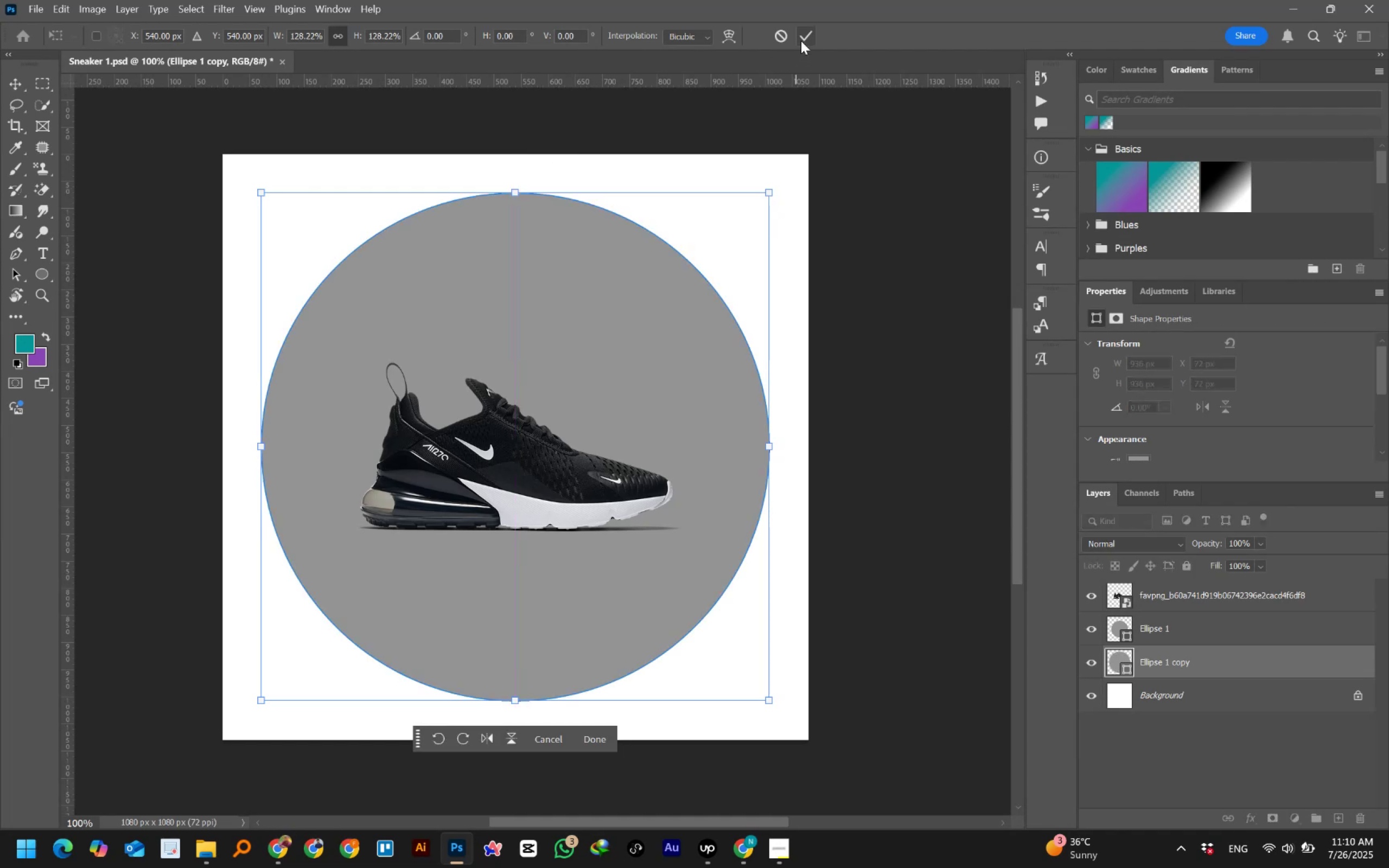 
left_click([801, 36])
 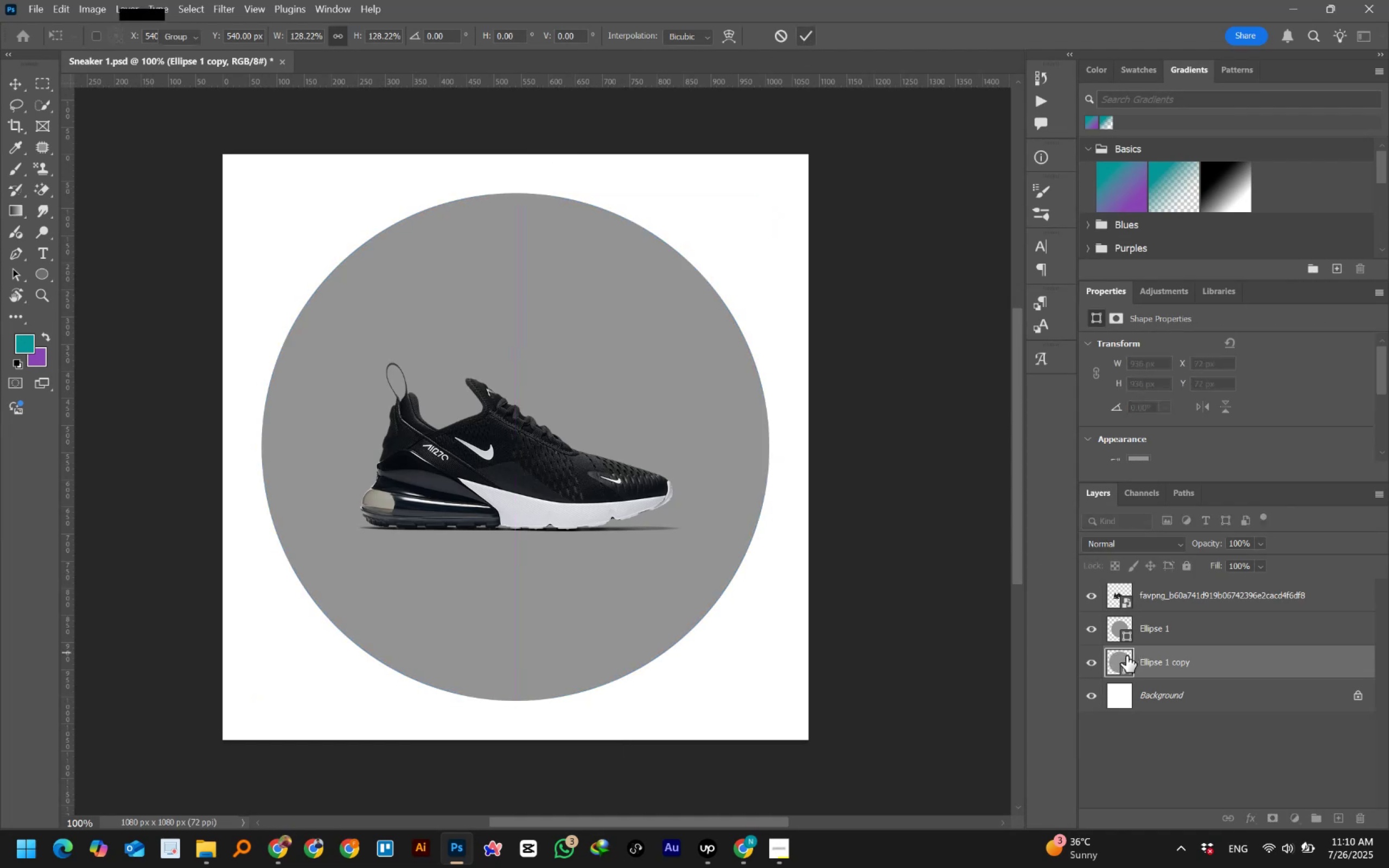 
double_click([1124, 660])
 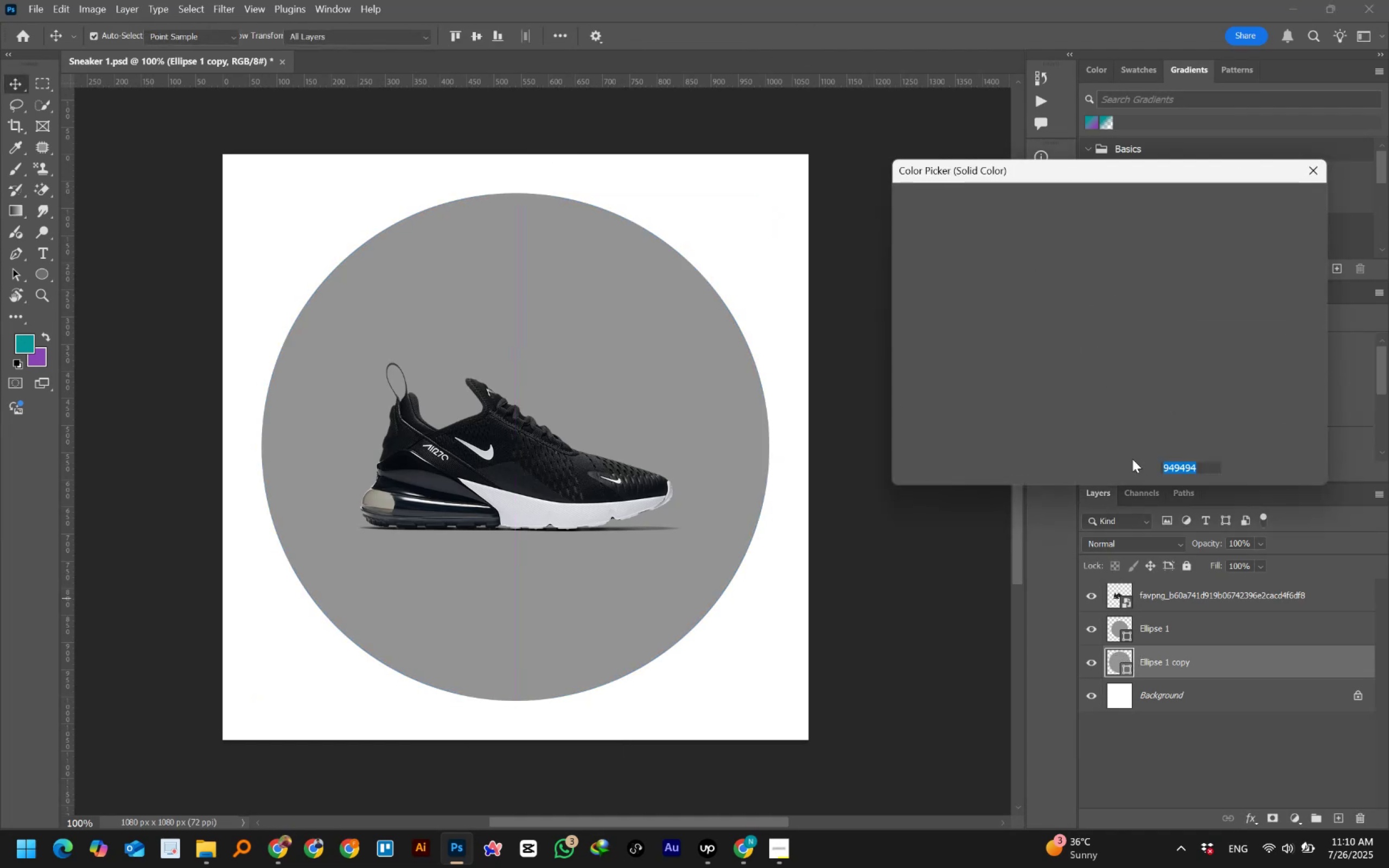 
mouse_move([958, 366])
 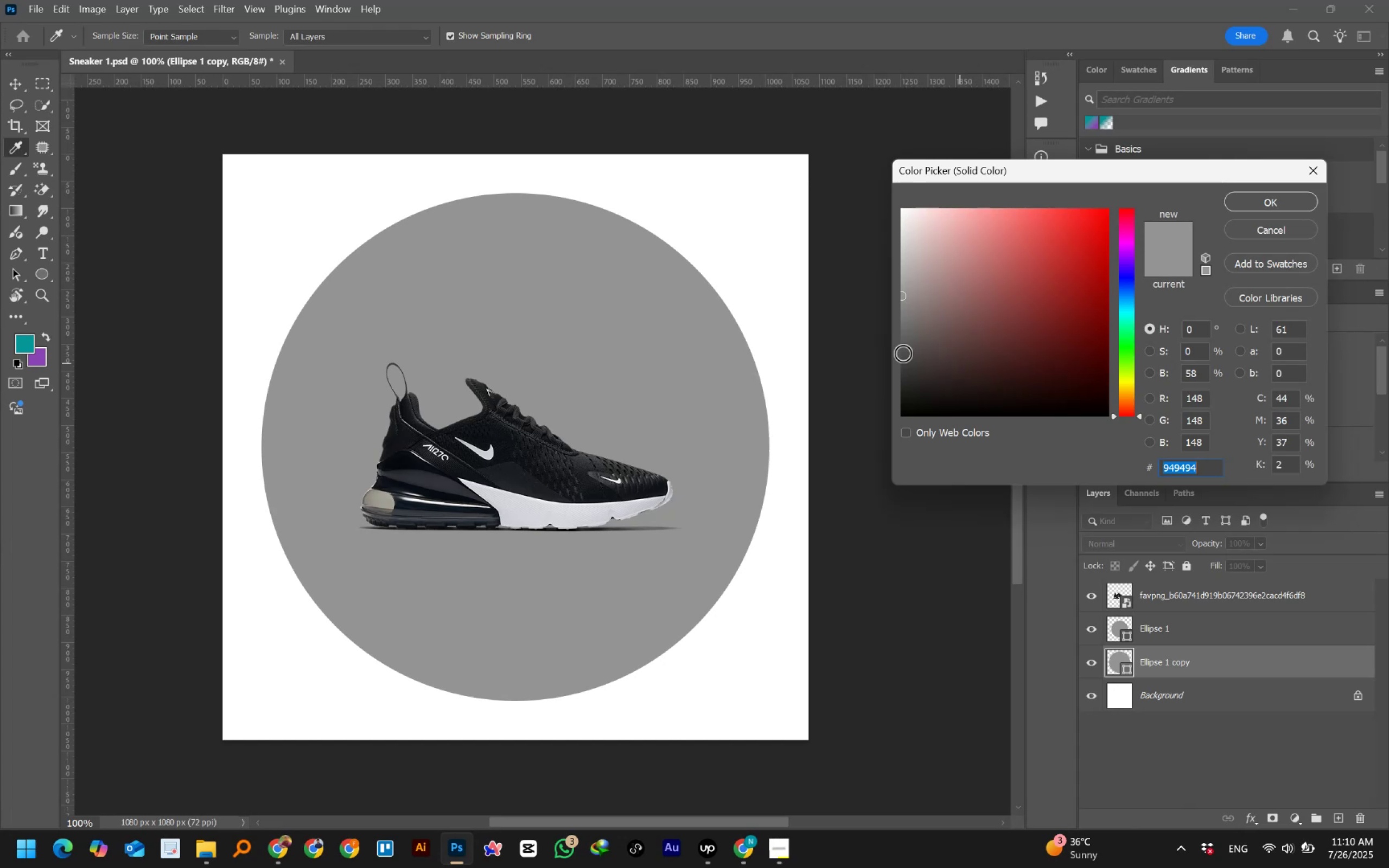 
left_click([903, 354])
 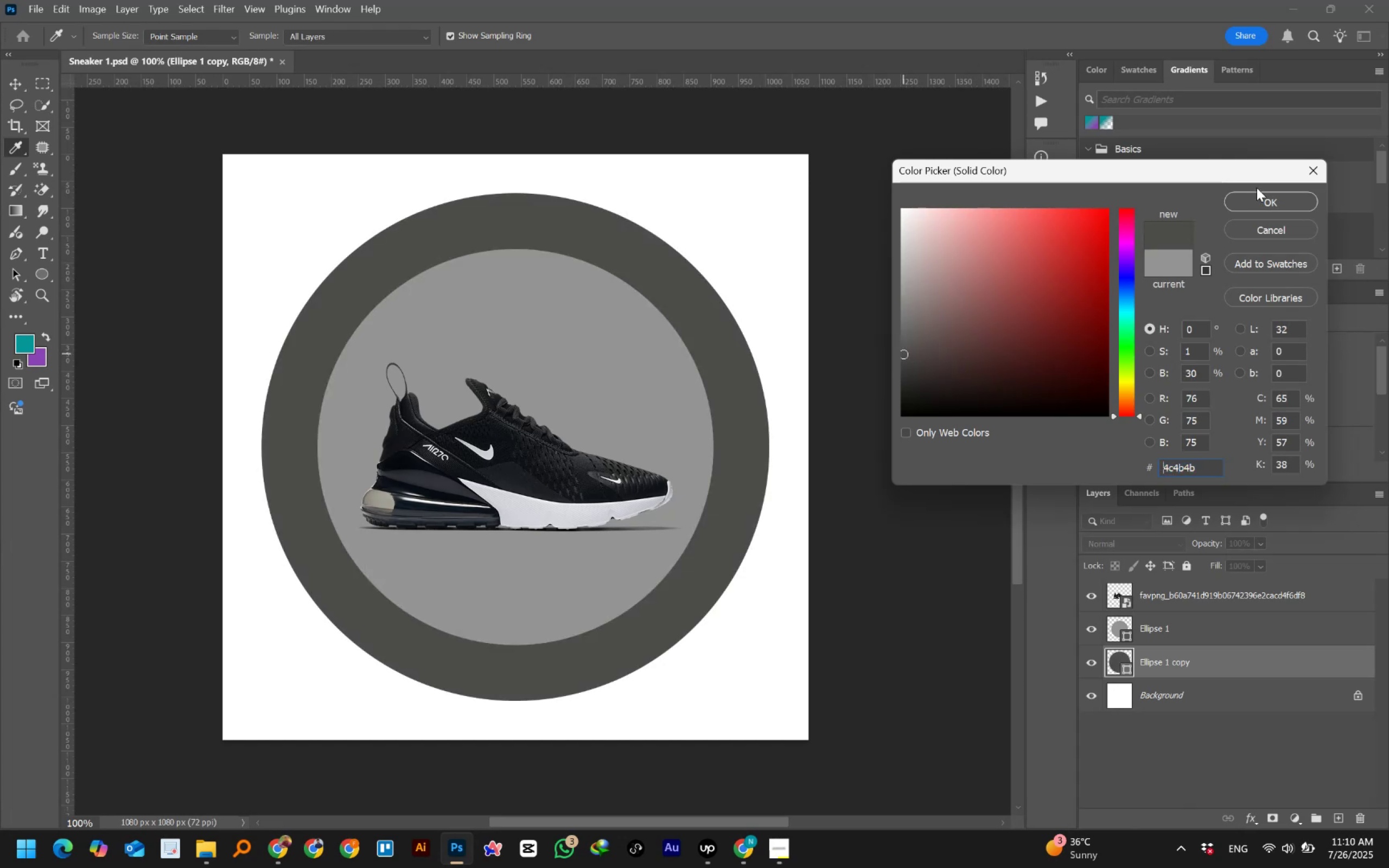 
left_click([1256, 200])
 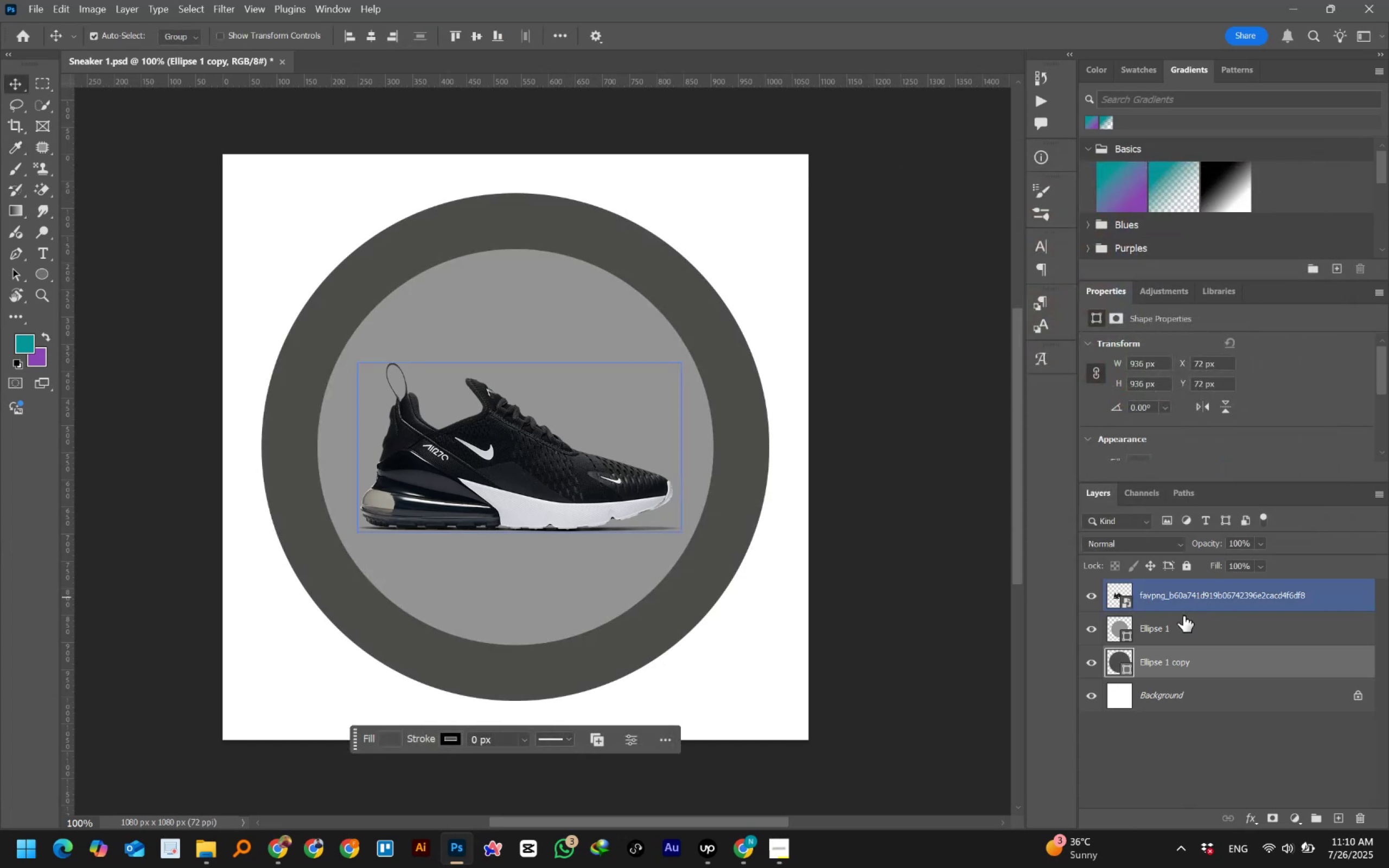 
hold_key(key=AltLeft, duration=1.51)
left_click_drag(start_coordinate=[1120, 660], to_coordinate=[1120, 671])
 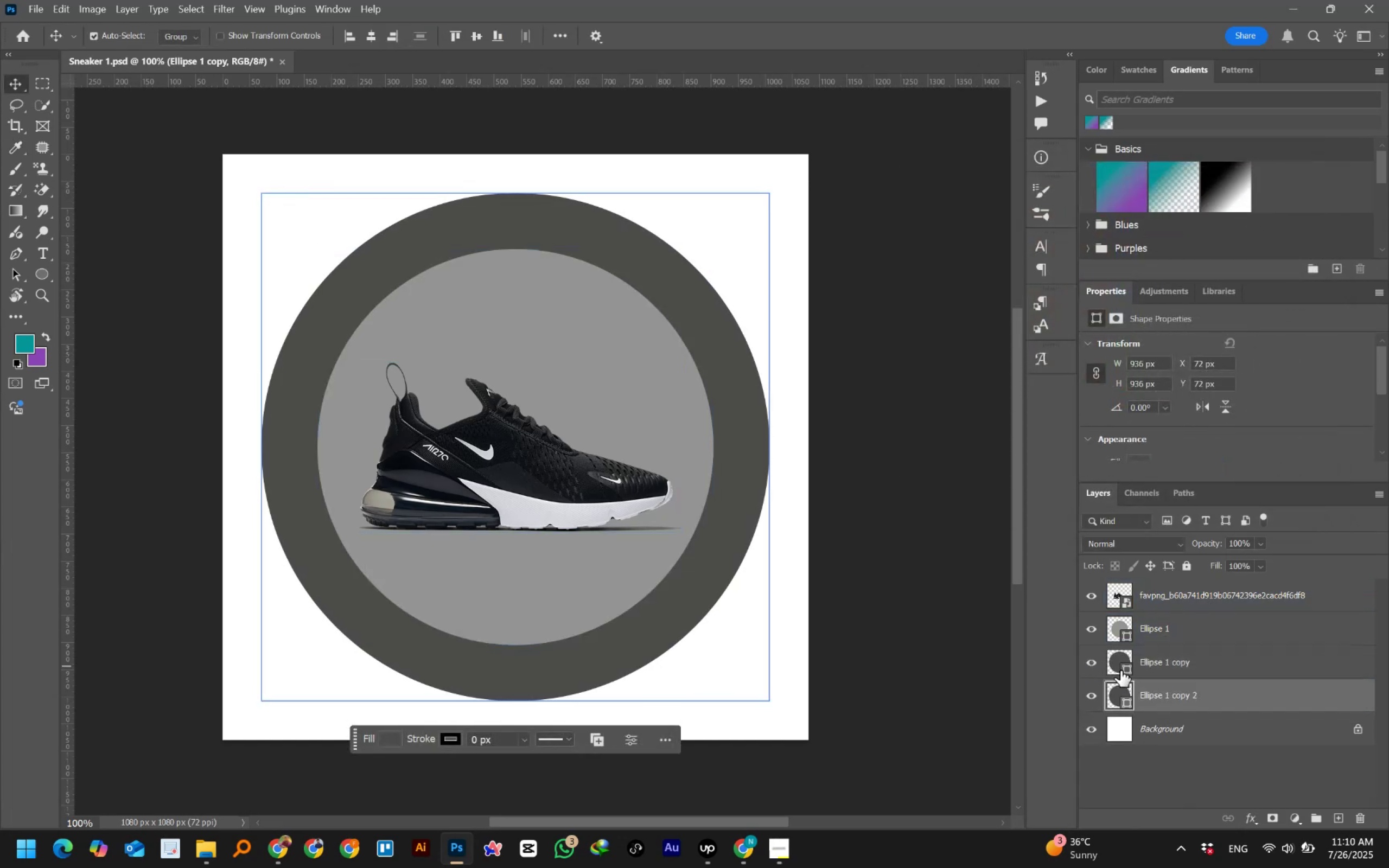 
key(Alt+AltLeft)
 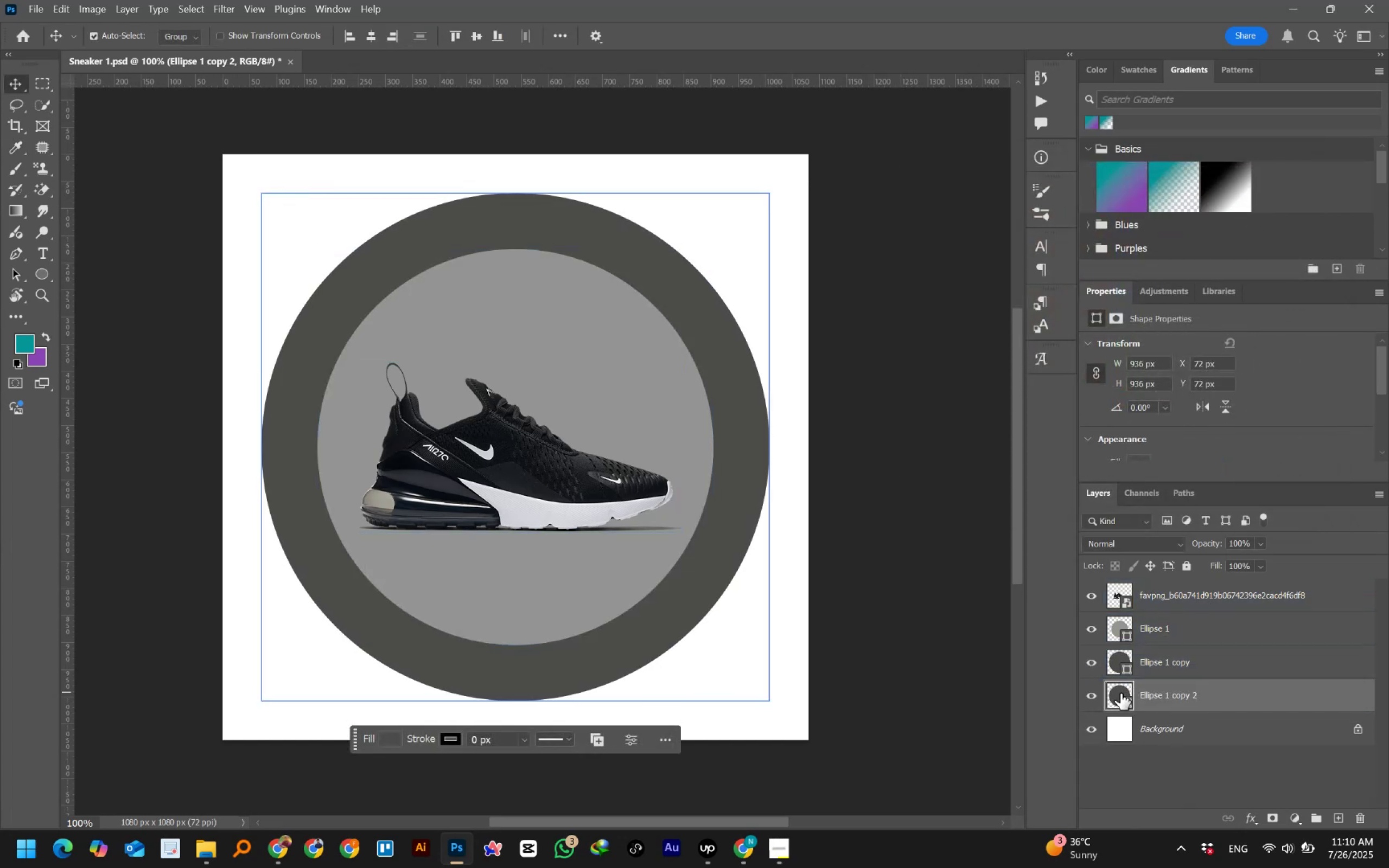 
left_click([1116, 693])
 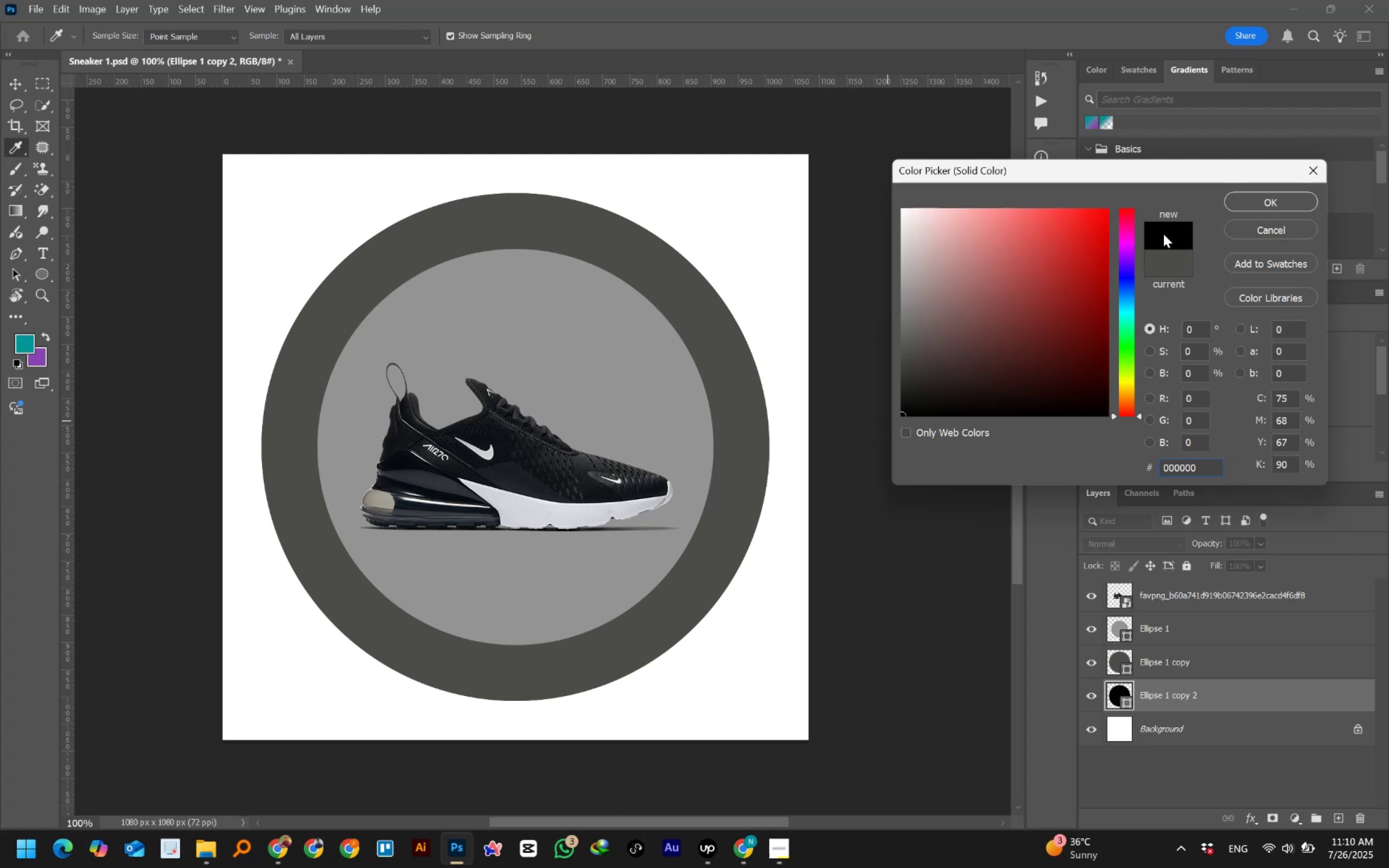 
wait(5.58)
 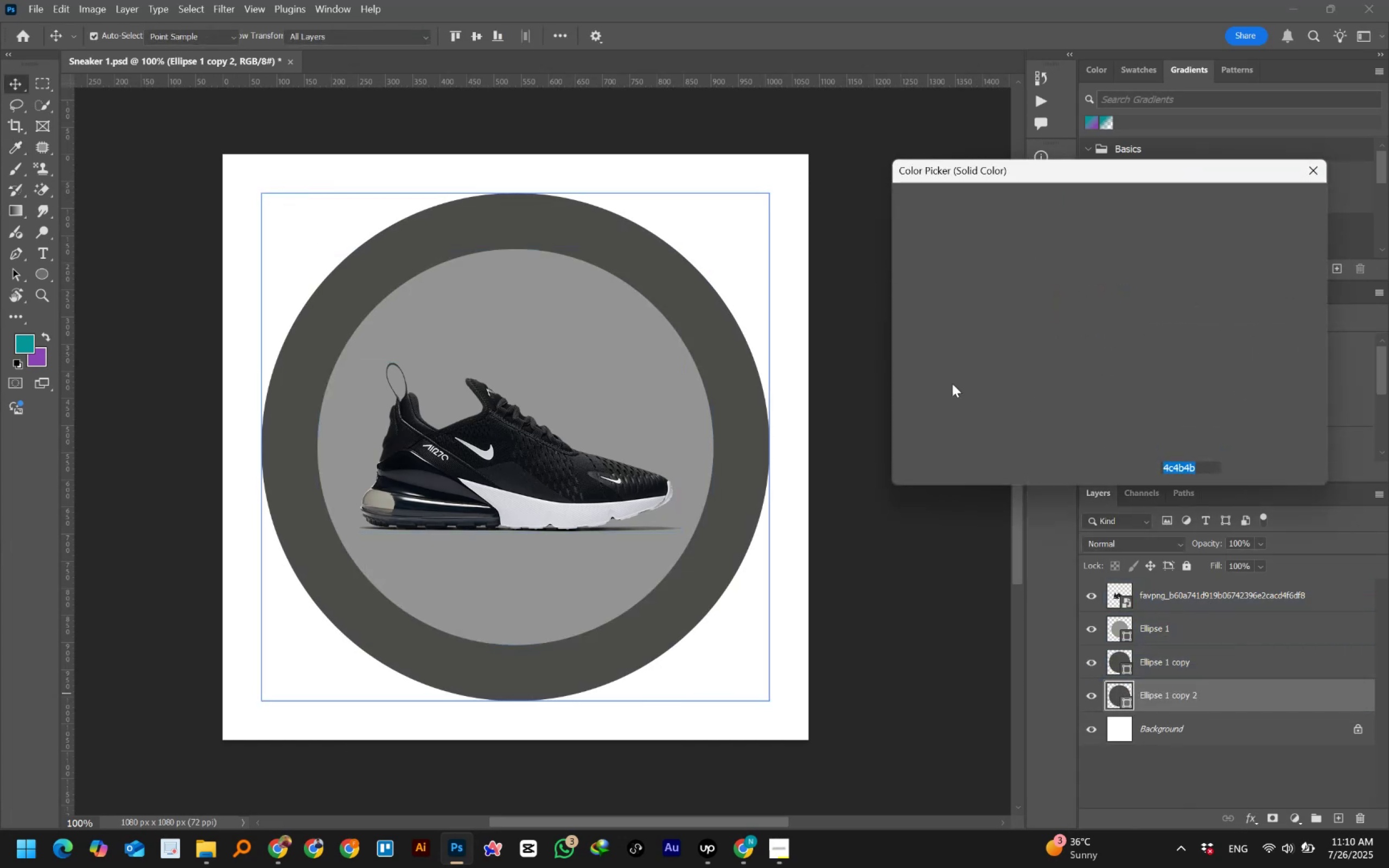 
left_click([1231, 203])
 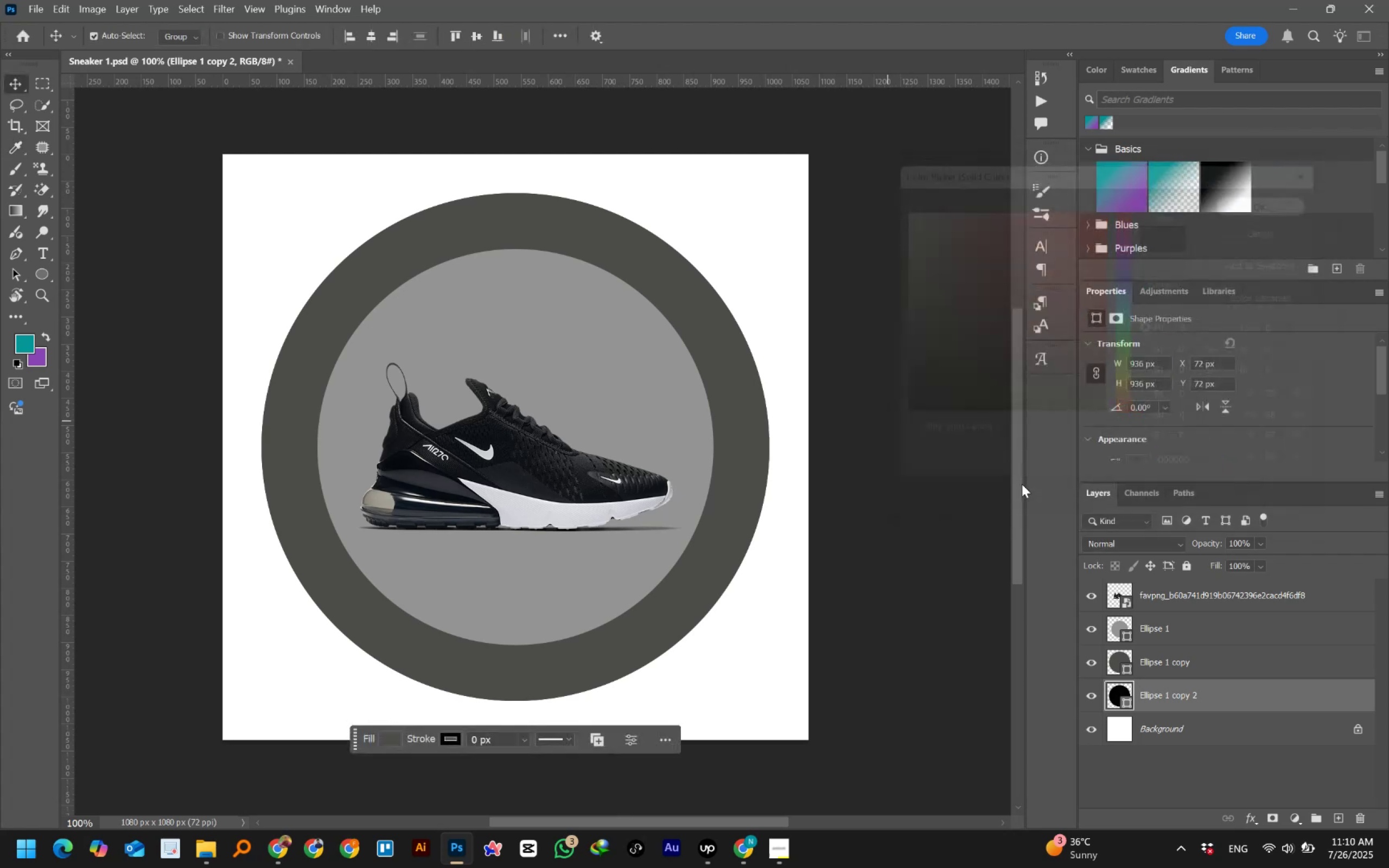 
key(Control+T)
 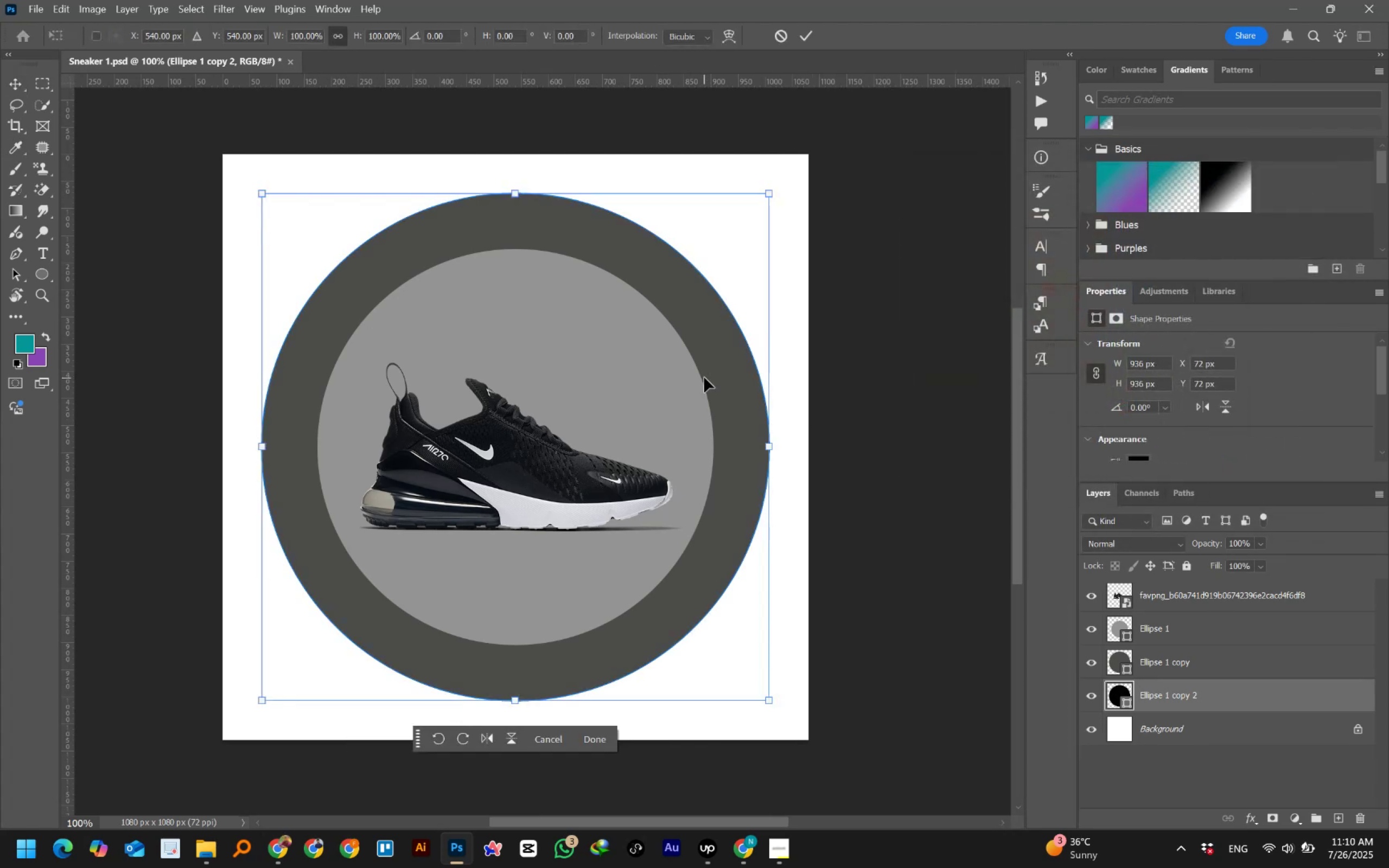 
hold_key(key=AltLeft, duration=0.63)
scroll: coordinate [620, 324], scroll_direction: down, amount: 2.0
 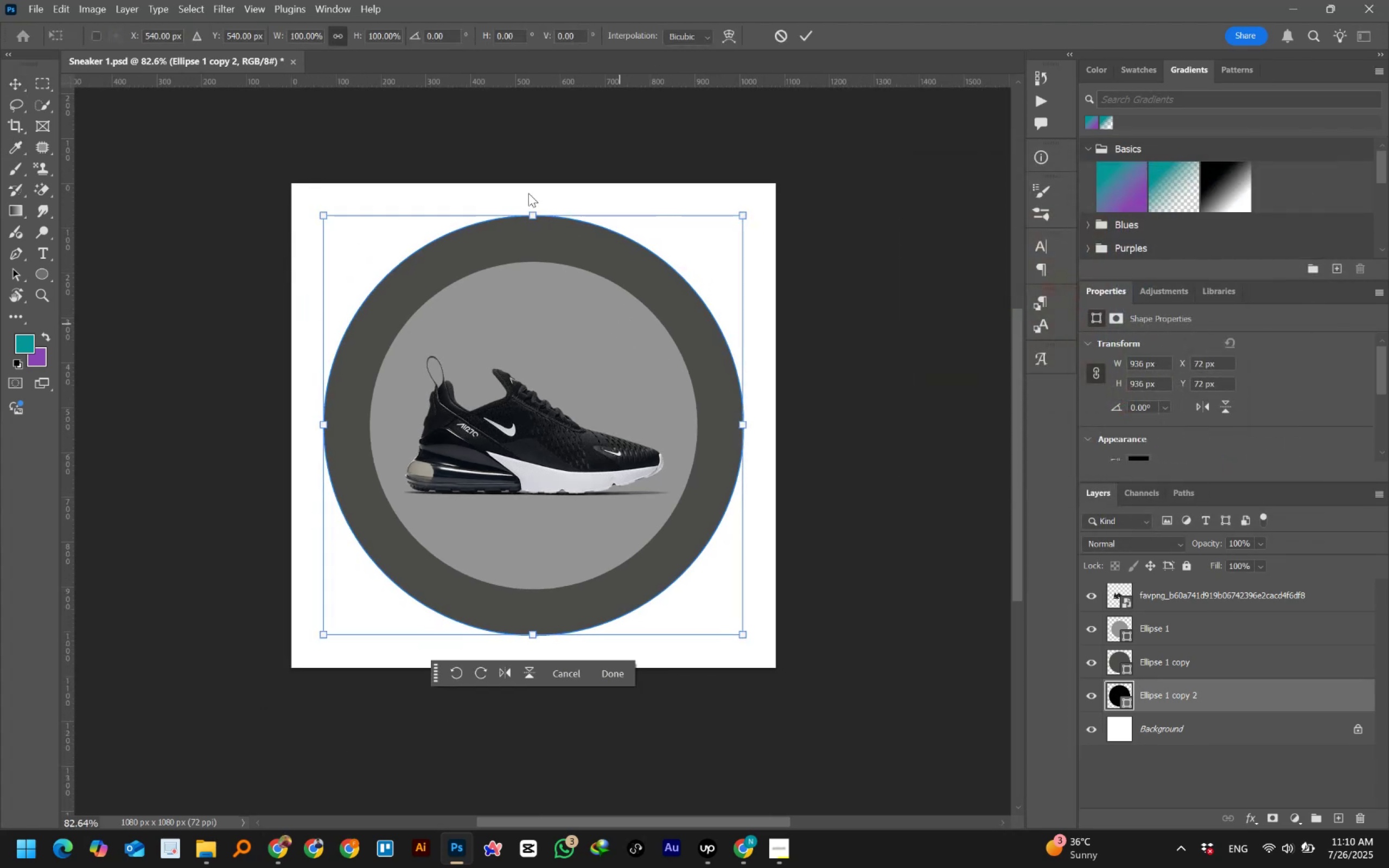 
hold_key(key=AltLeft, duration=0.63)
 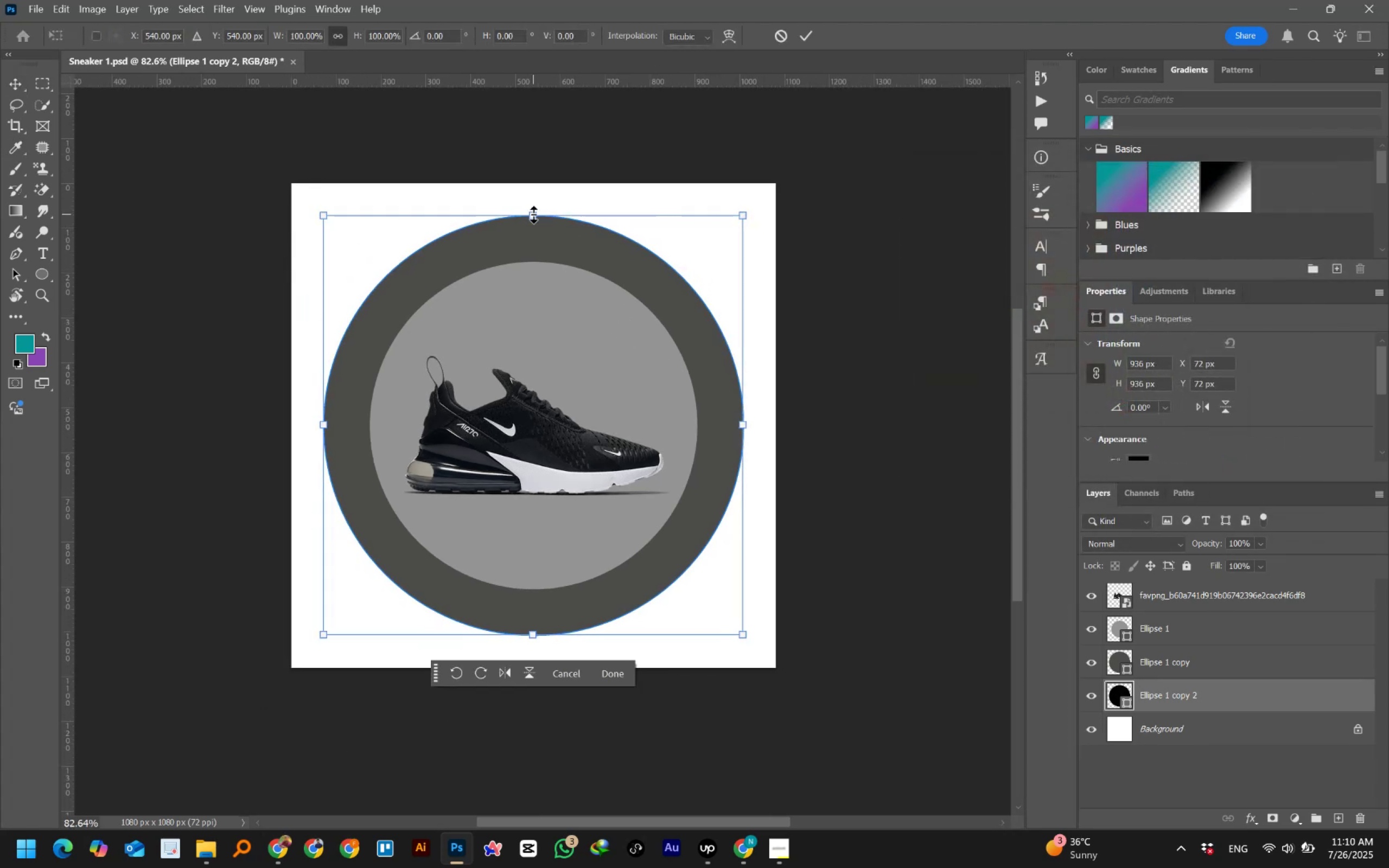 
left_click([533, 214])
 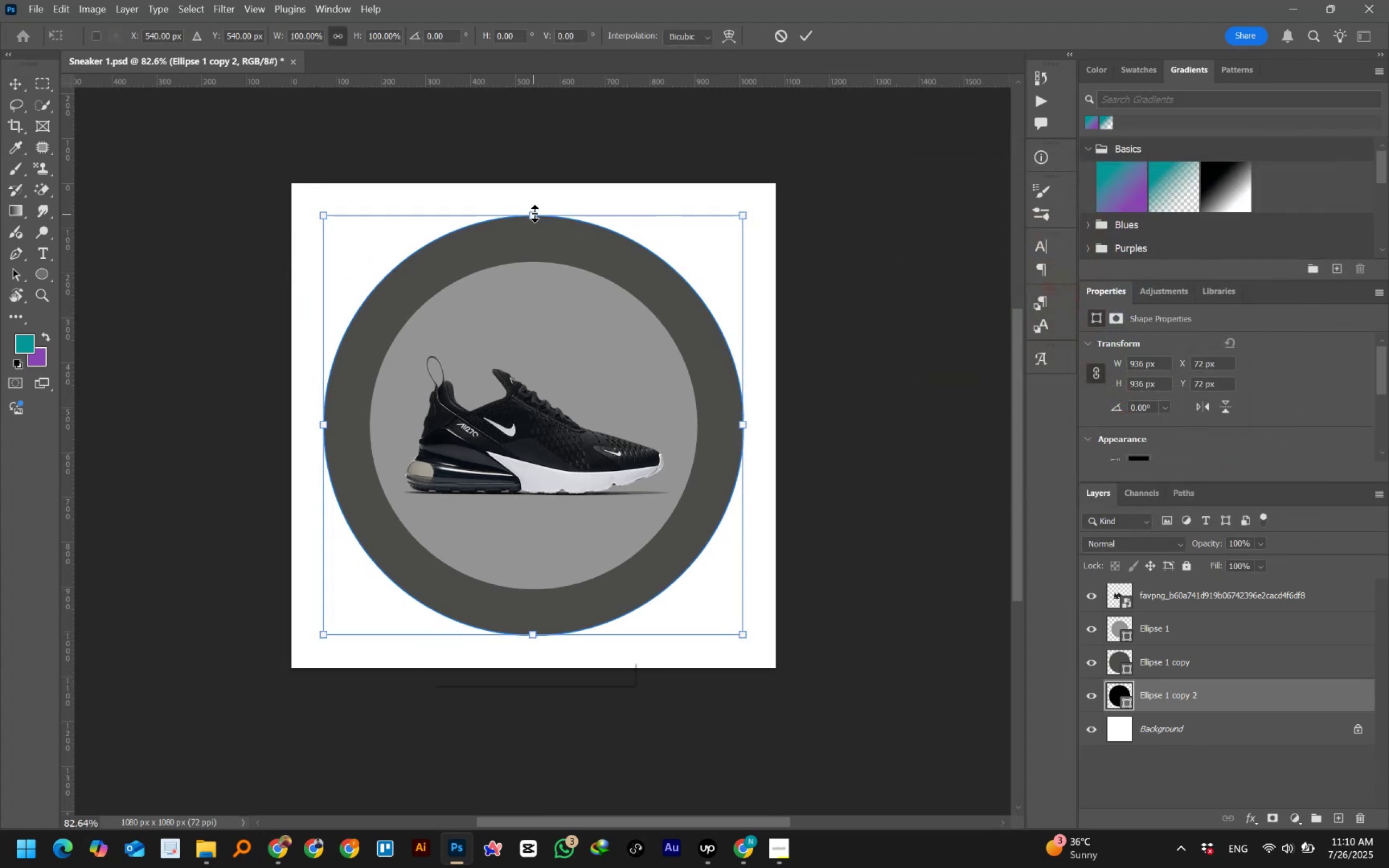 
hold_key(key=AltLeft, duration=1.5)
 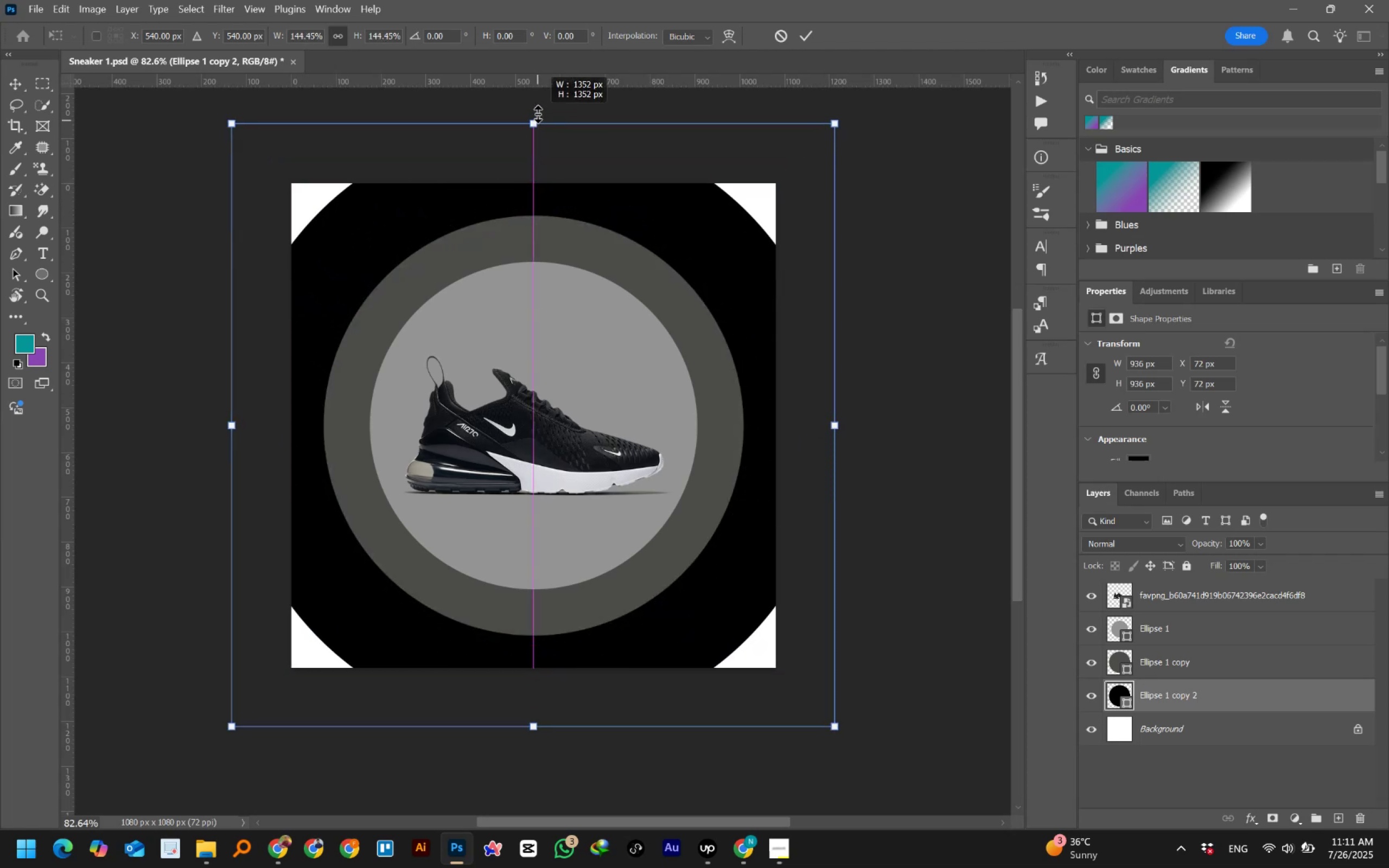 
hold_key(key=AltLeft, duration=1.52)
 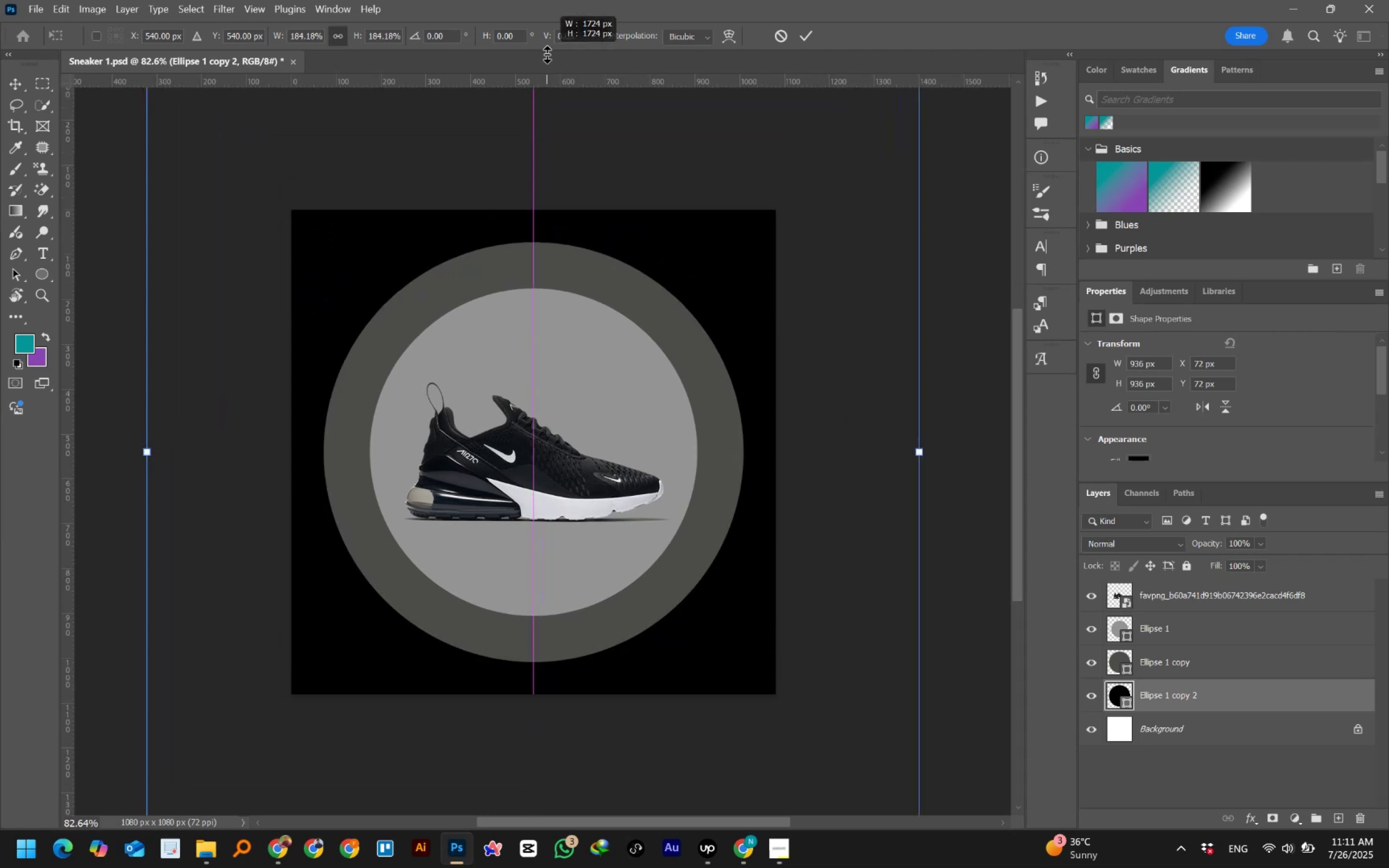 
hold_key(key=AltLeft, duration=1.39)
 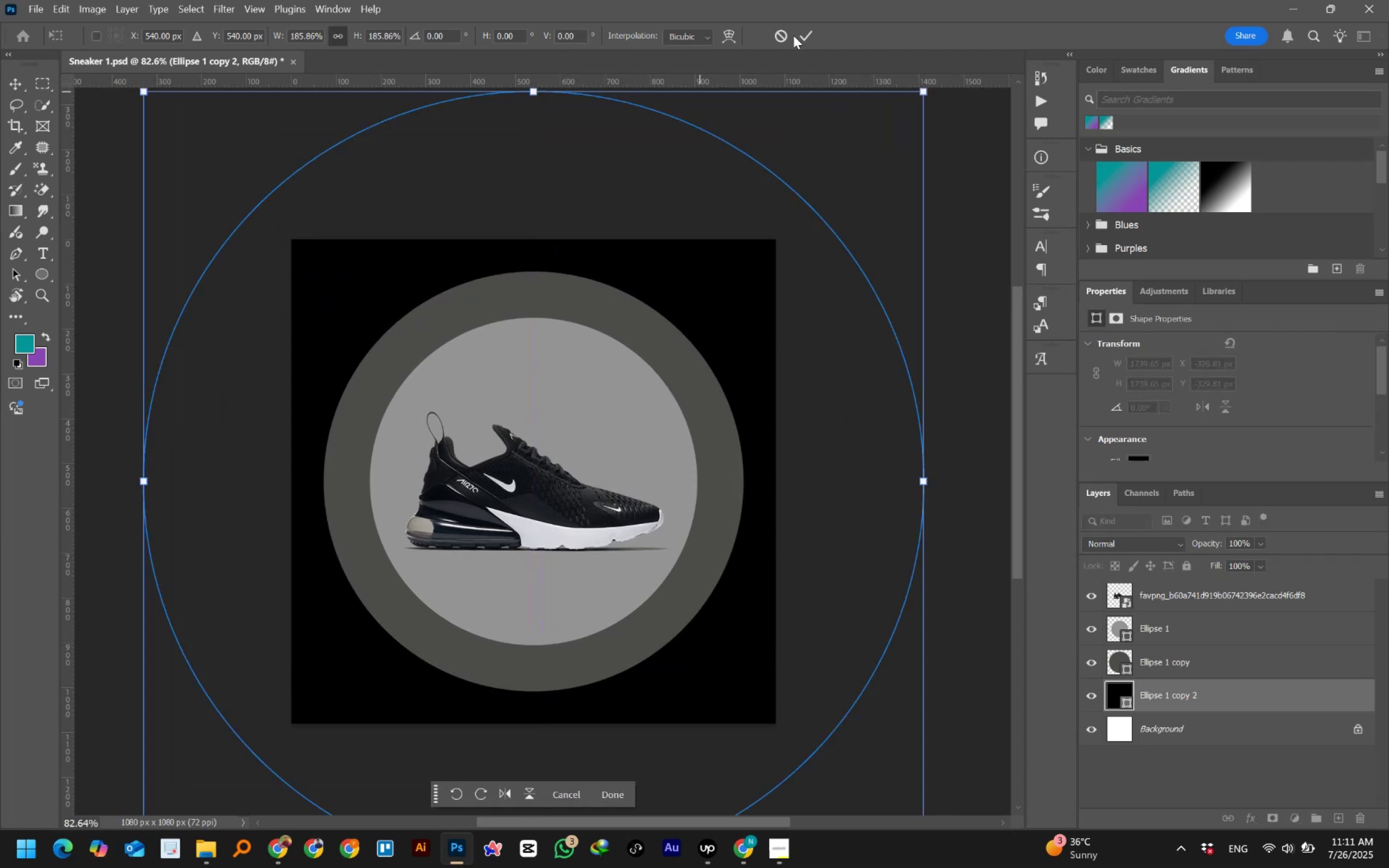 
left_click([803, 35])
 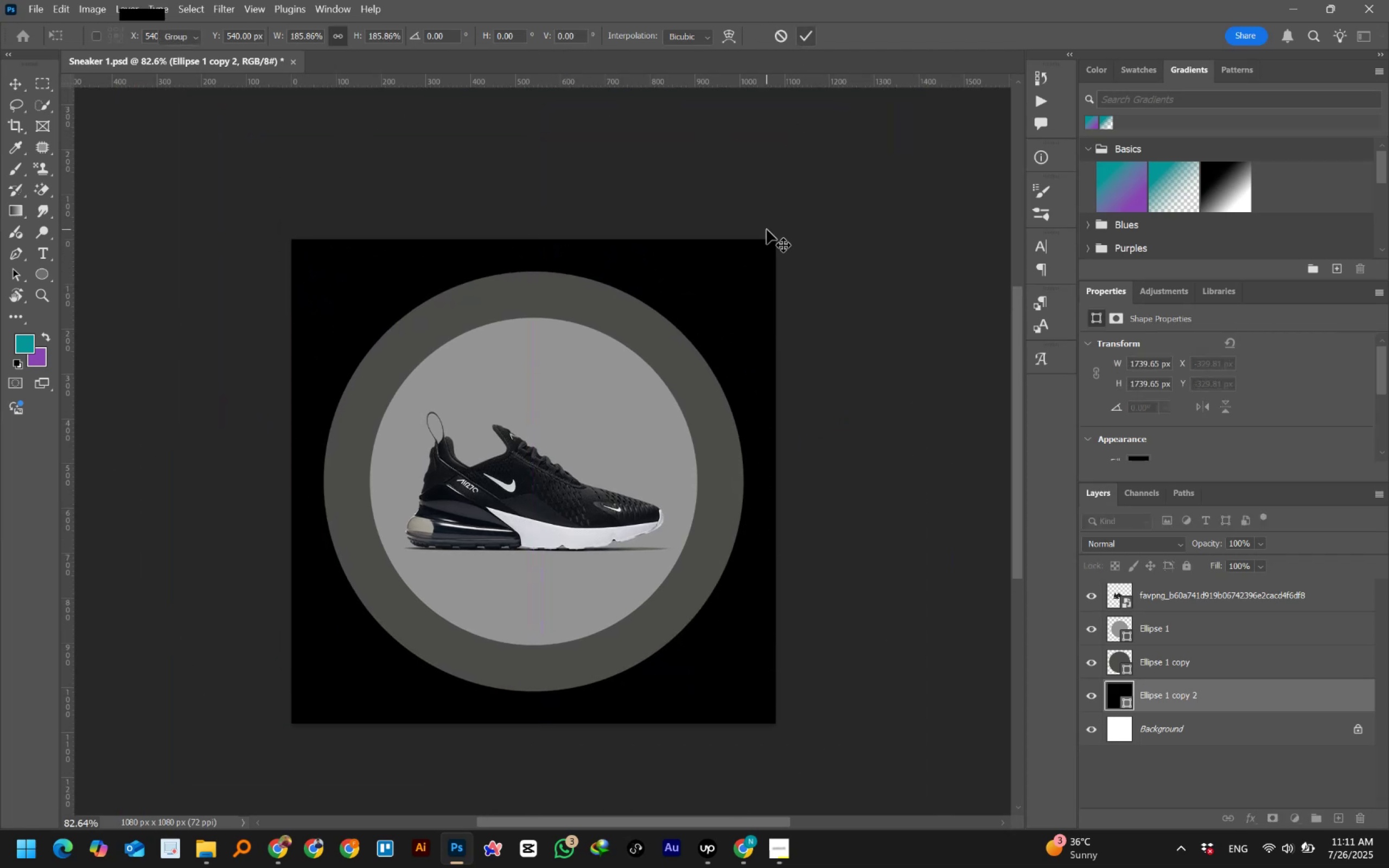 
key(Control+Numpad0)
 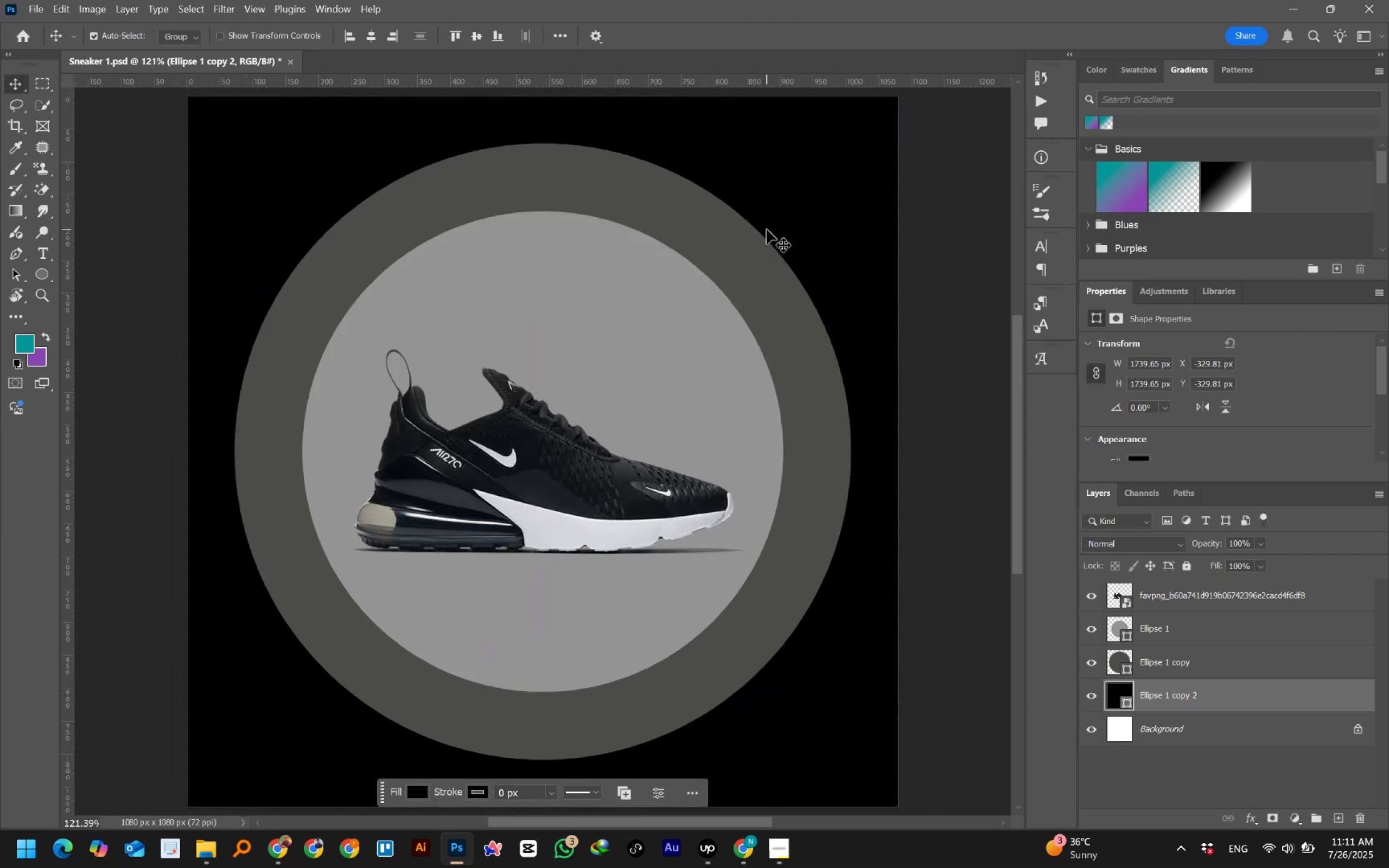 
hold_key(key=AltLeft, duration=1.16)
scroll: coordinate [739, 274], scroll_direction: down, amount: 3.0
 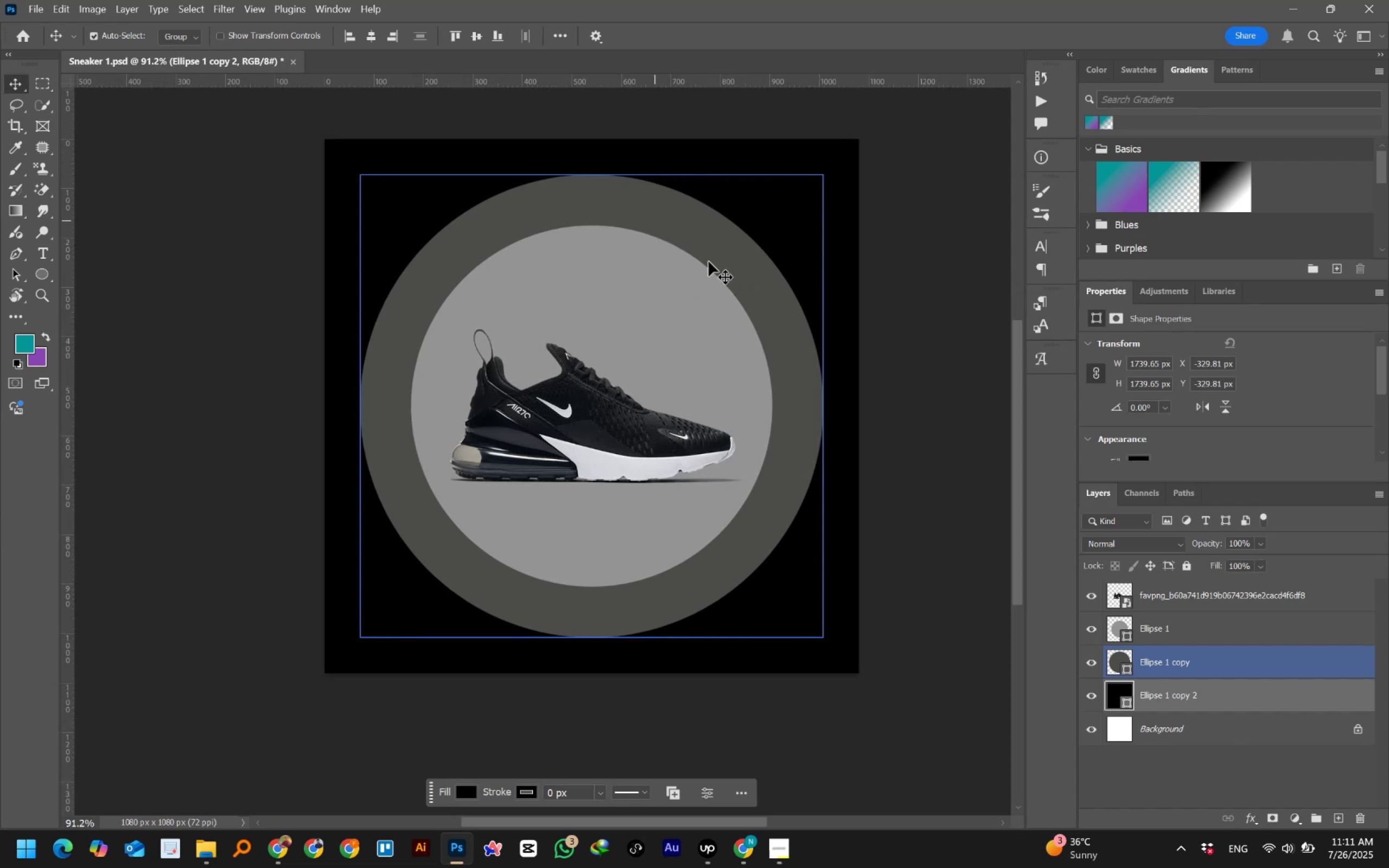 
left_click([1154, 660])
 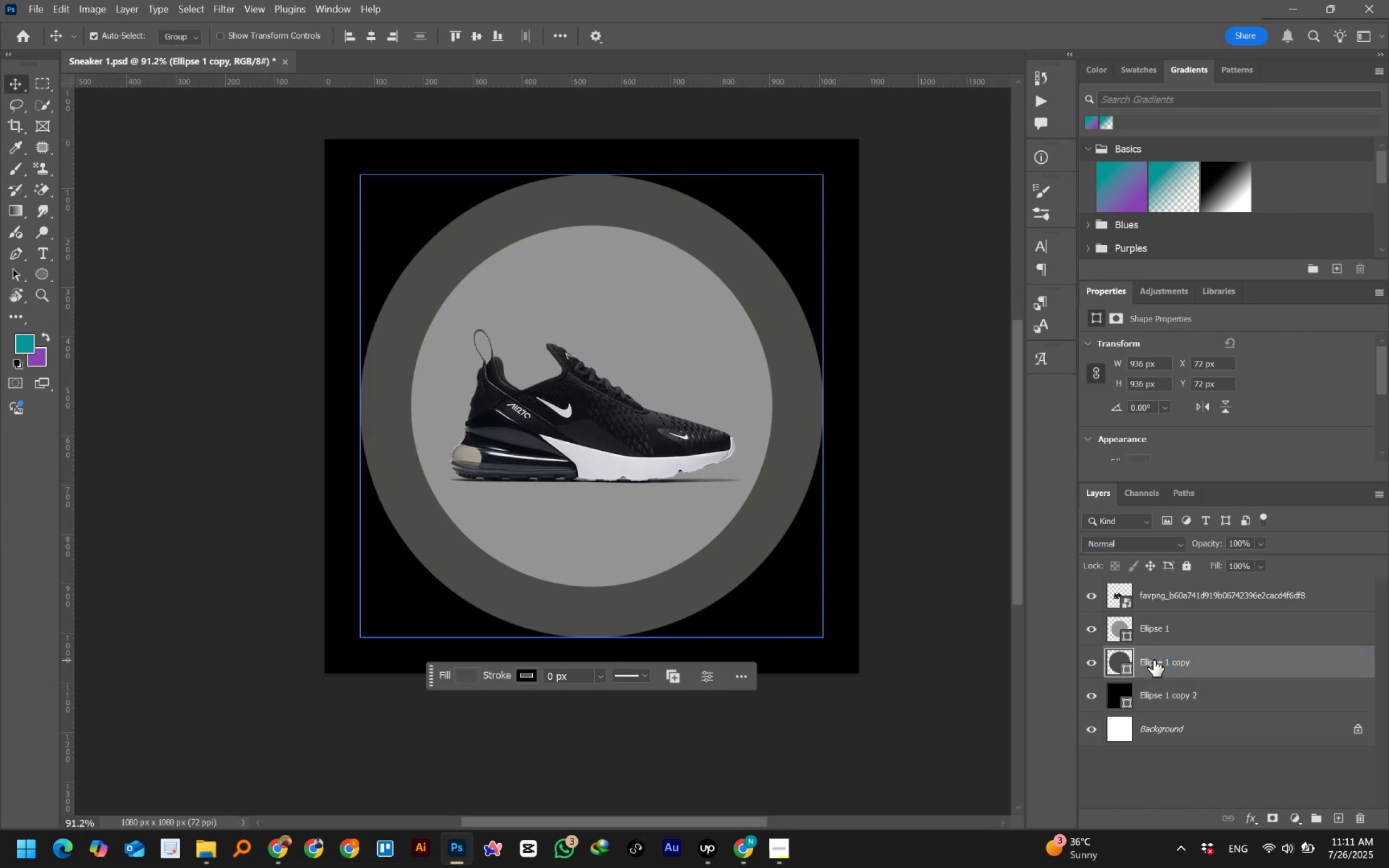 
key(Control+T)
 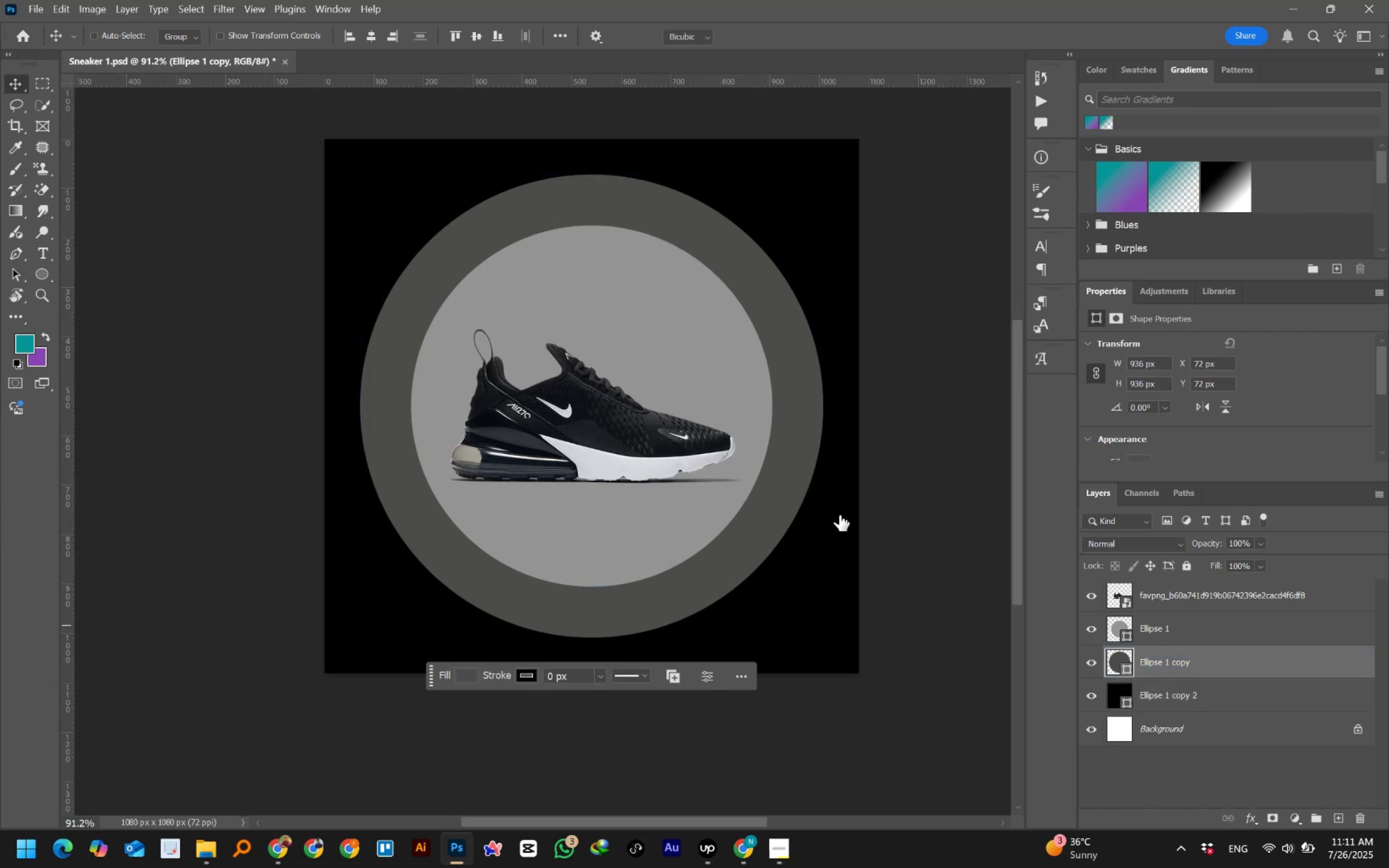 
hold_key(key=AltLeft, duration=1.51)
scroll: coordinate [617, 477], scroll_direction: down, amount: 2.0
 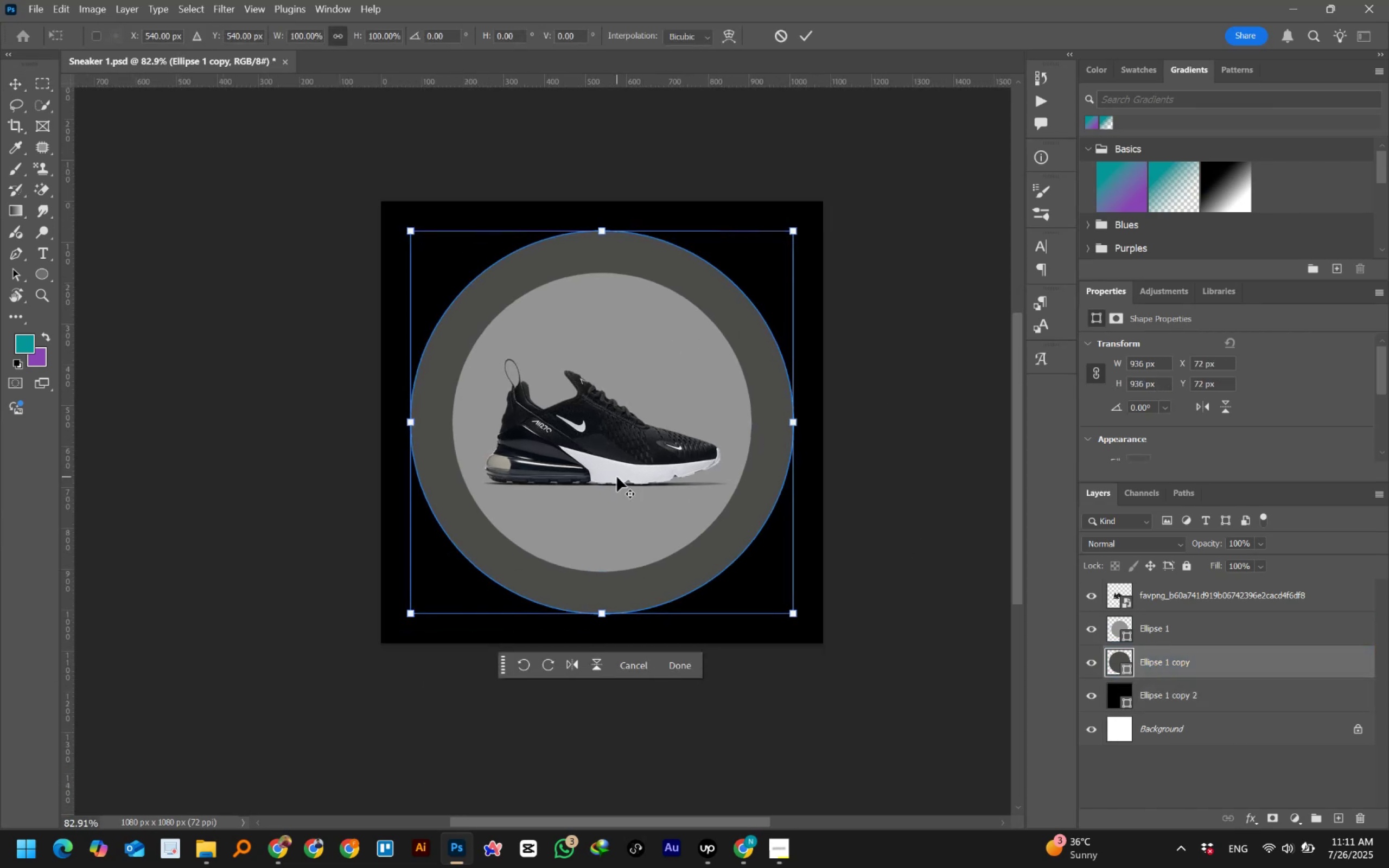 
key(Alt+AltLeft)
 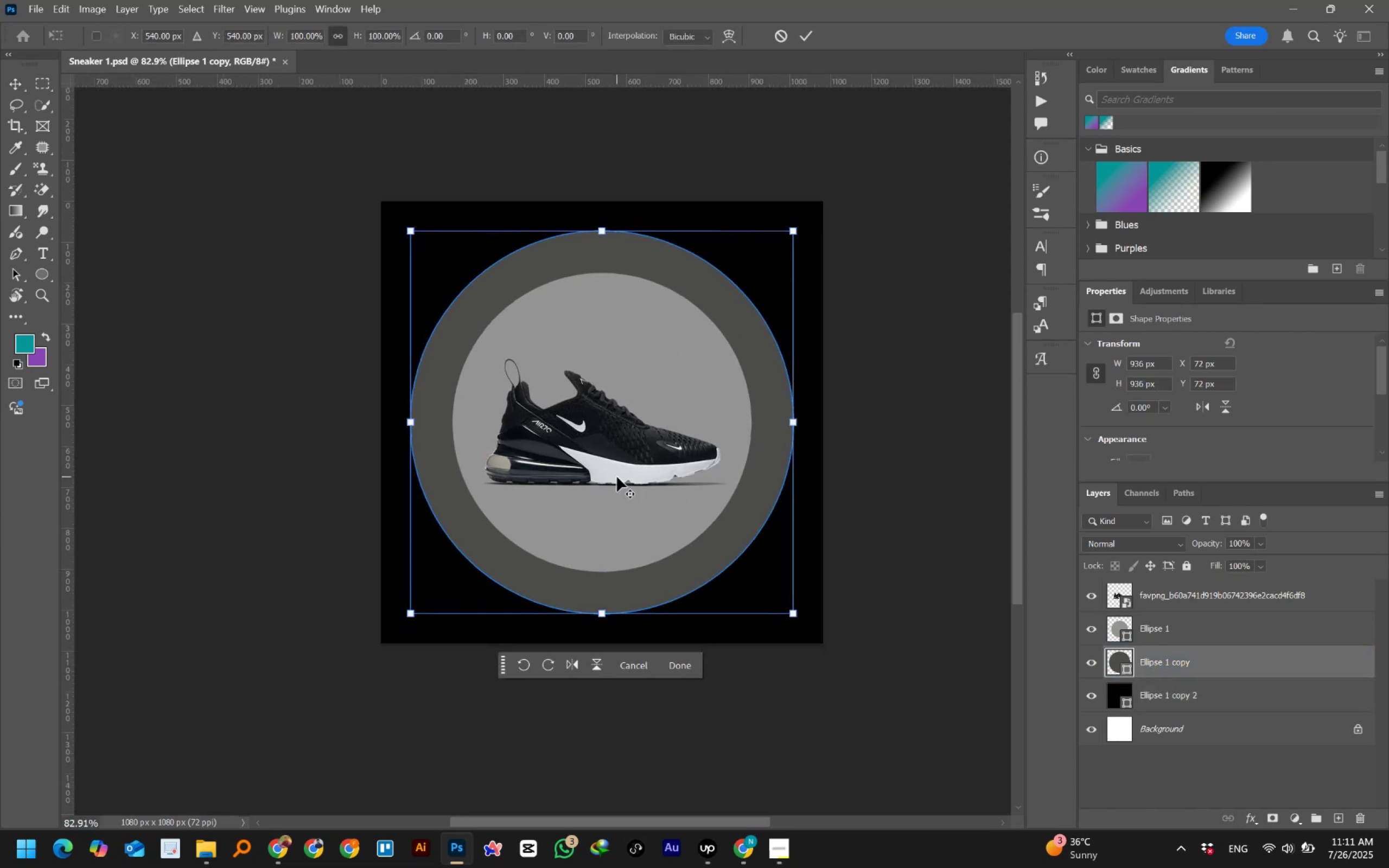 
key(Alt+AltLeft)
 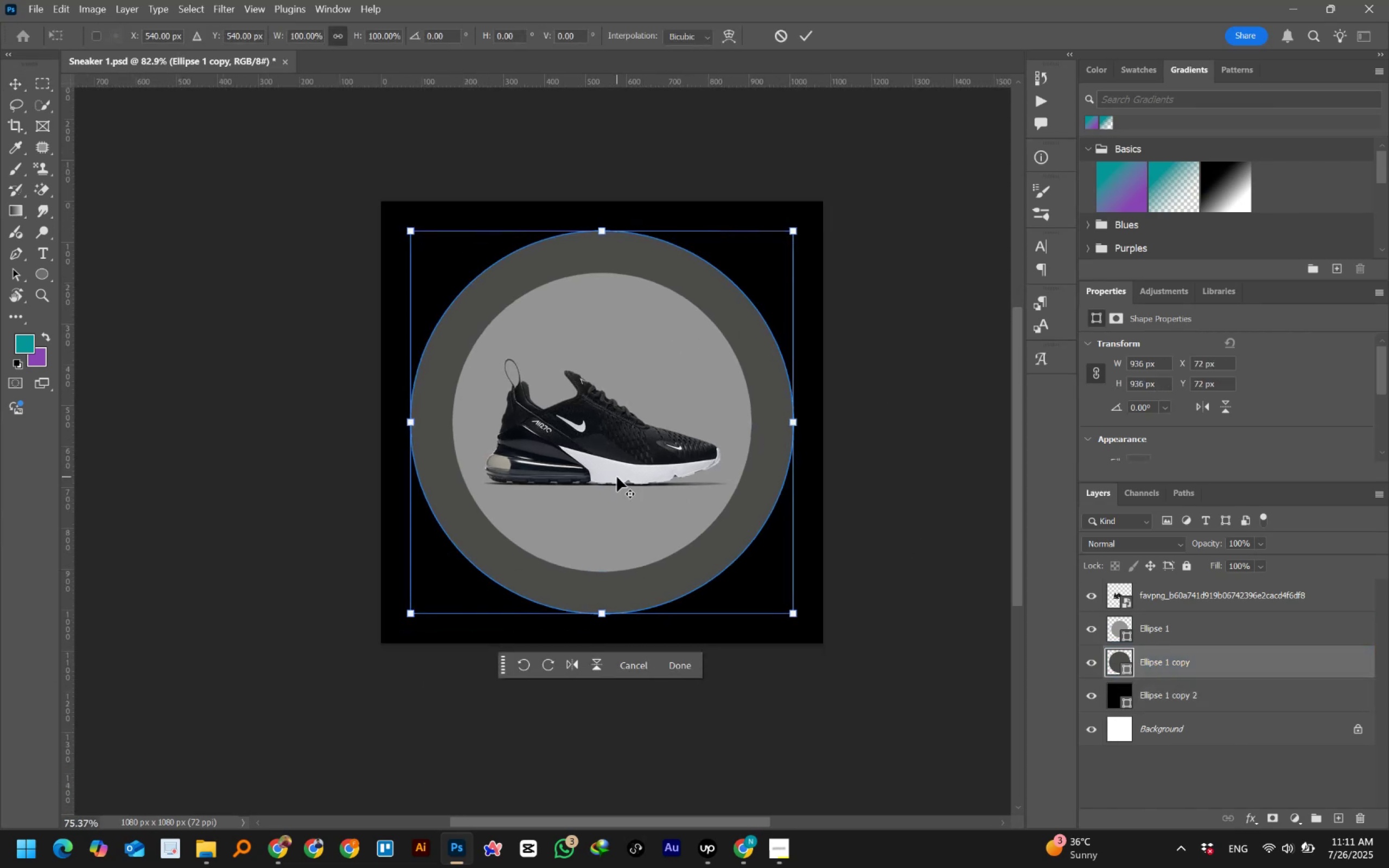 
key(Alt+AltLeft)
 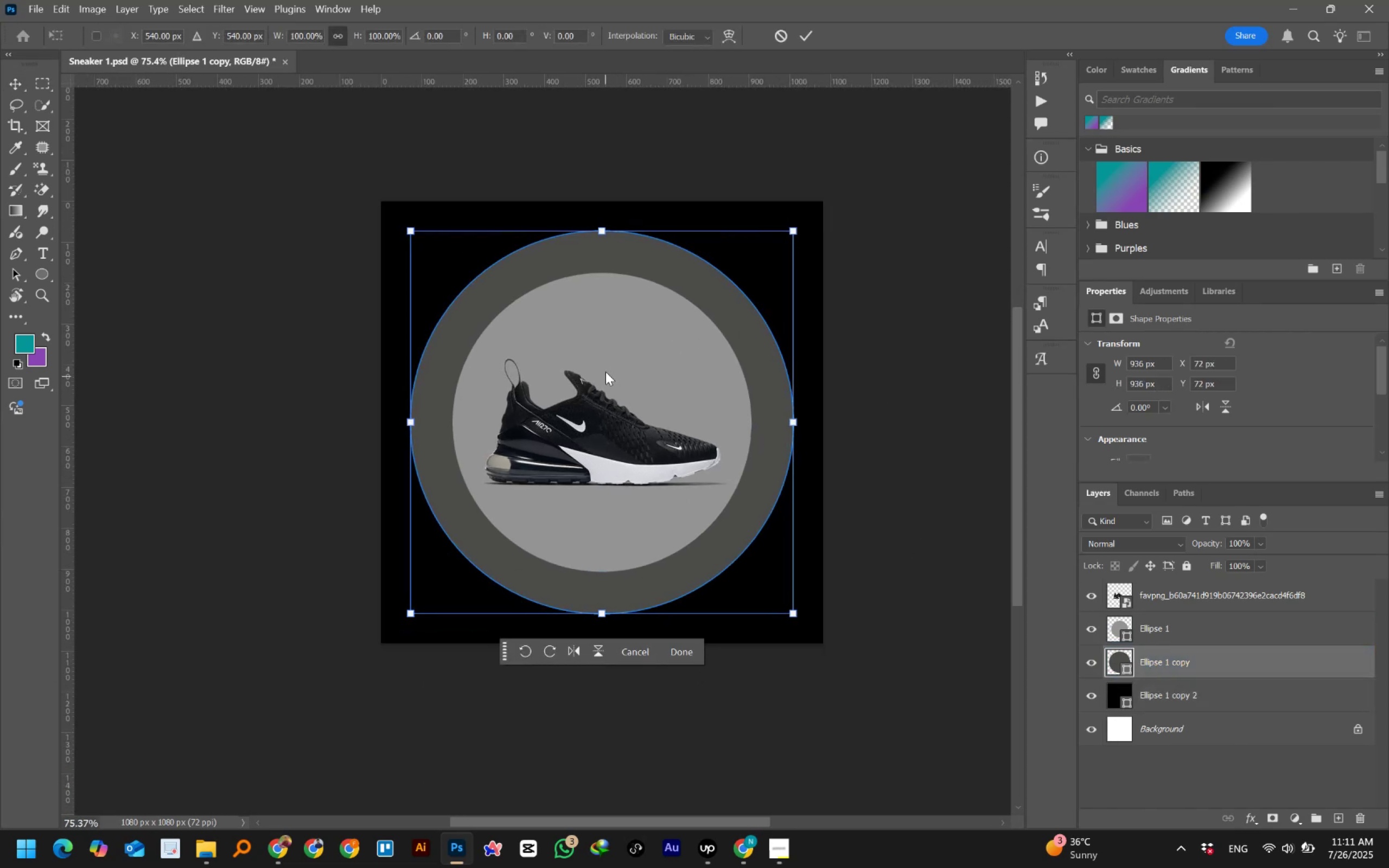 
hold_key(key=AltLeft, duration=0.43)
 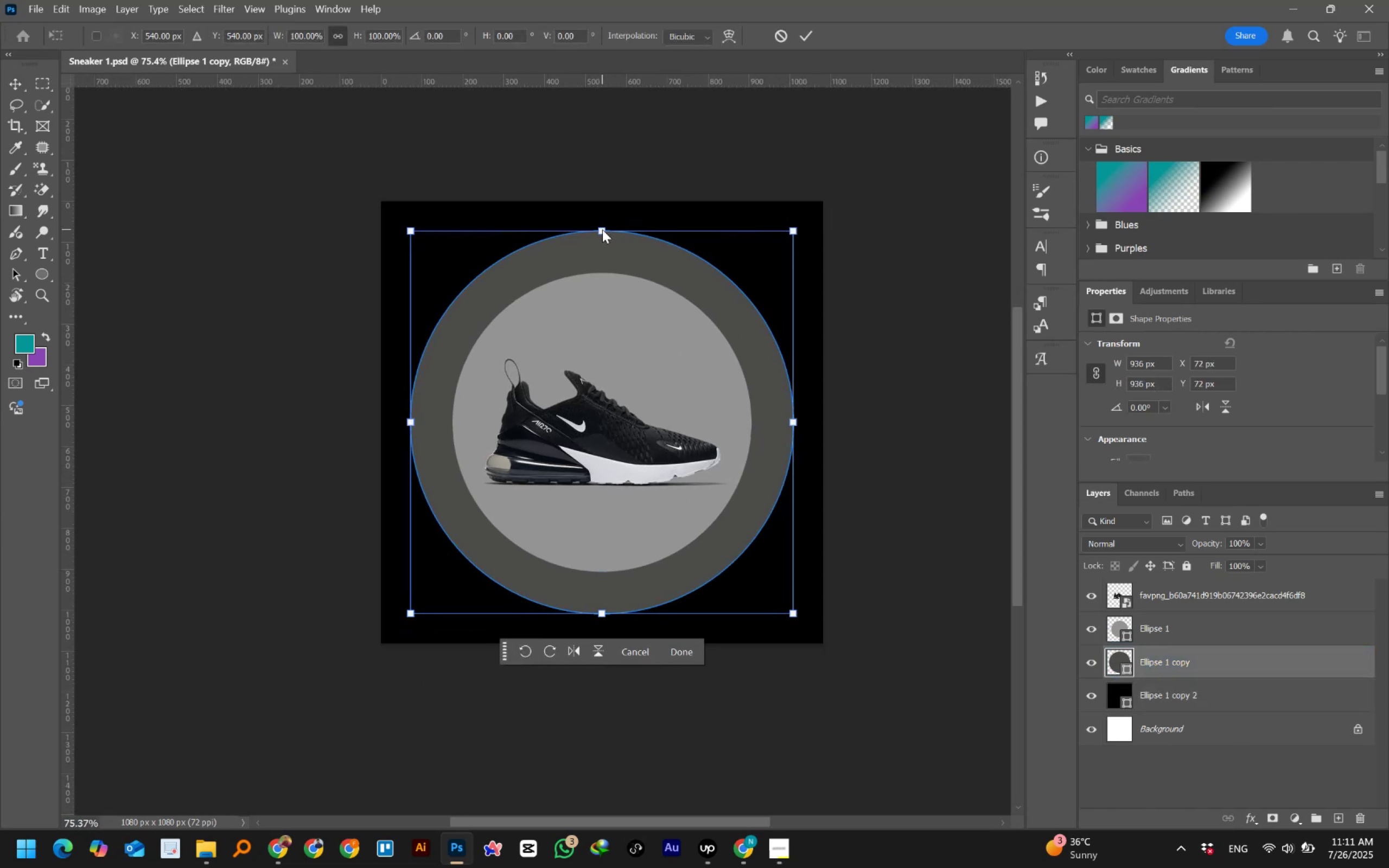 
left_click([602, 229])
 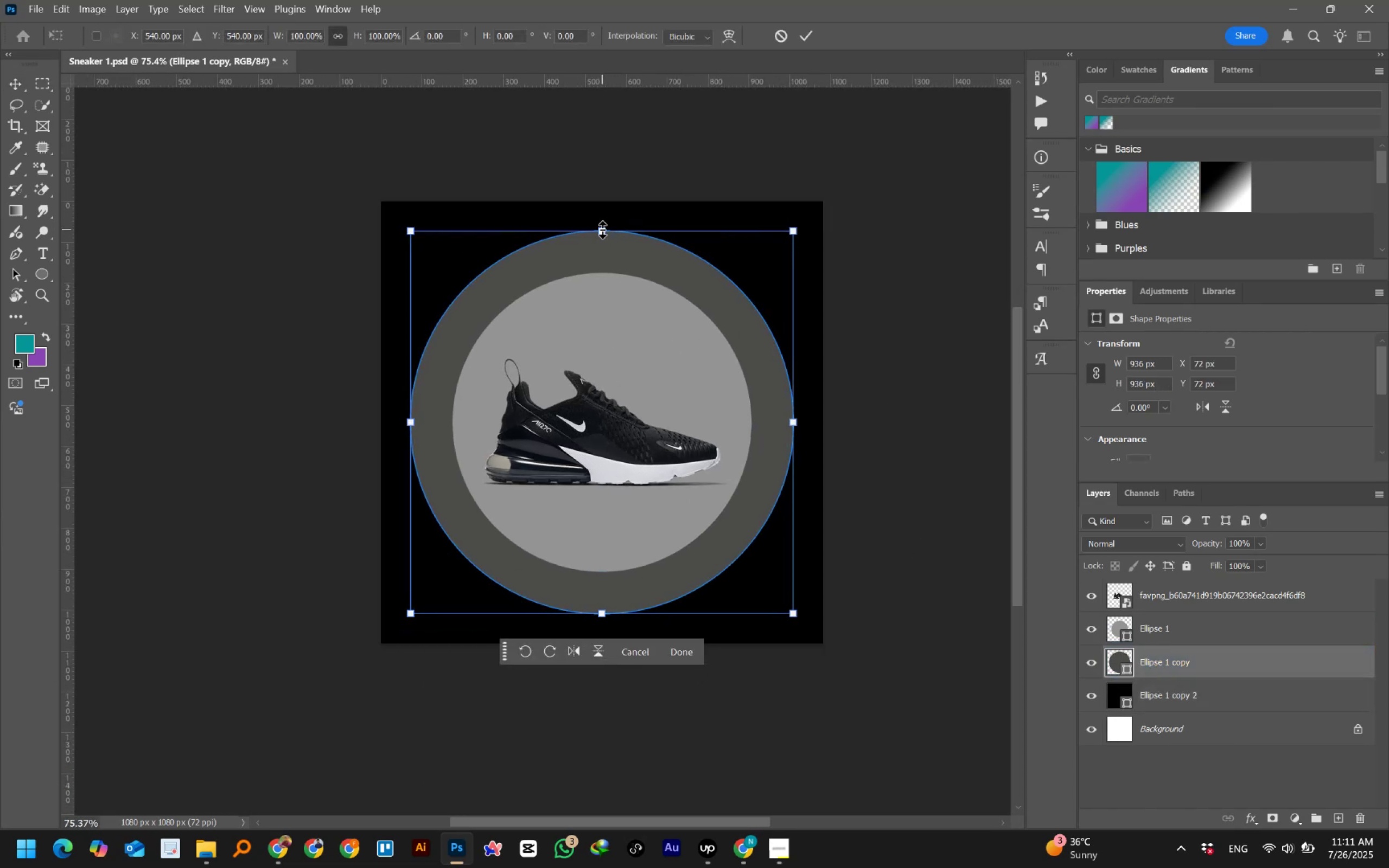 
hold_key(key=AltLeft, duration=1.54)
 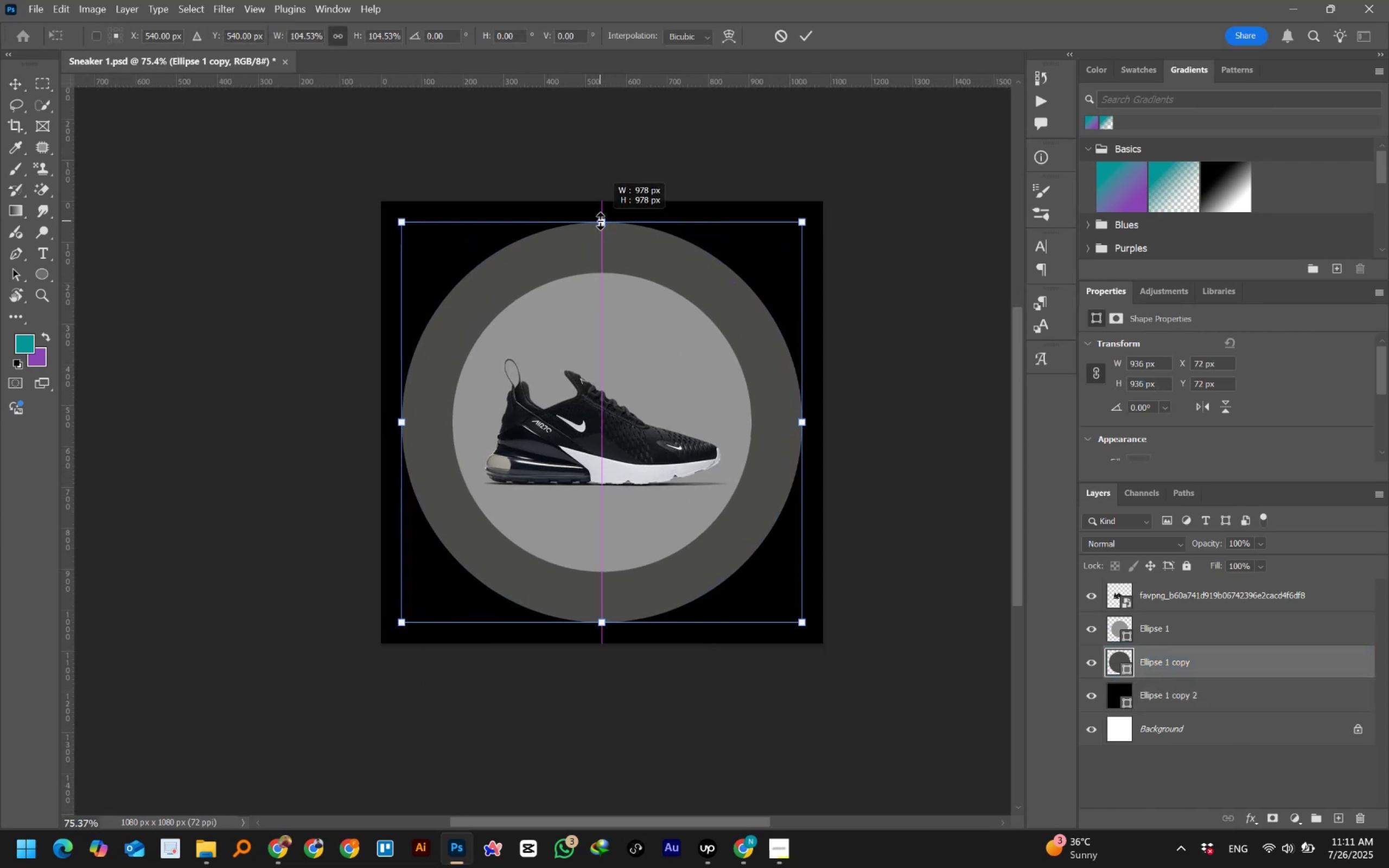 
hold_key(key=AltLeft, duration=1.51)
 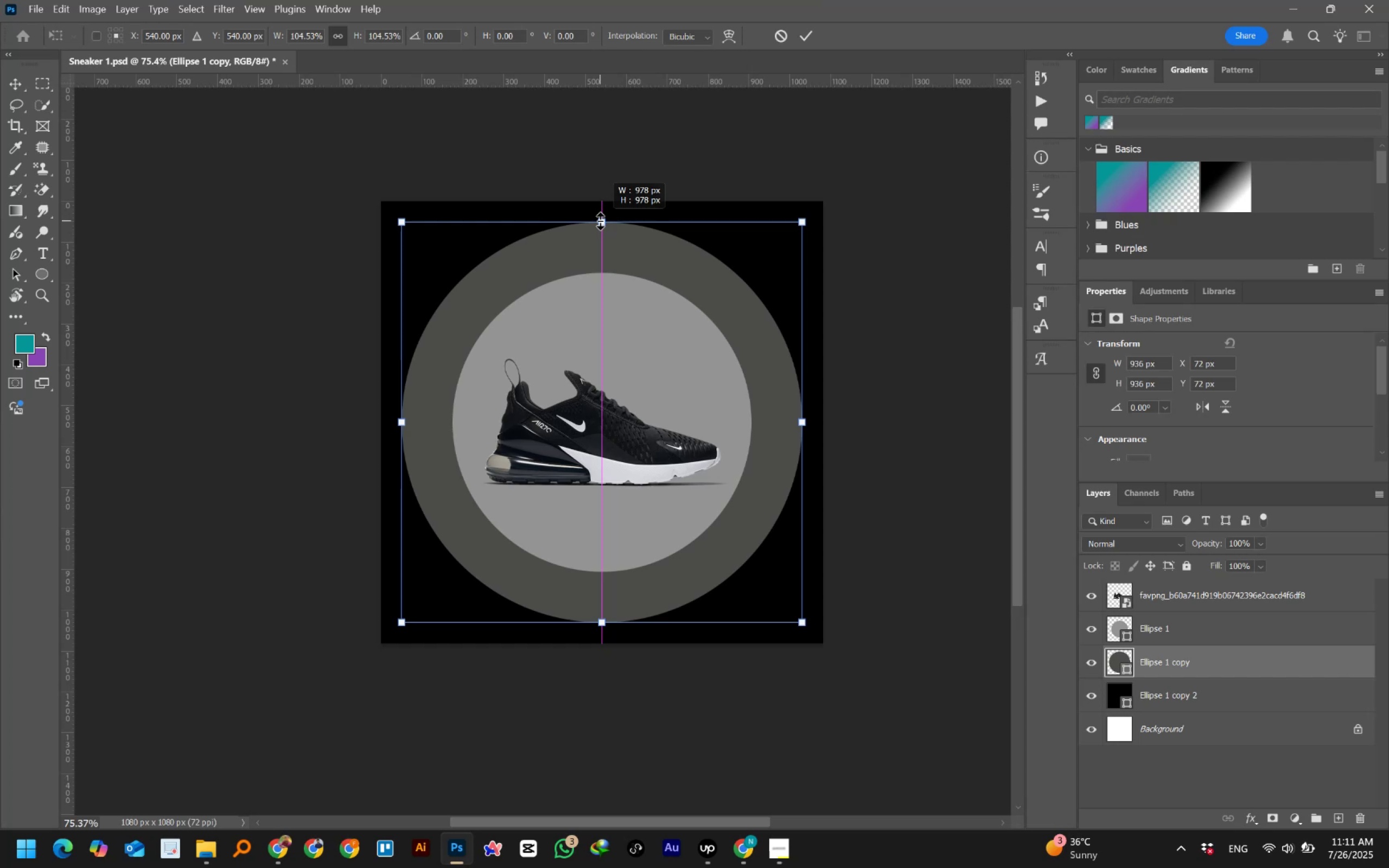 
key(Alt+AltLeft)
 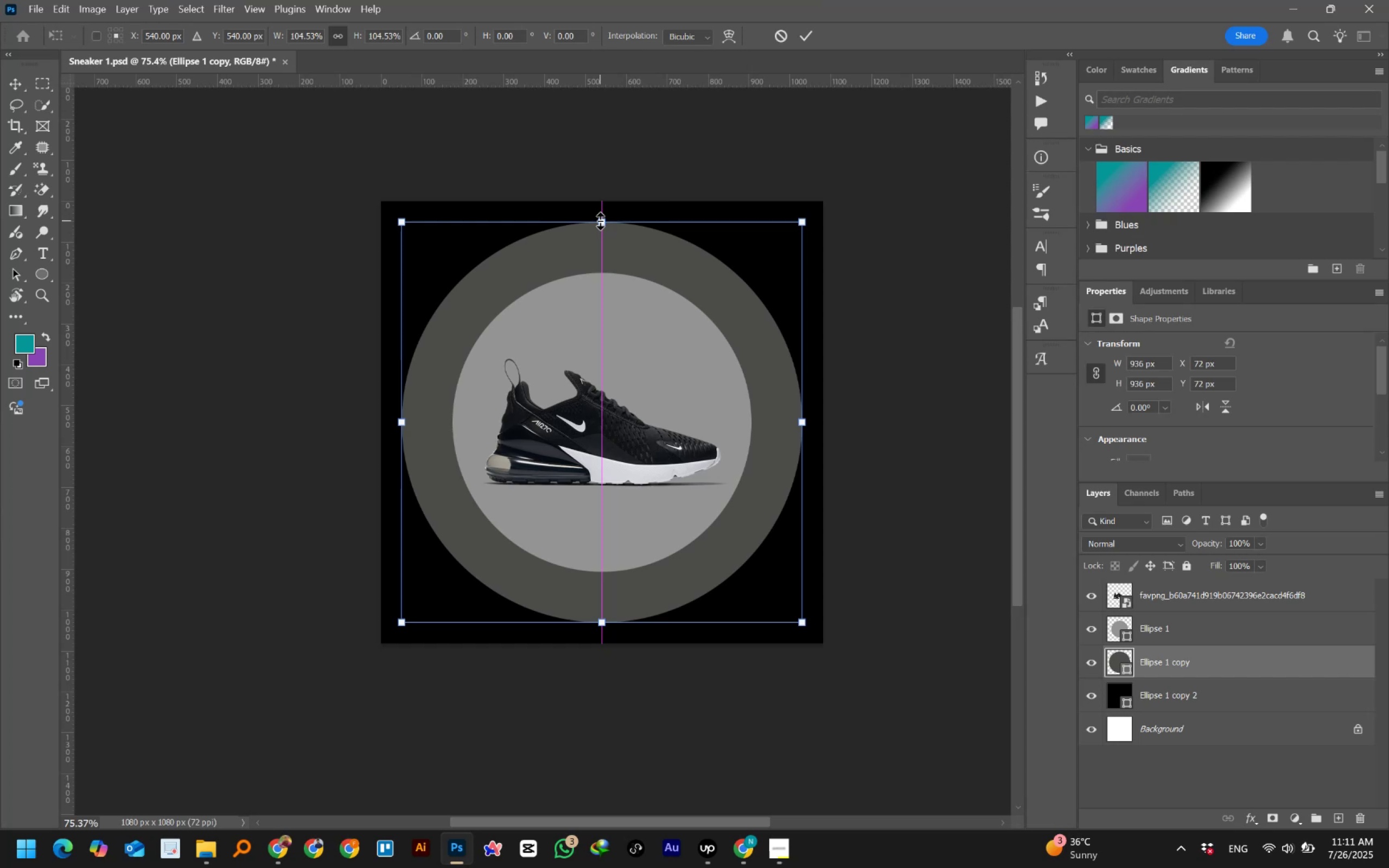 
key(Alt+AltLeft)
 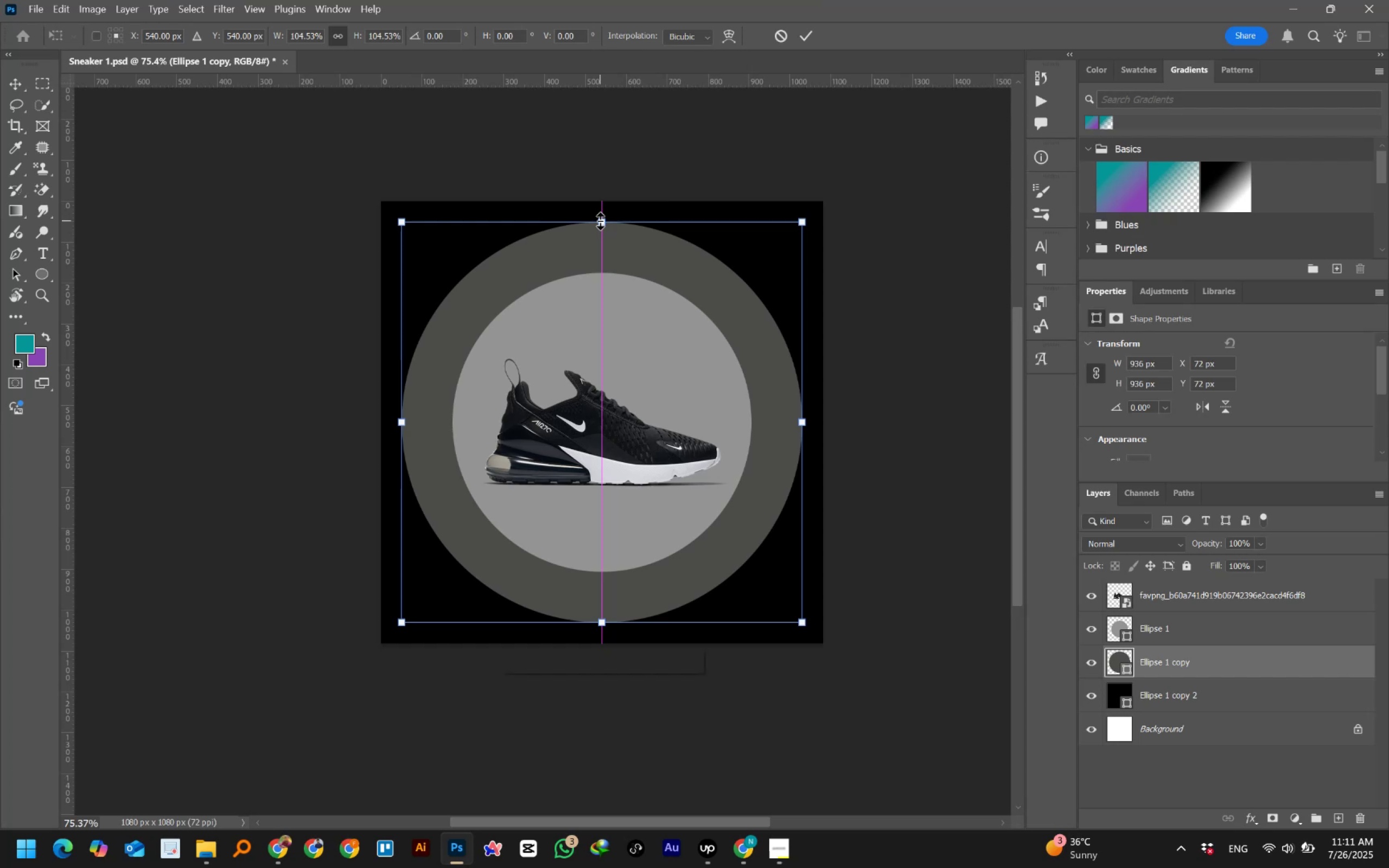 
key(Alt+AltLeft)
 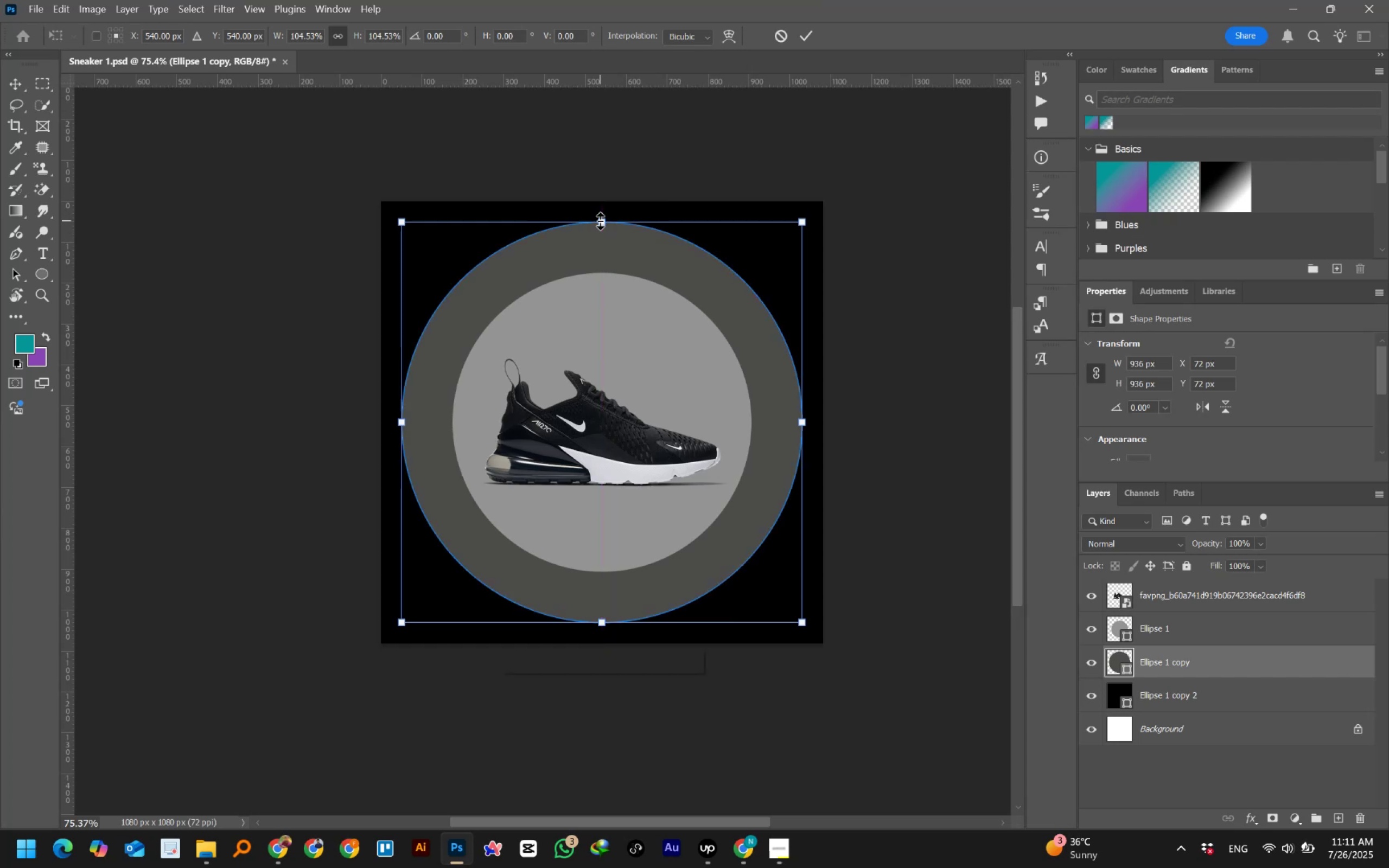 
key(Alt+AltLeft)
 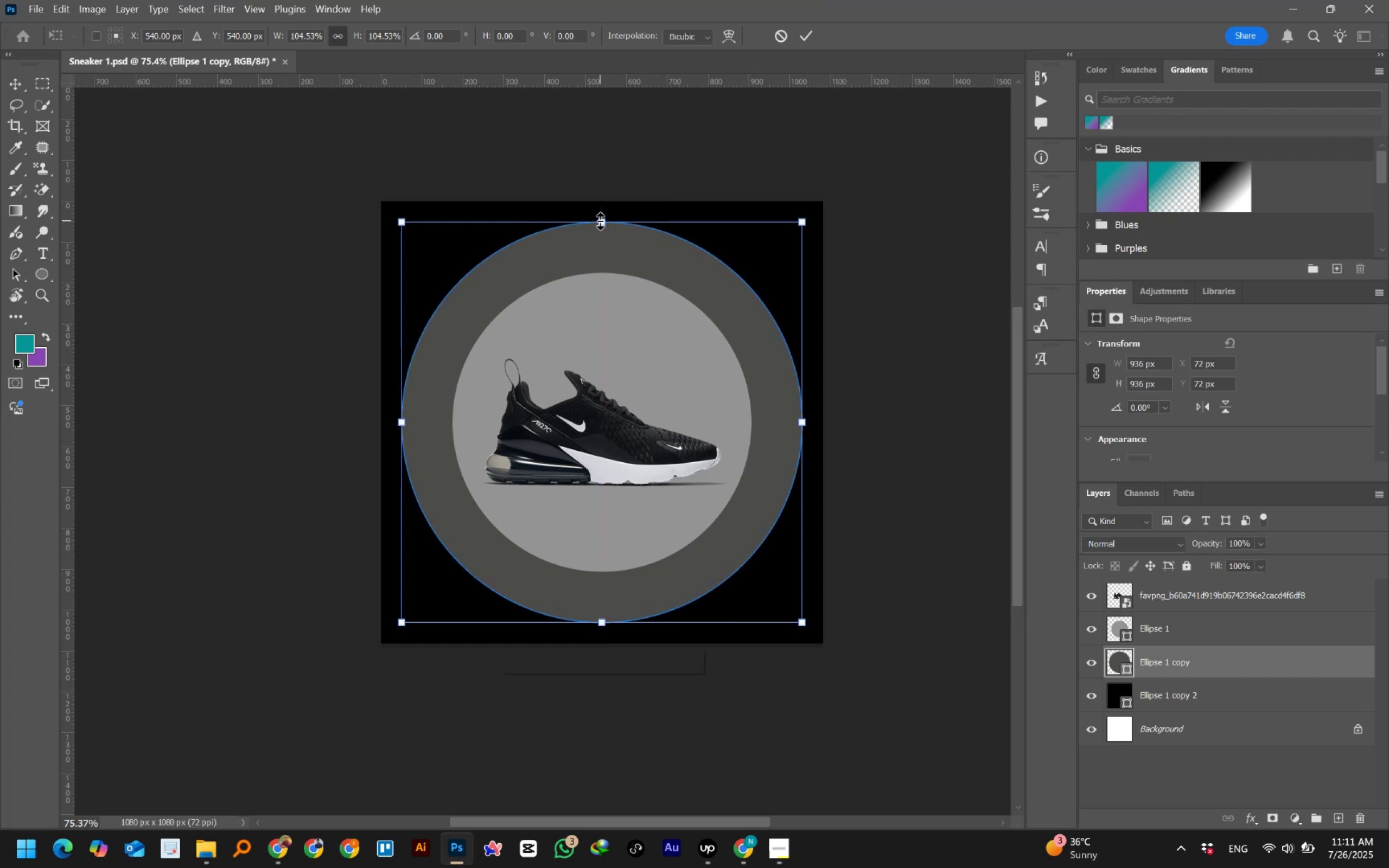 
key(Alt+AltLeft)
 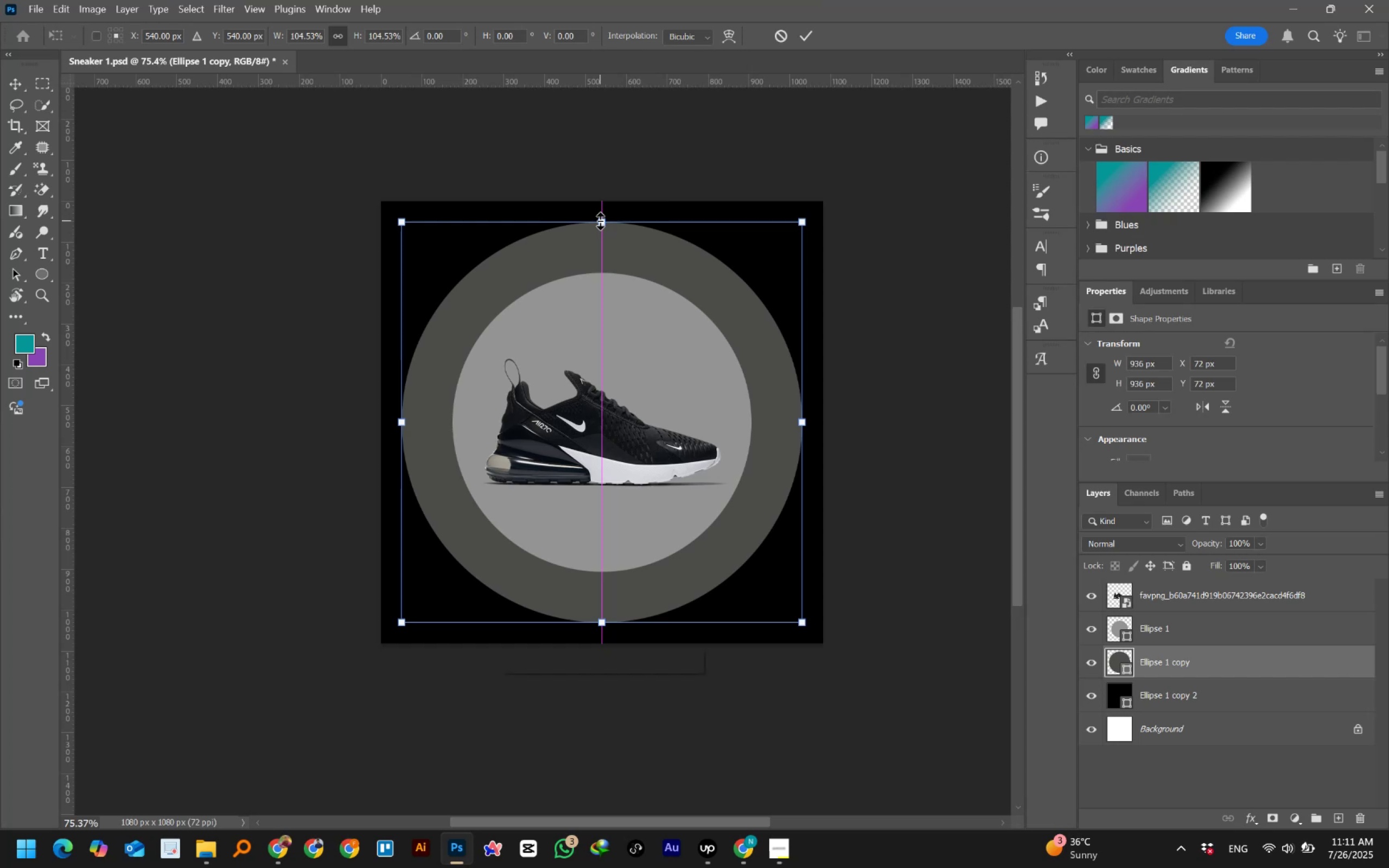 
key(Alt+AltLeft)
 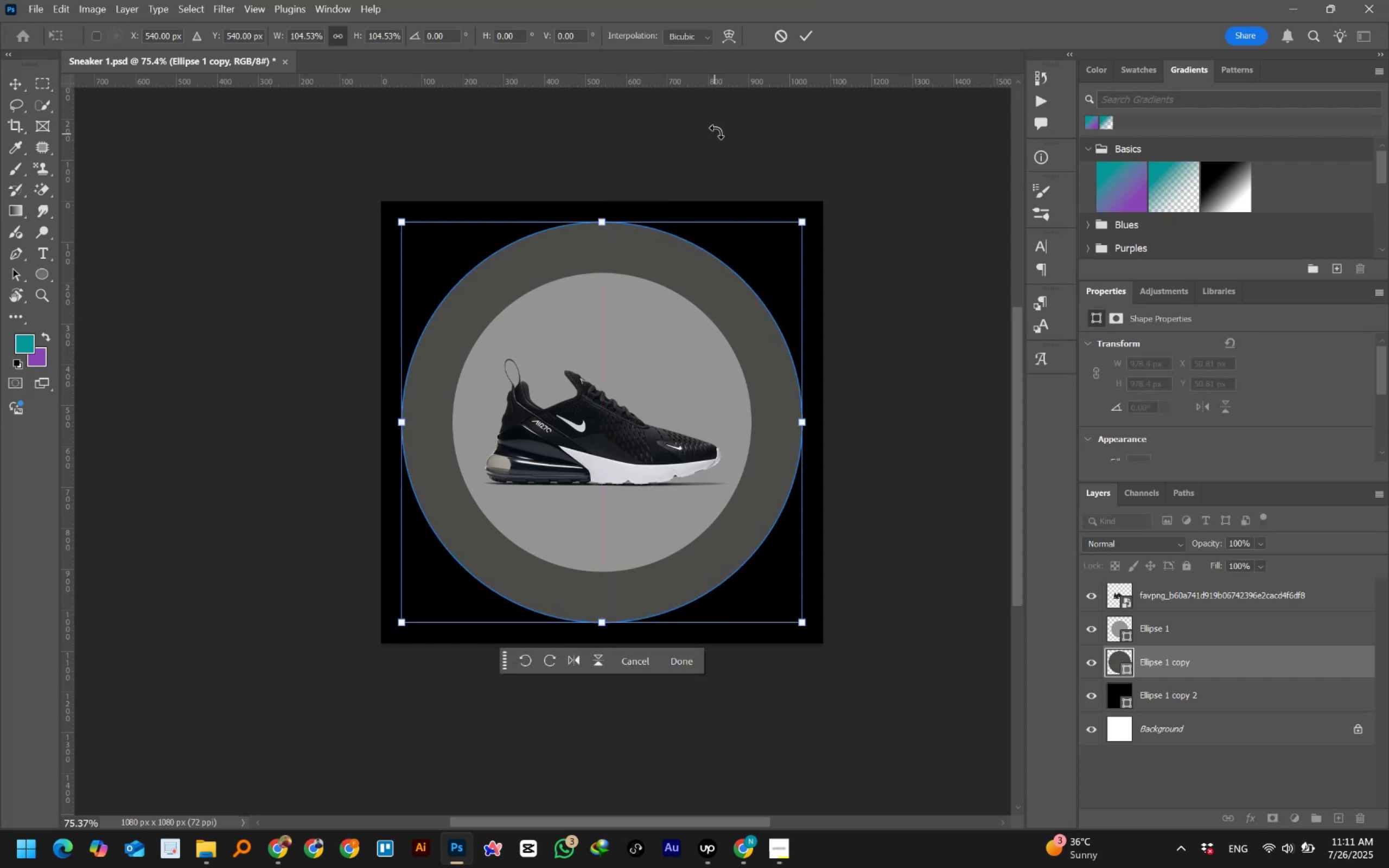 
key(Control+Z)
 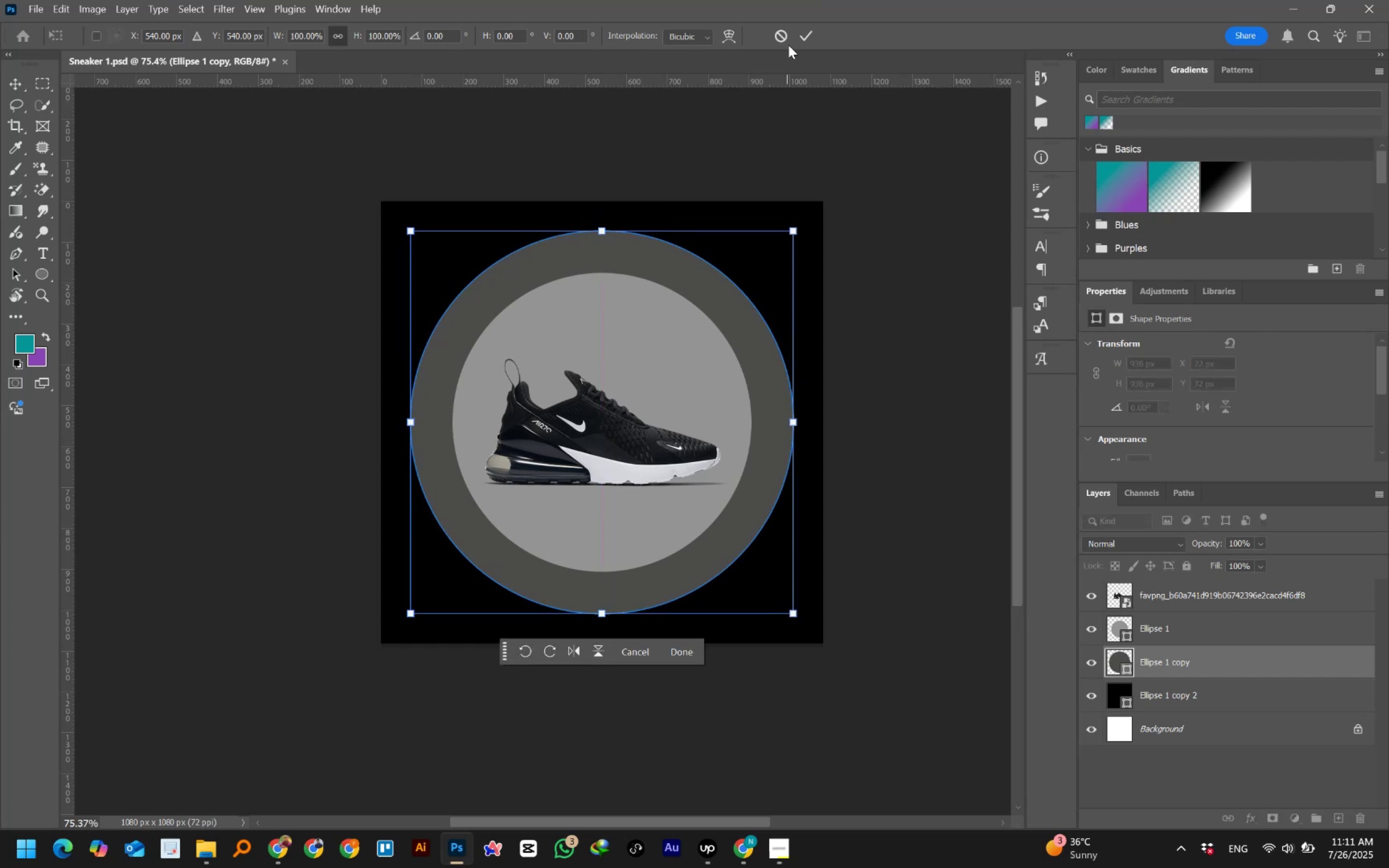 
left_click([807, 35])
 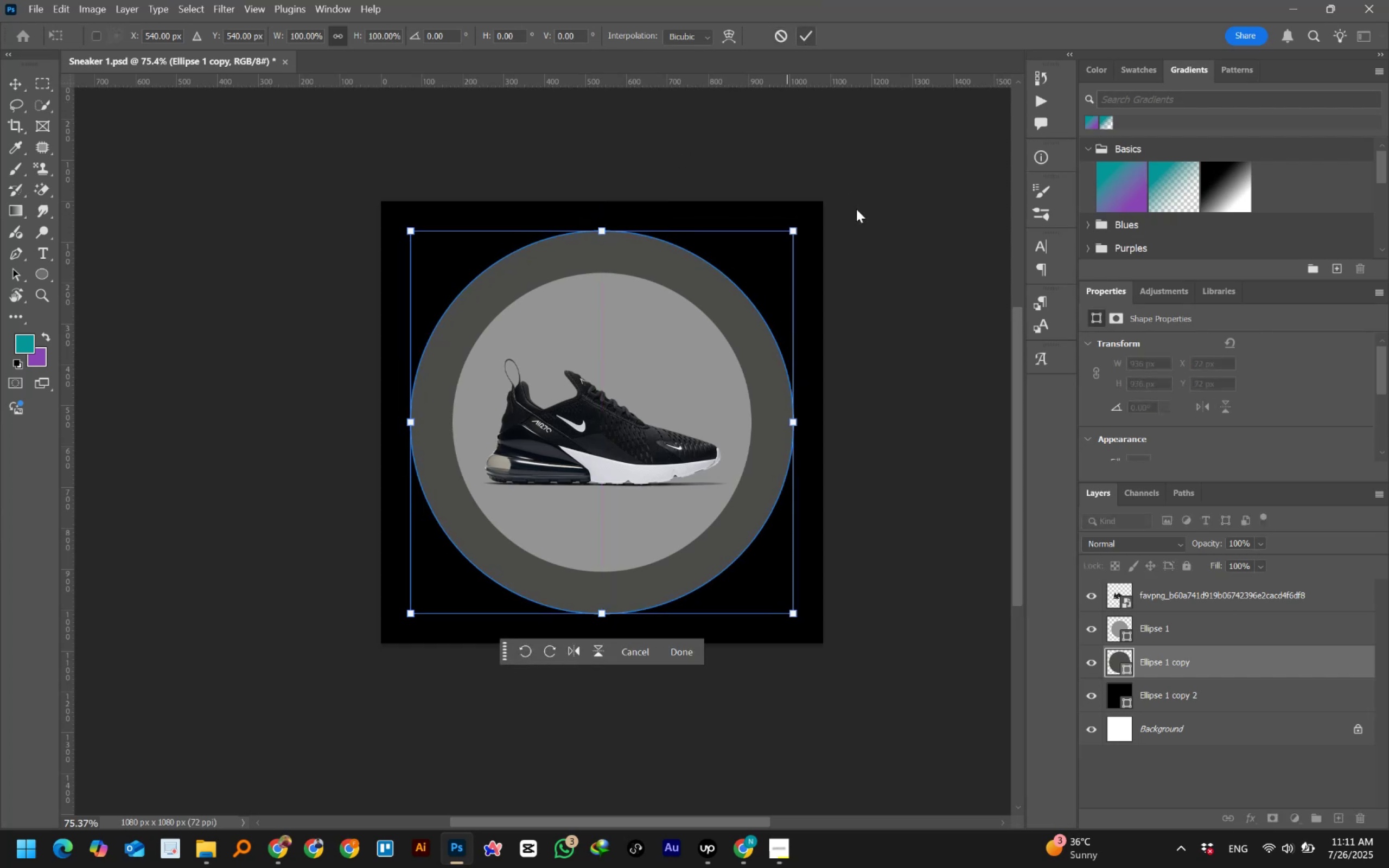 
hold_key(key=Z, duration=0.34)
 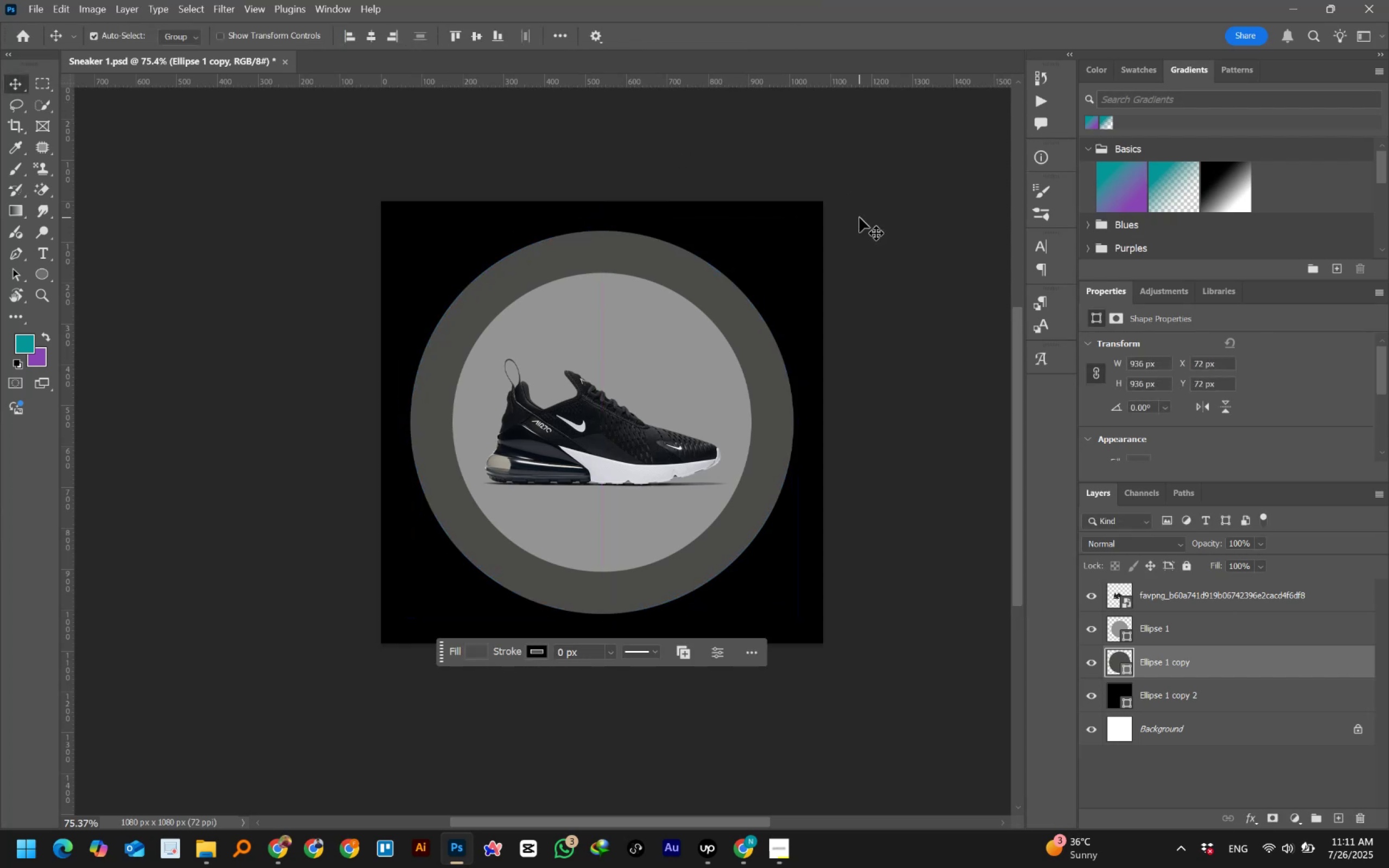 
key(Control+Z)
 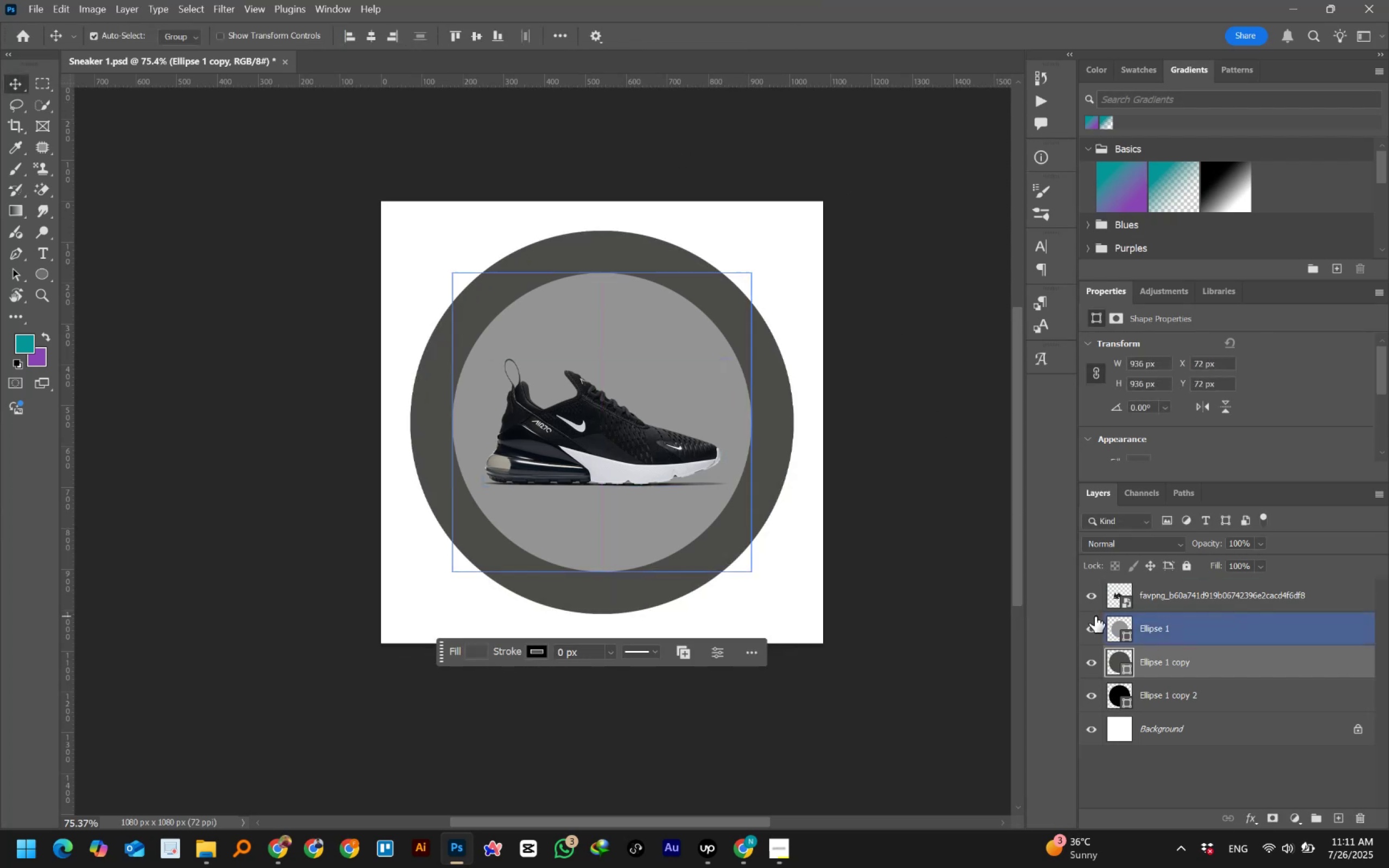 
left_click([1142, 696])
 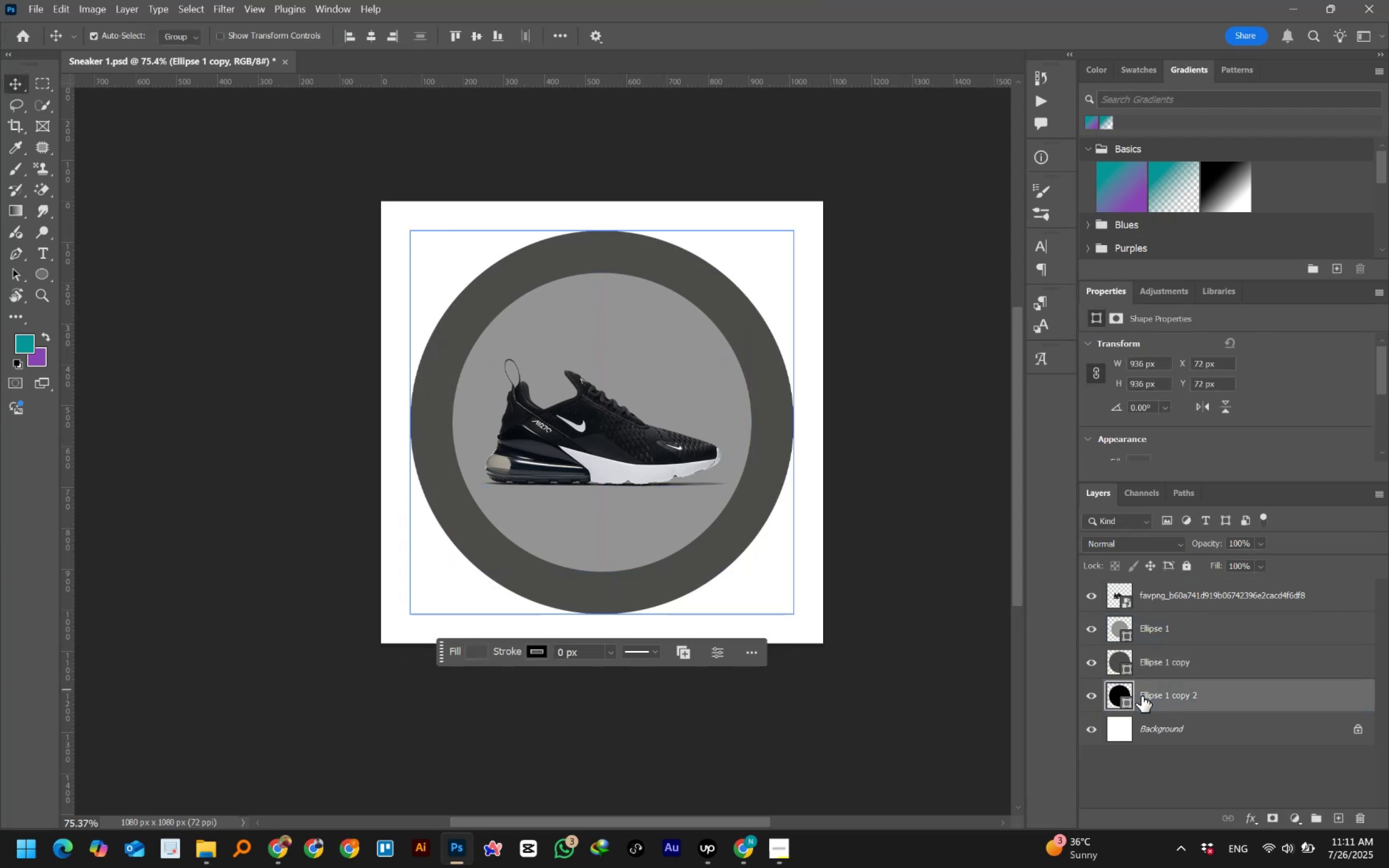 
key(Control+T)
 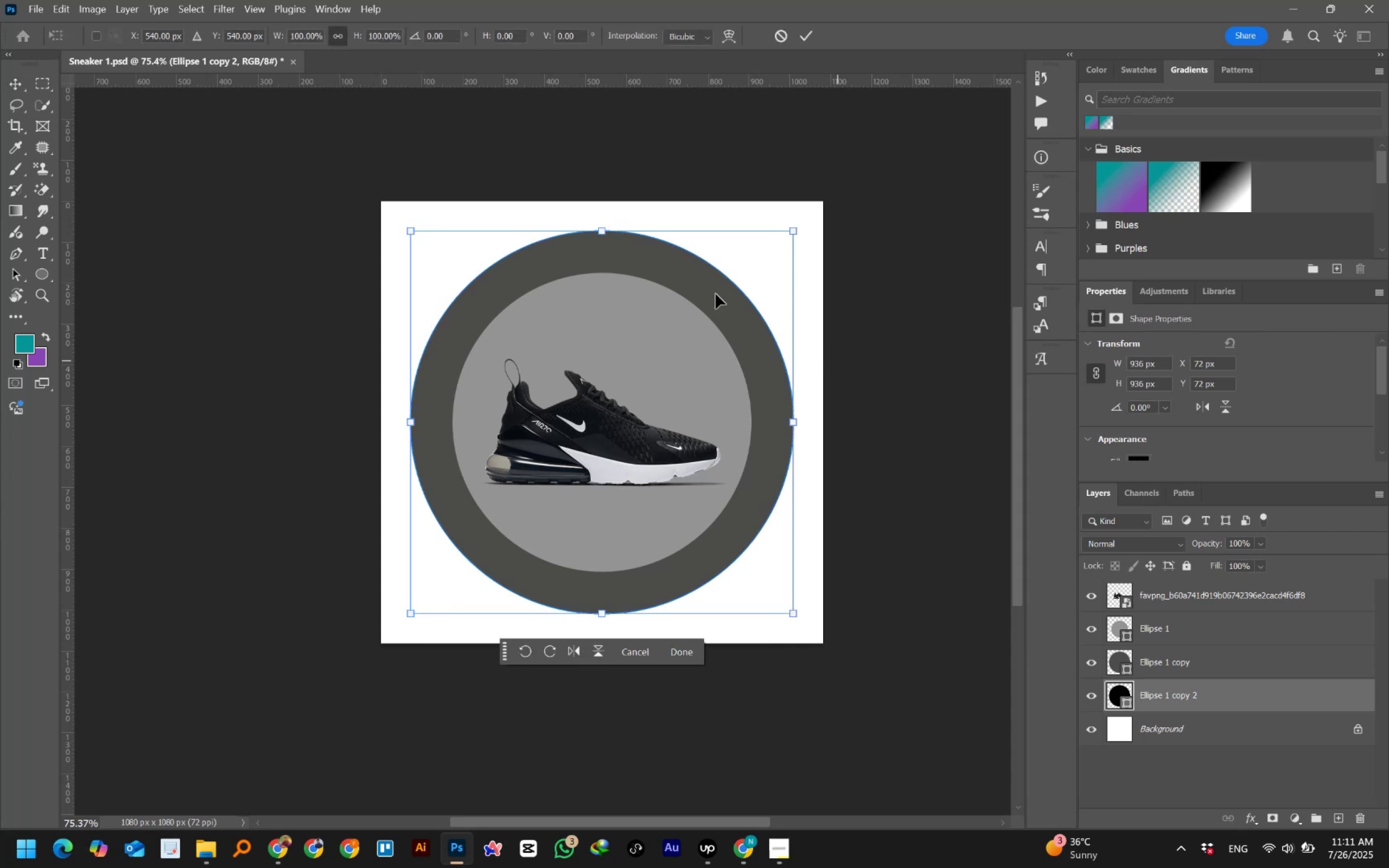 
hold_key(key=AltLeft, duration=1.53)
 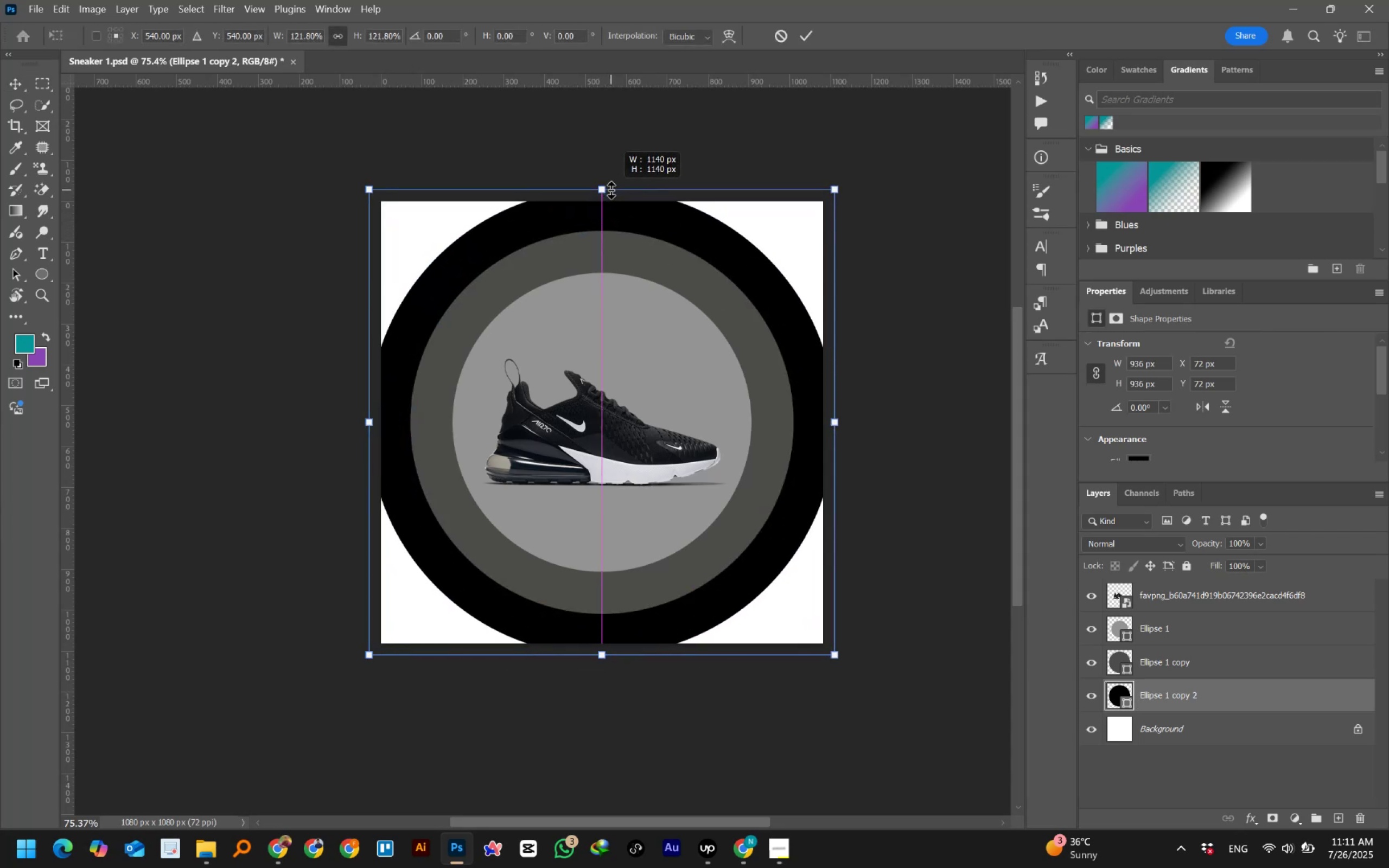 
hold_key(key=AltLeft, duration=1.51)
 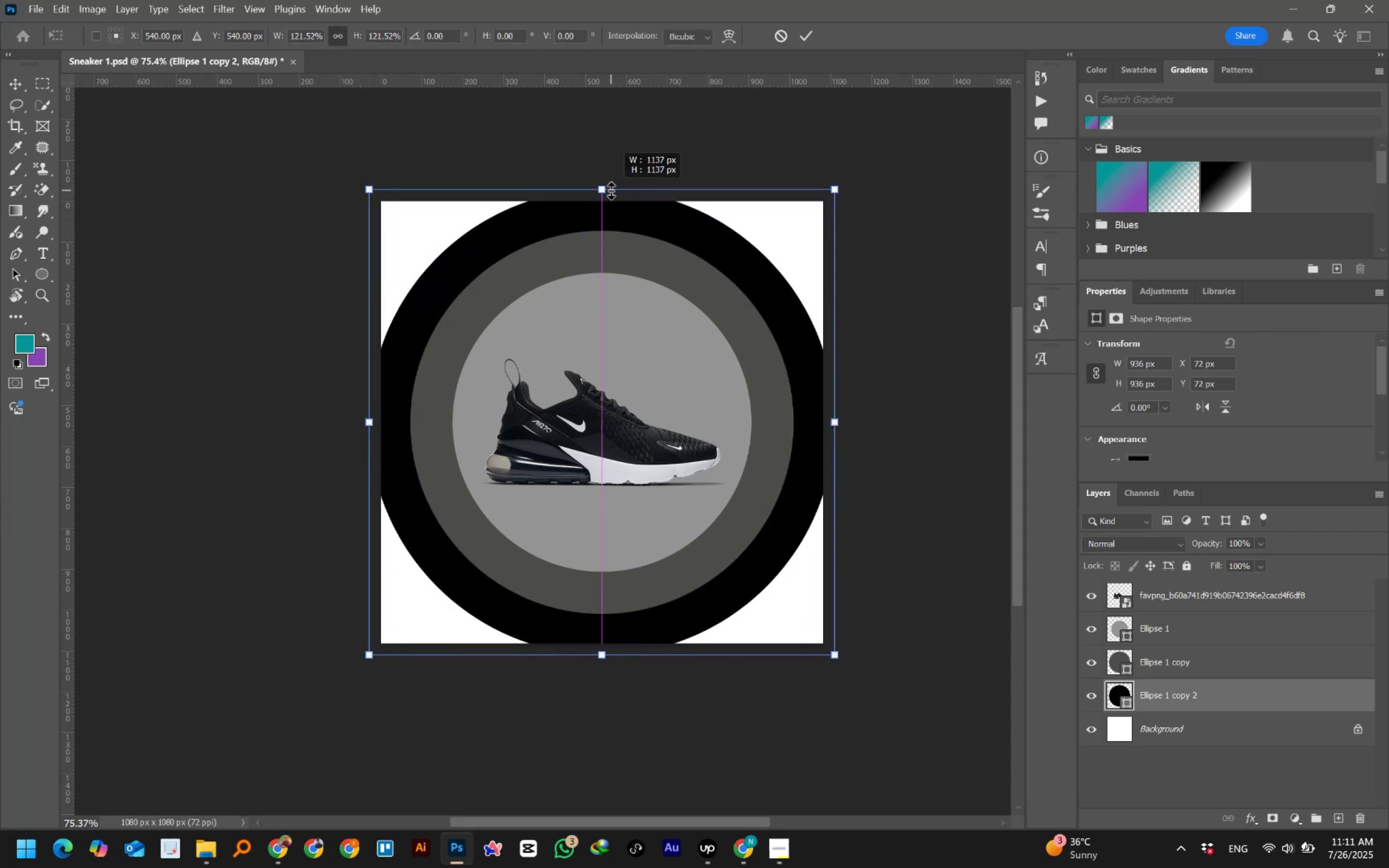 
hold_key(key=AltLeft, duration=1.51)
 